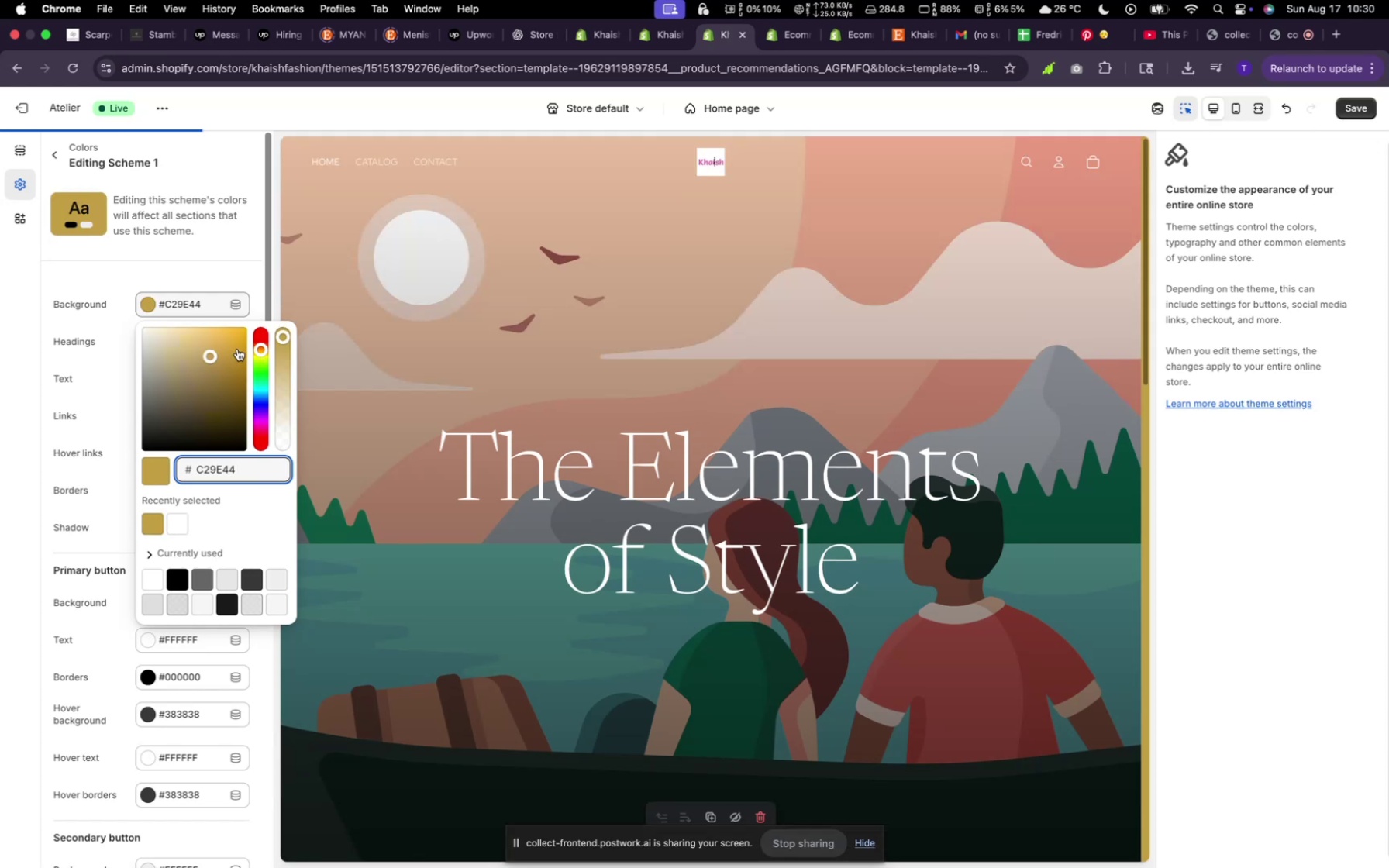 
wait(5.03)
 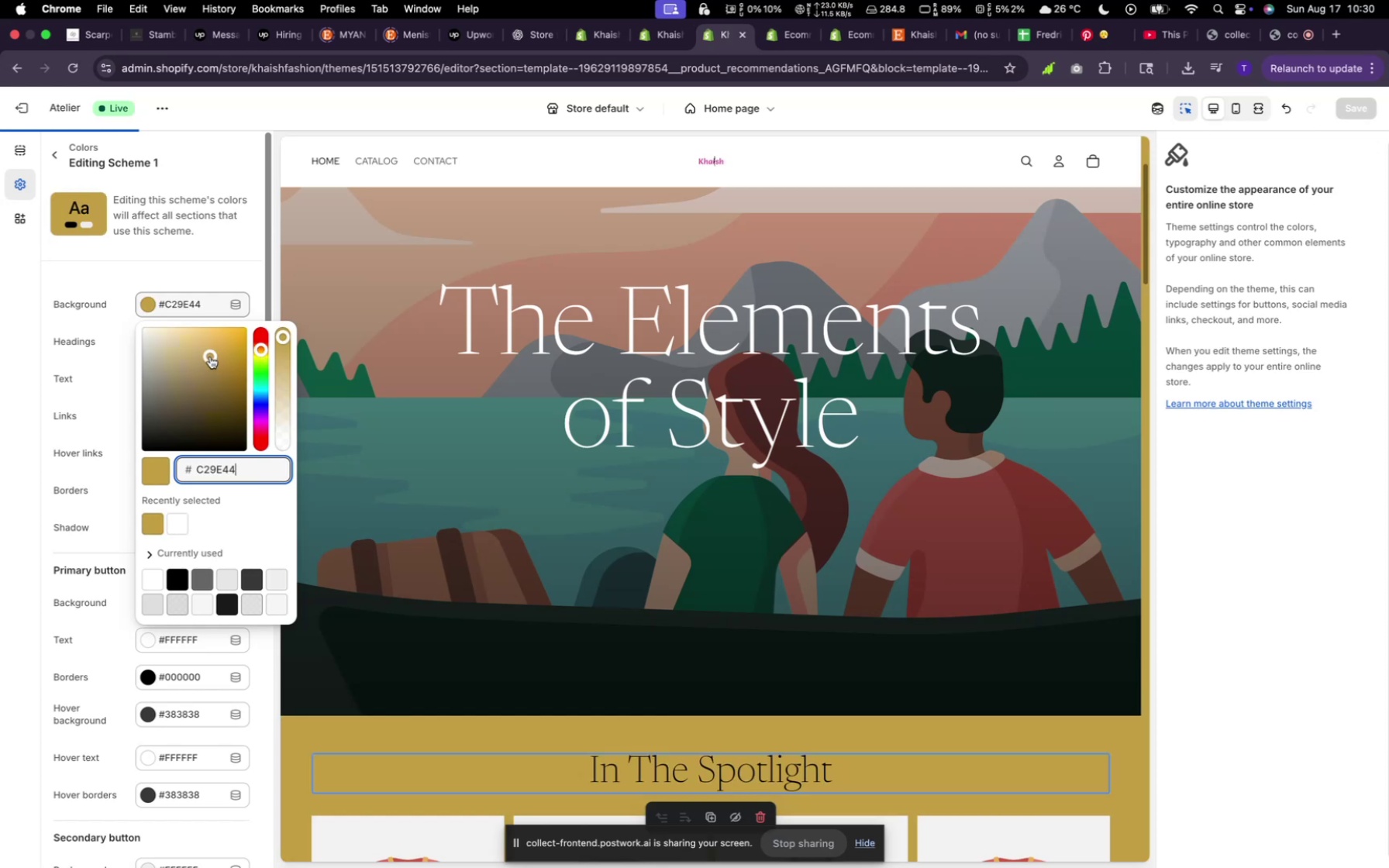 
scroll: coordinate [439, 353], scroll_direction: up, amount: 15.0
 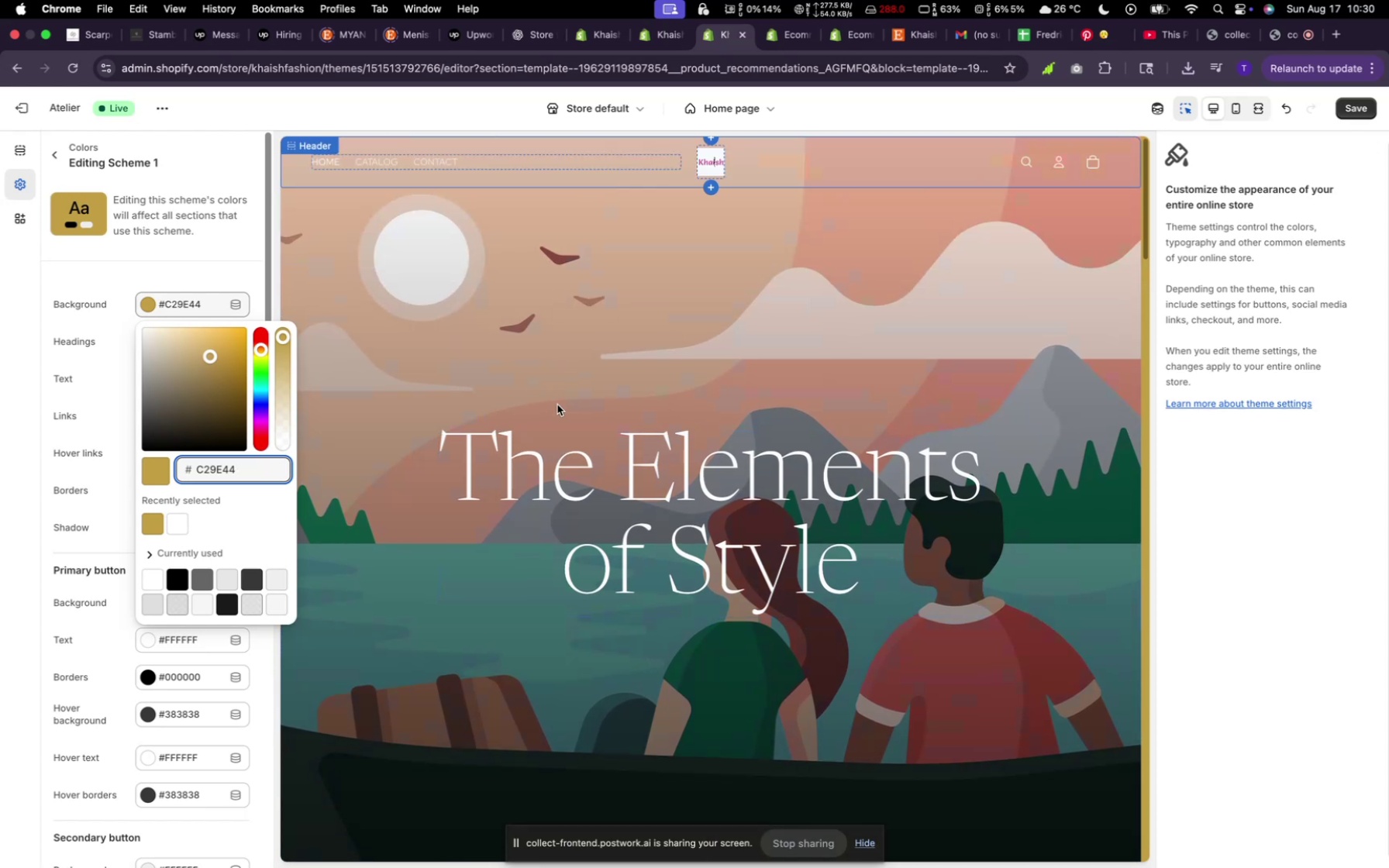 
scroll: coordinate [1333, 612], scroll_direction: down, amount: 44.0
 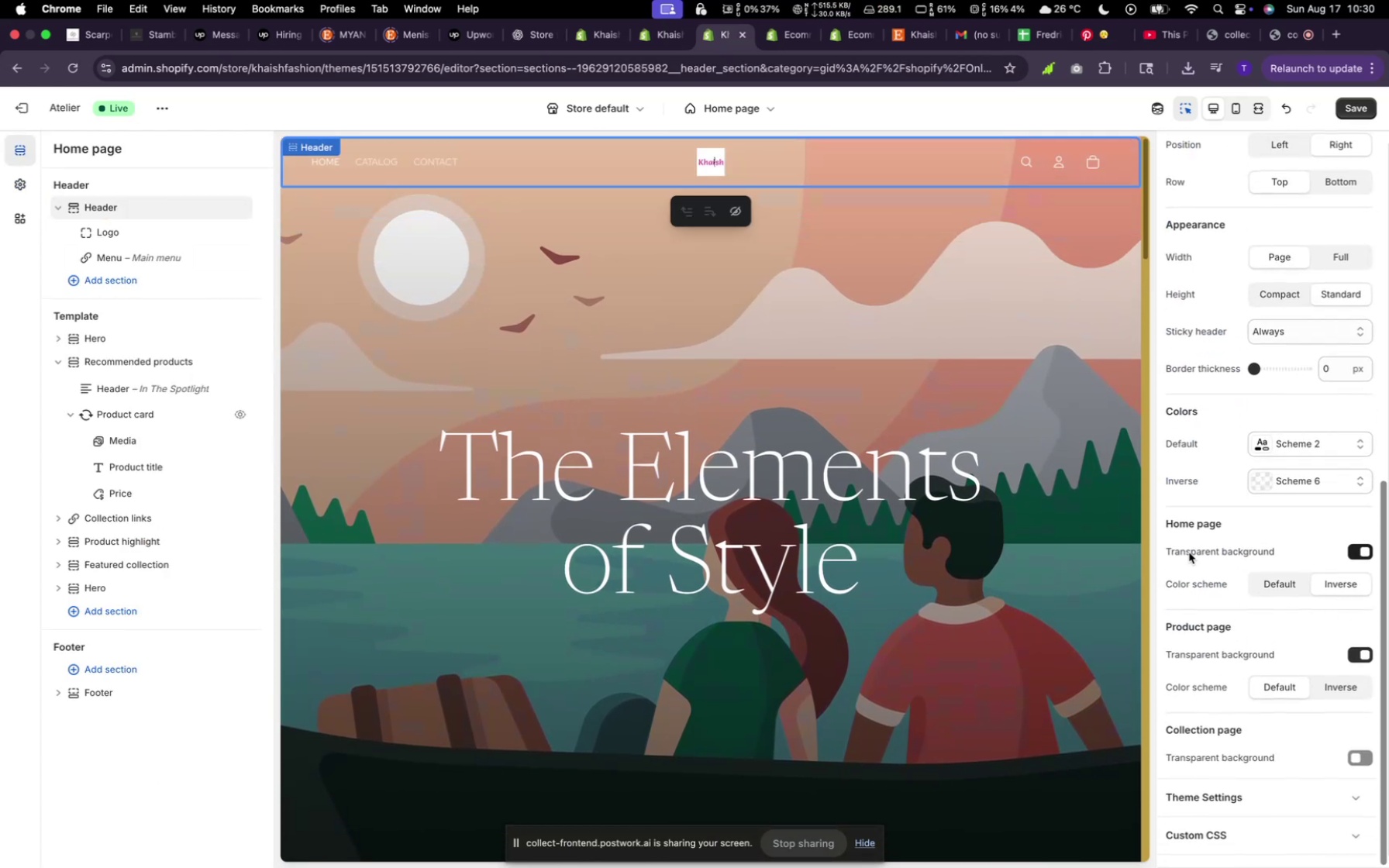 
scroll: coordinate [1189, 549], scroll_direction: up, amount: 1.0
 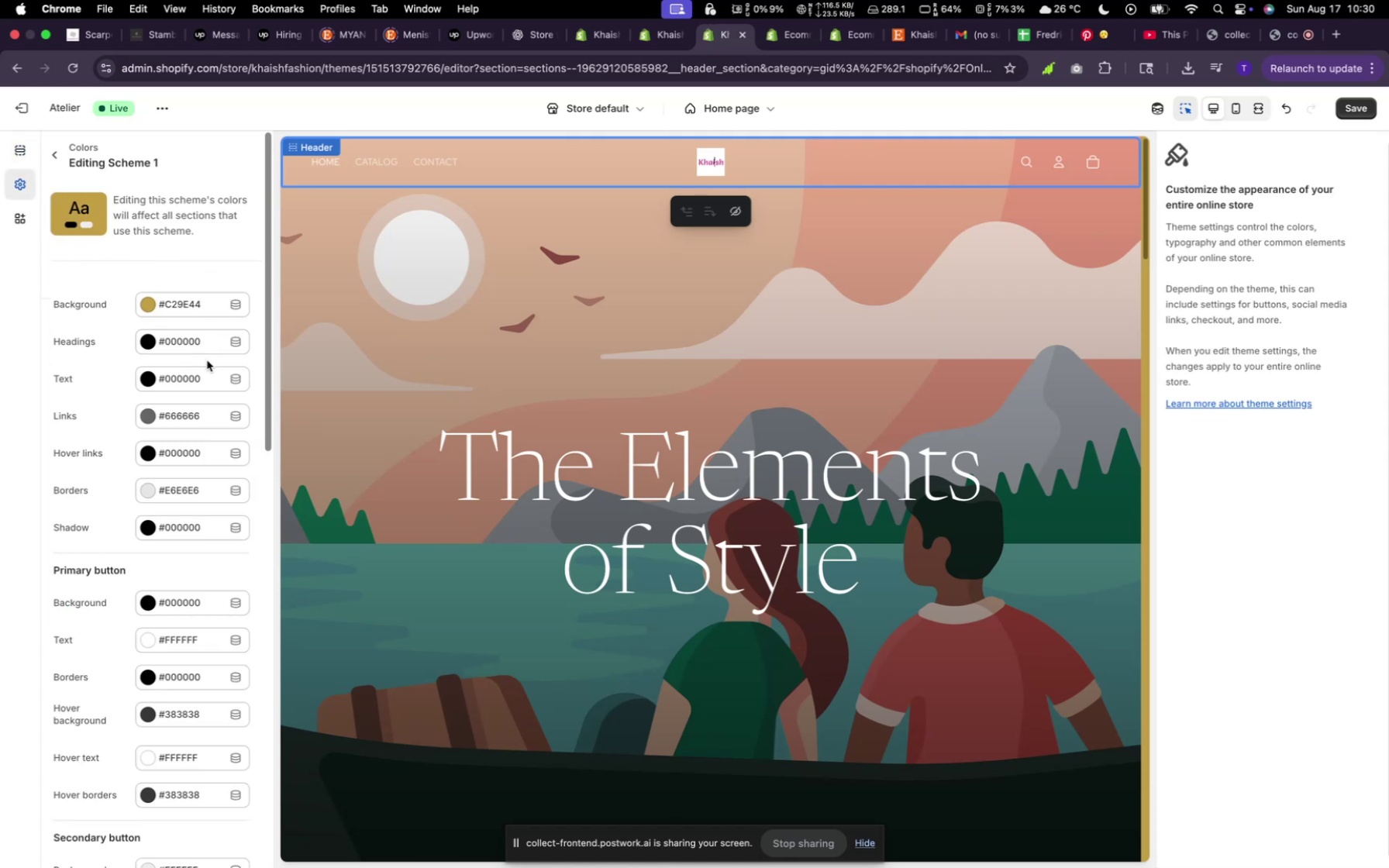 
wait(14.91)
 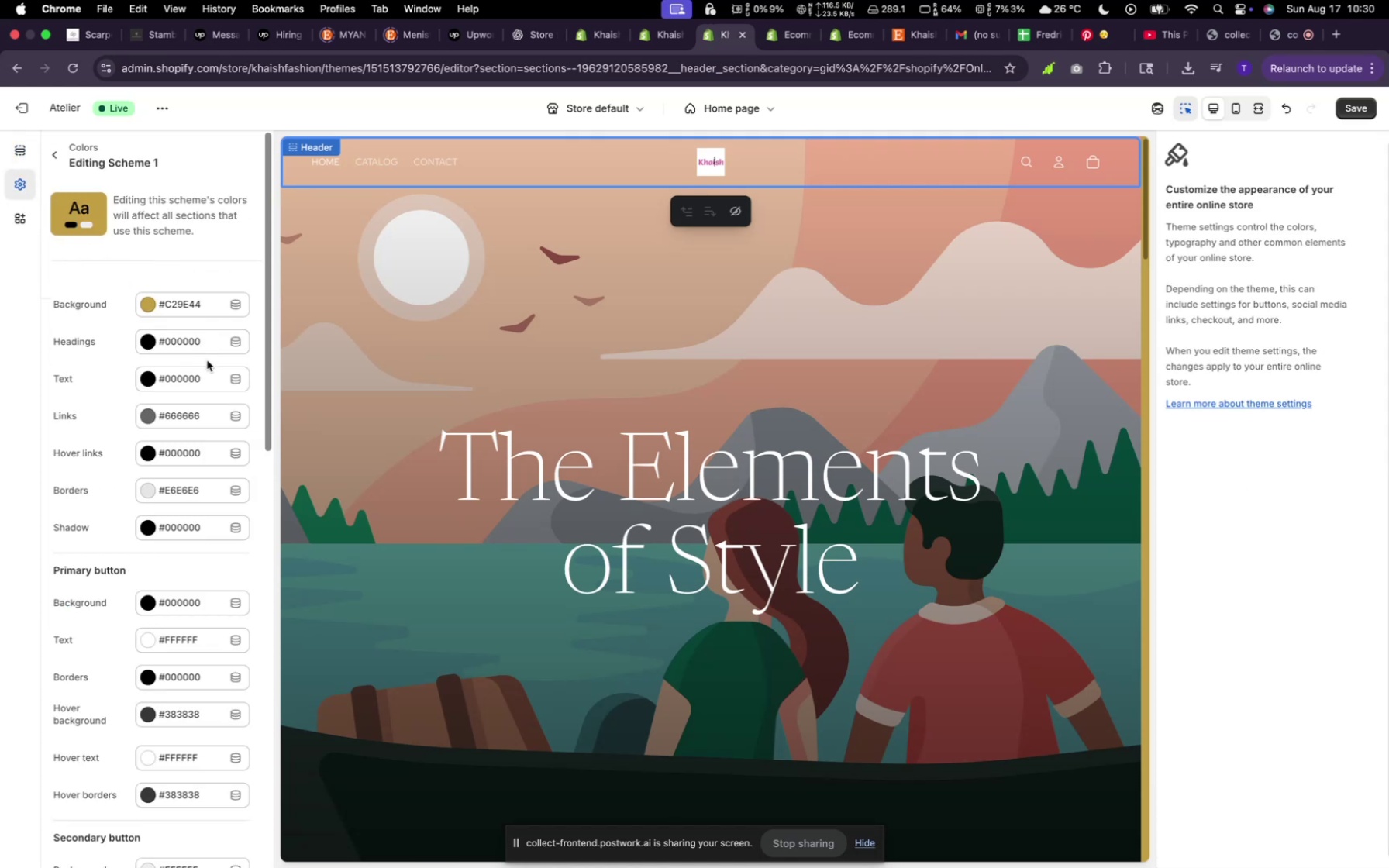 
left_click([59, 161])
 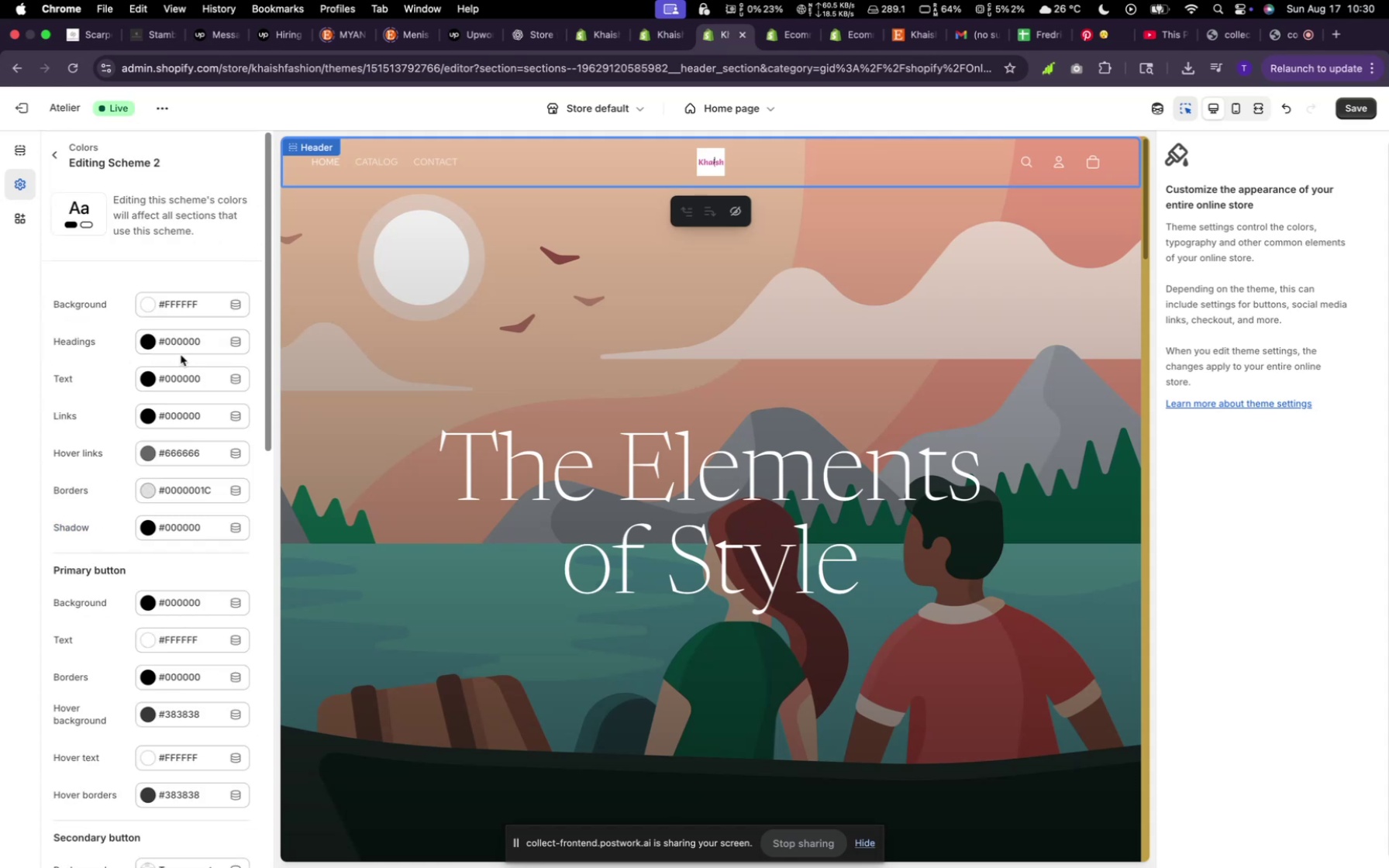 
left_click([181, 305])
 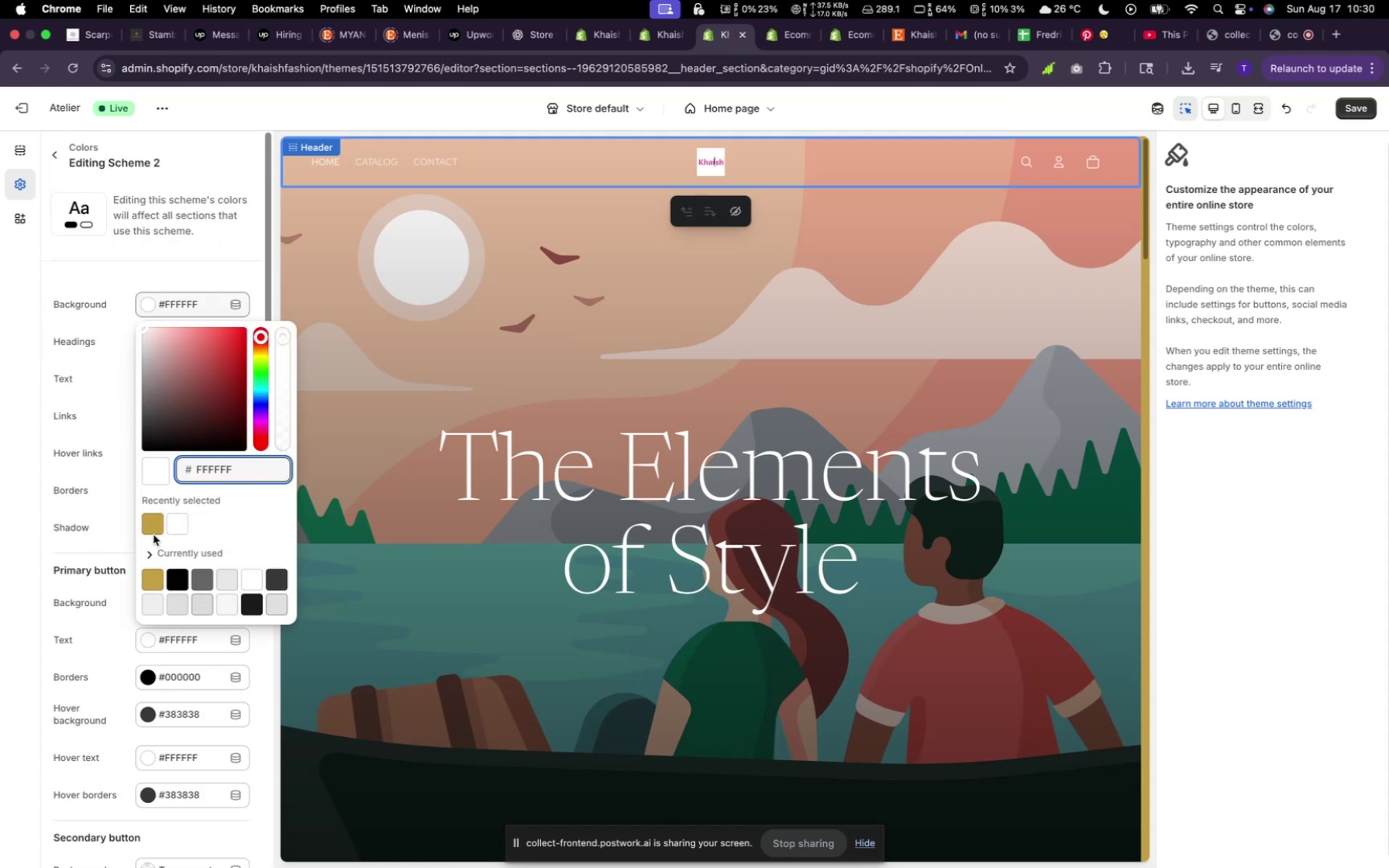 
left_click([153, 529])
 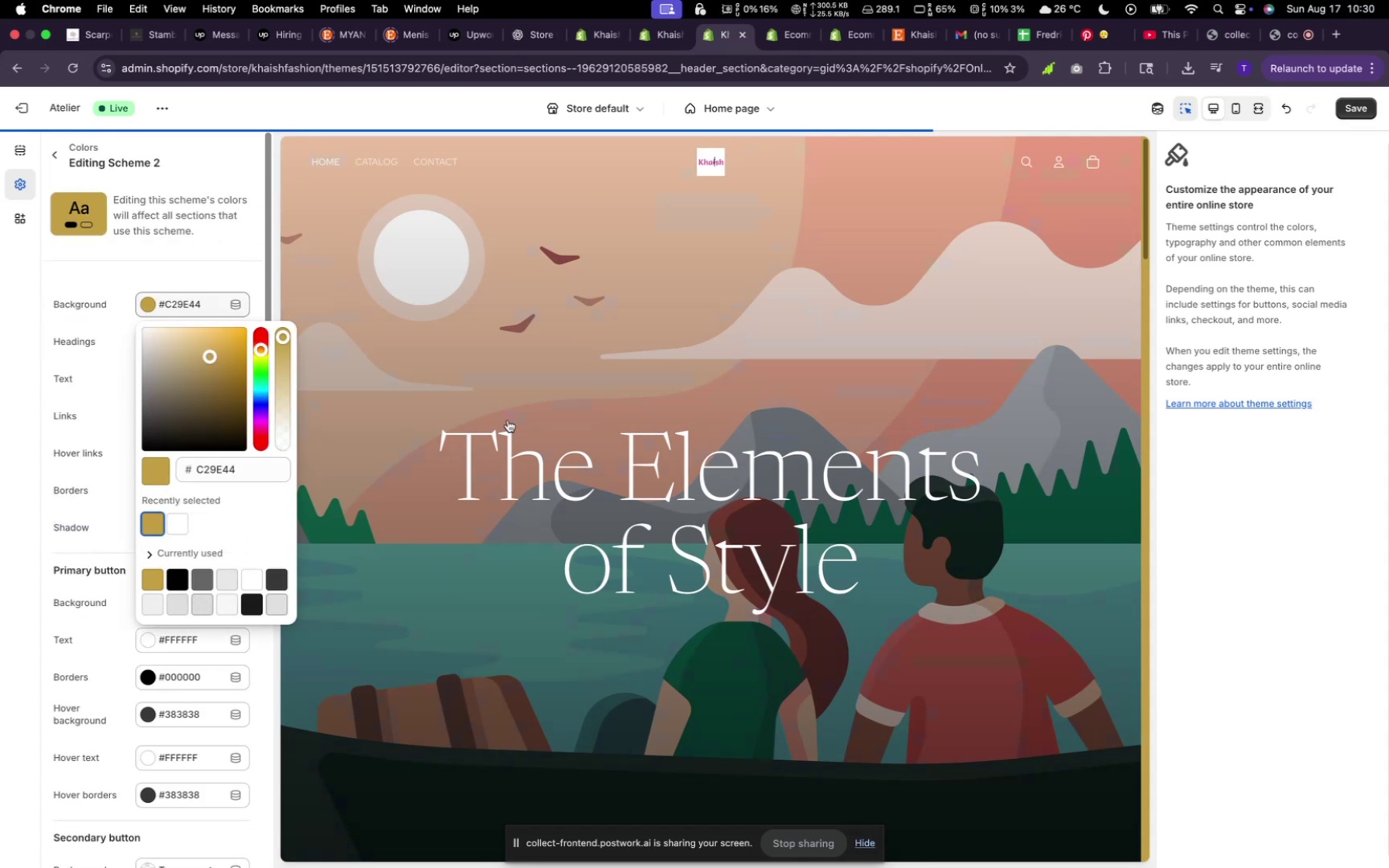 
scroll: coordinate [508, 420], scroll_direction: down, amount: 7.0
 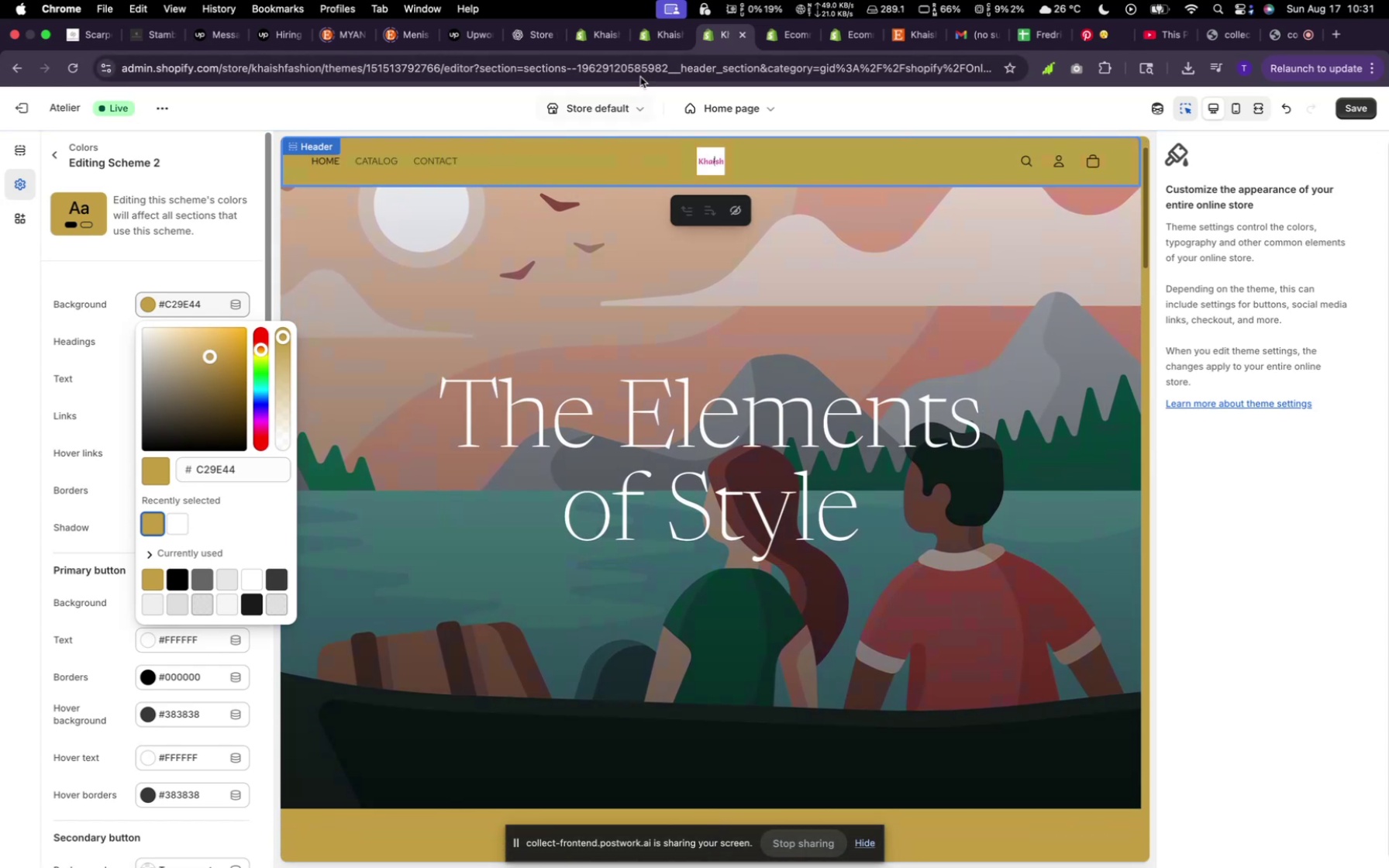 
wait(7.04)
 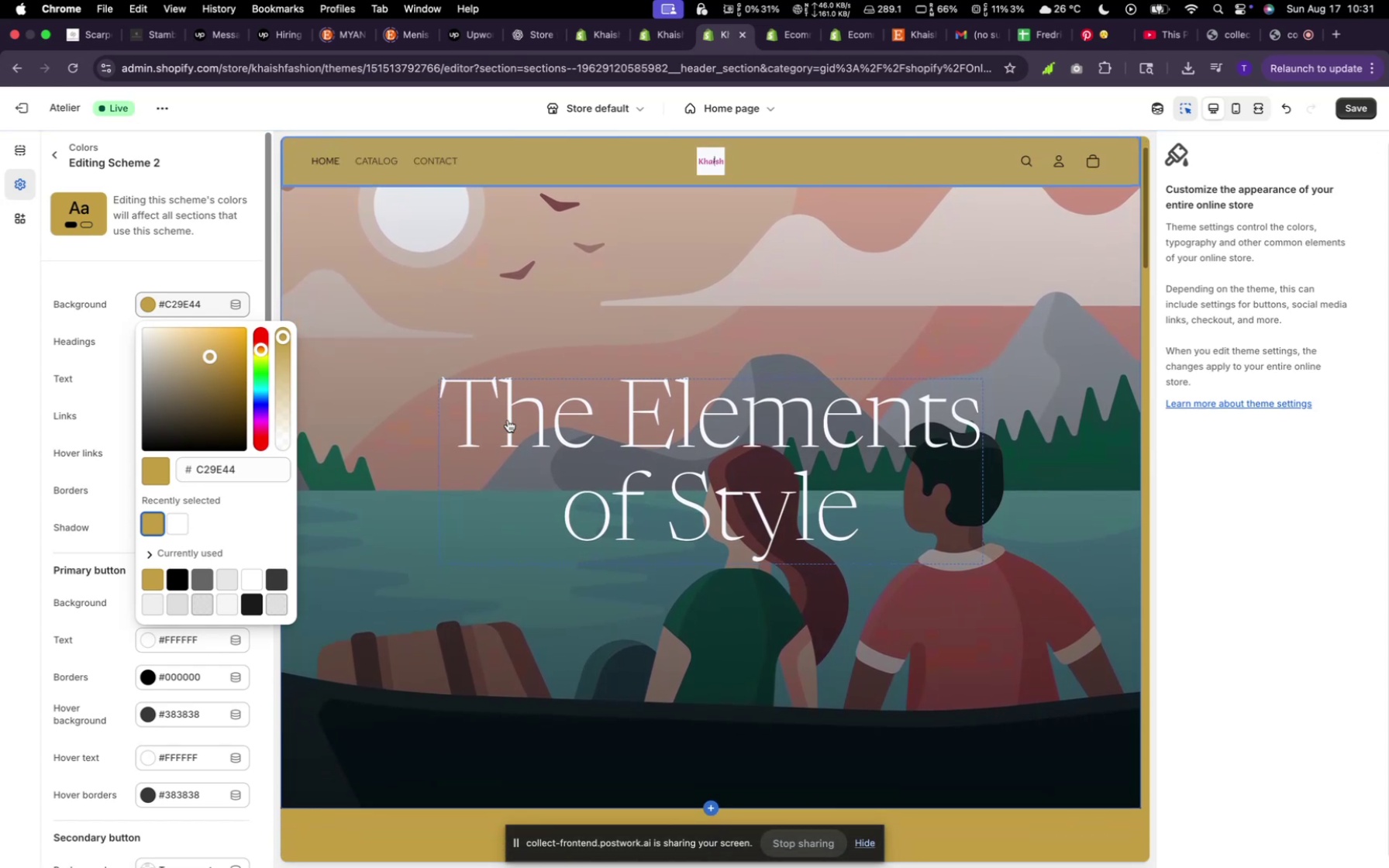 
left_click([906, 34])
 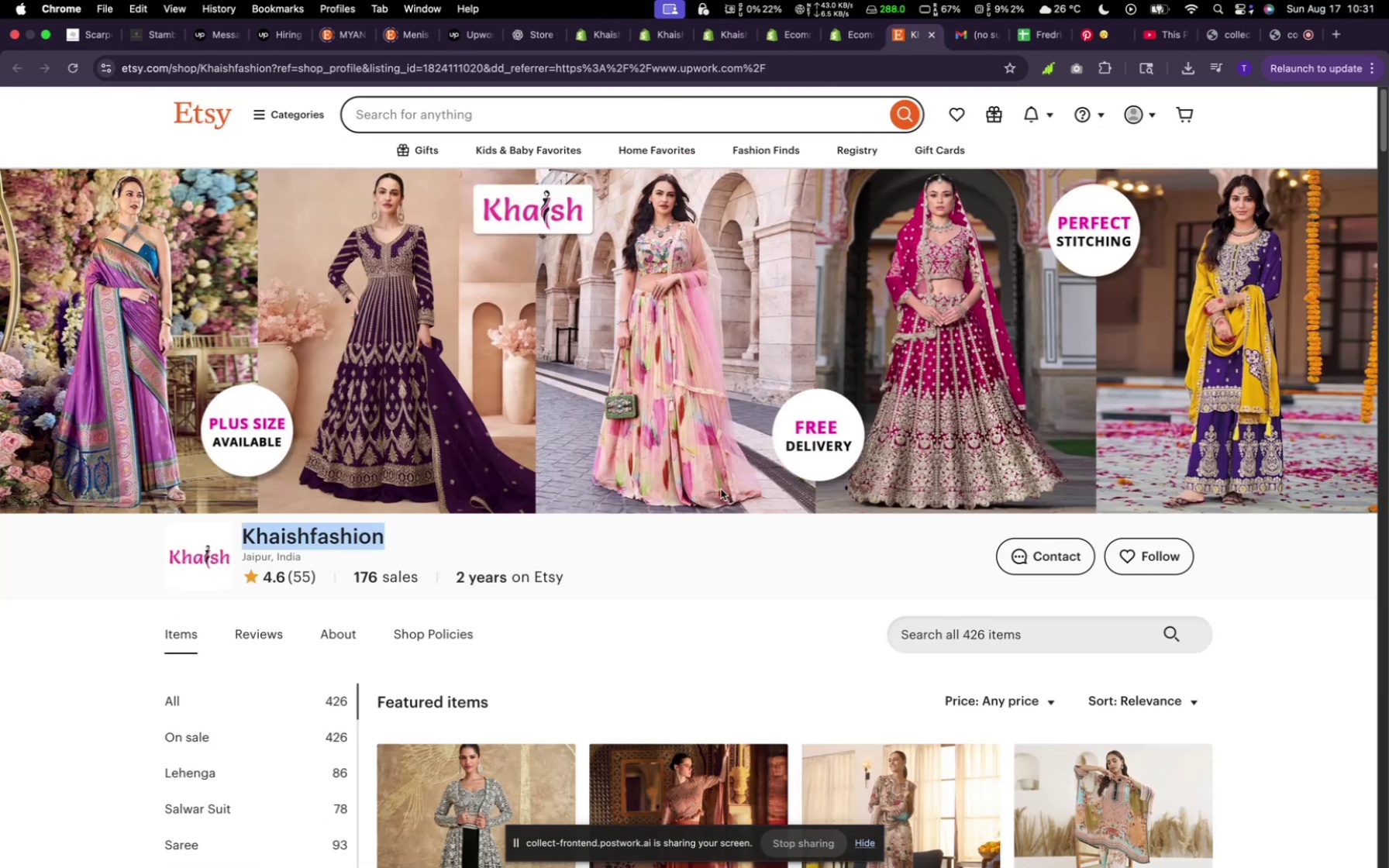 
scroll: coordinate [722, 505], scroll_direction: down, amount: 10.0
 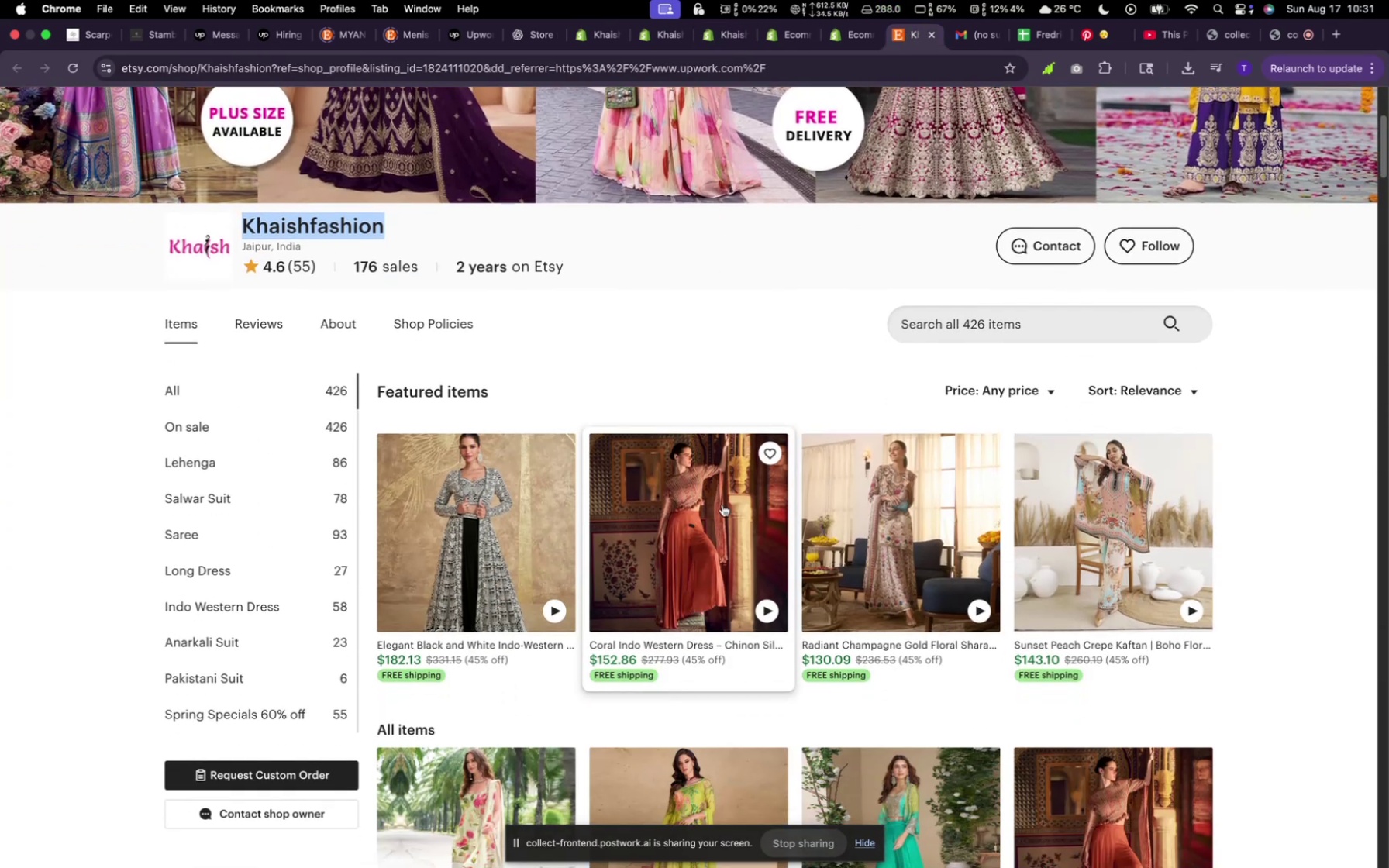 
scroll: coordinate [722, 488], scroll_direction: up, amount: 13.0
 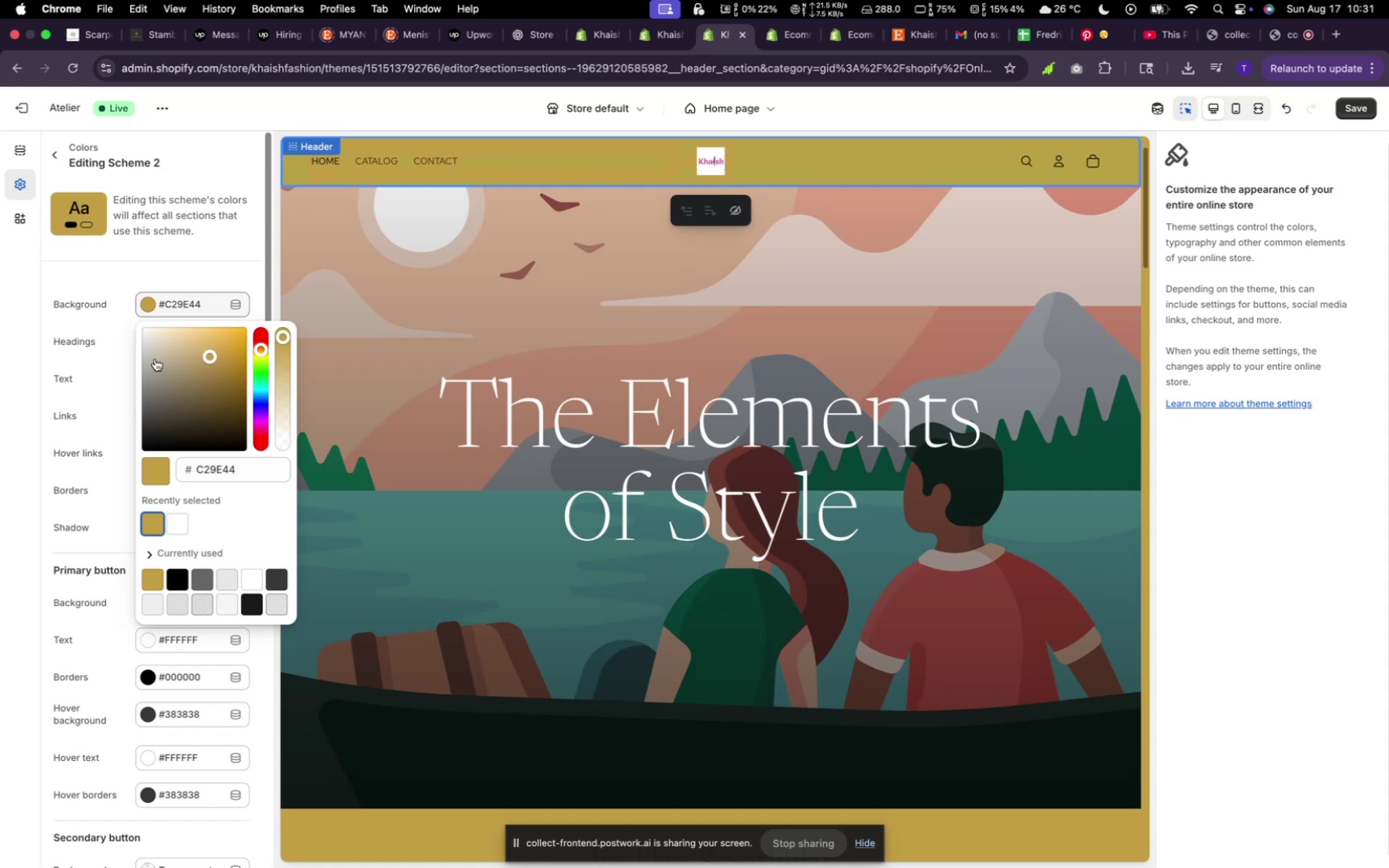 
wait(7.65)
 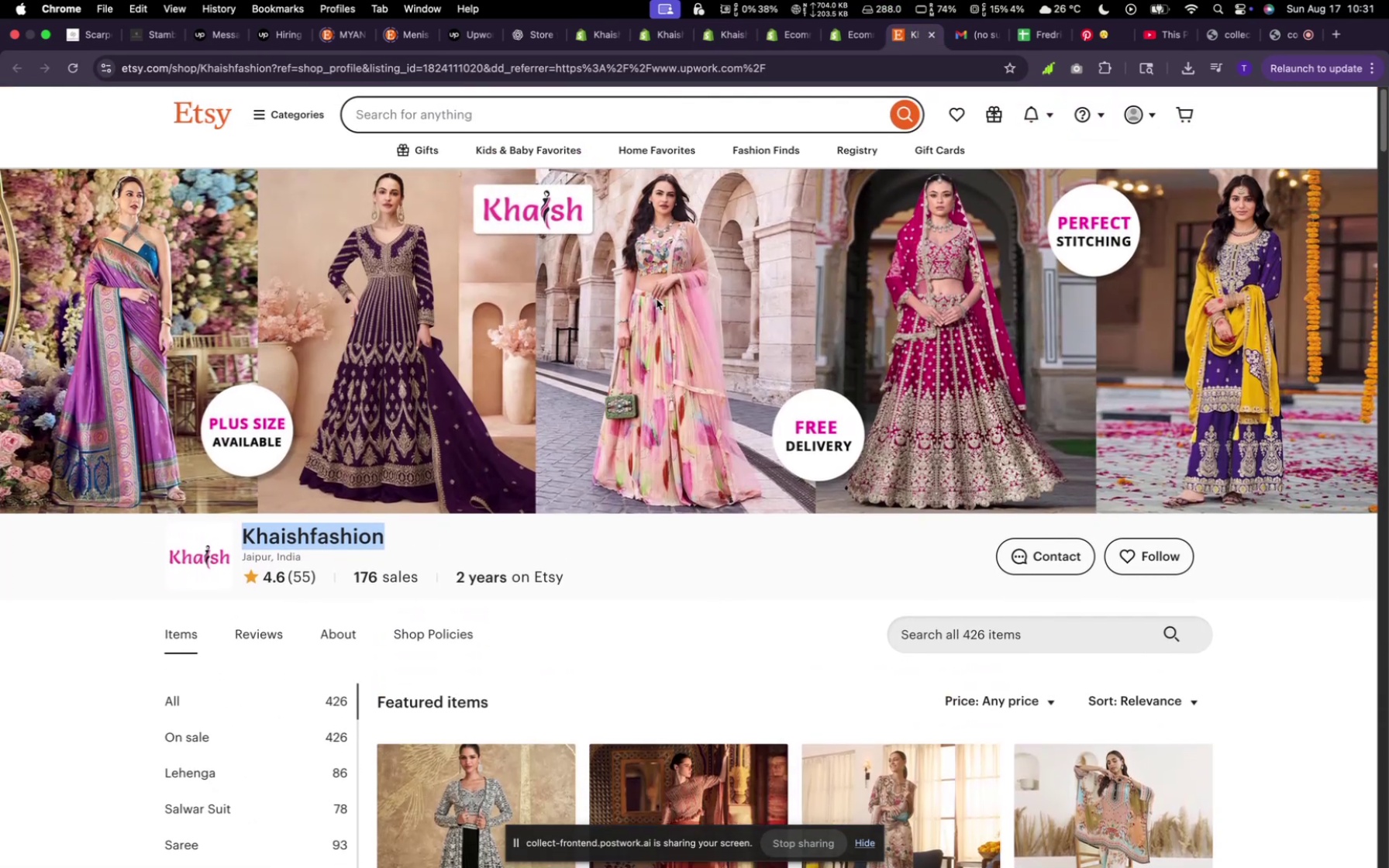 
left_click([262, 356])
 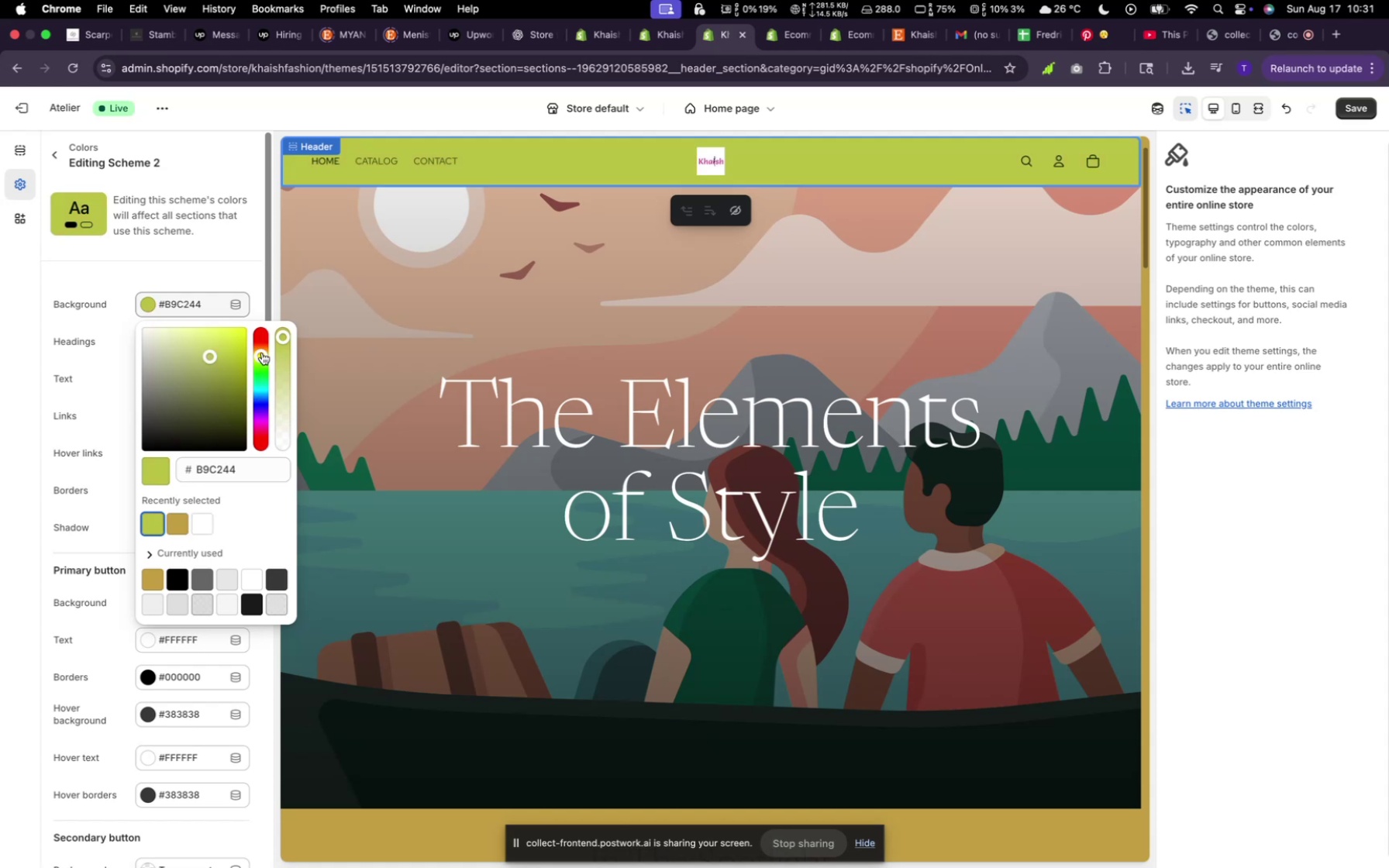 
left_click_drag(start_coordinate=[262, 353], to_coordinate=[262, 343])
 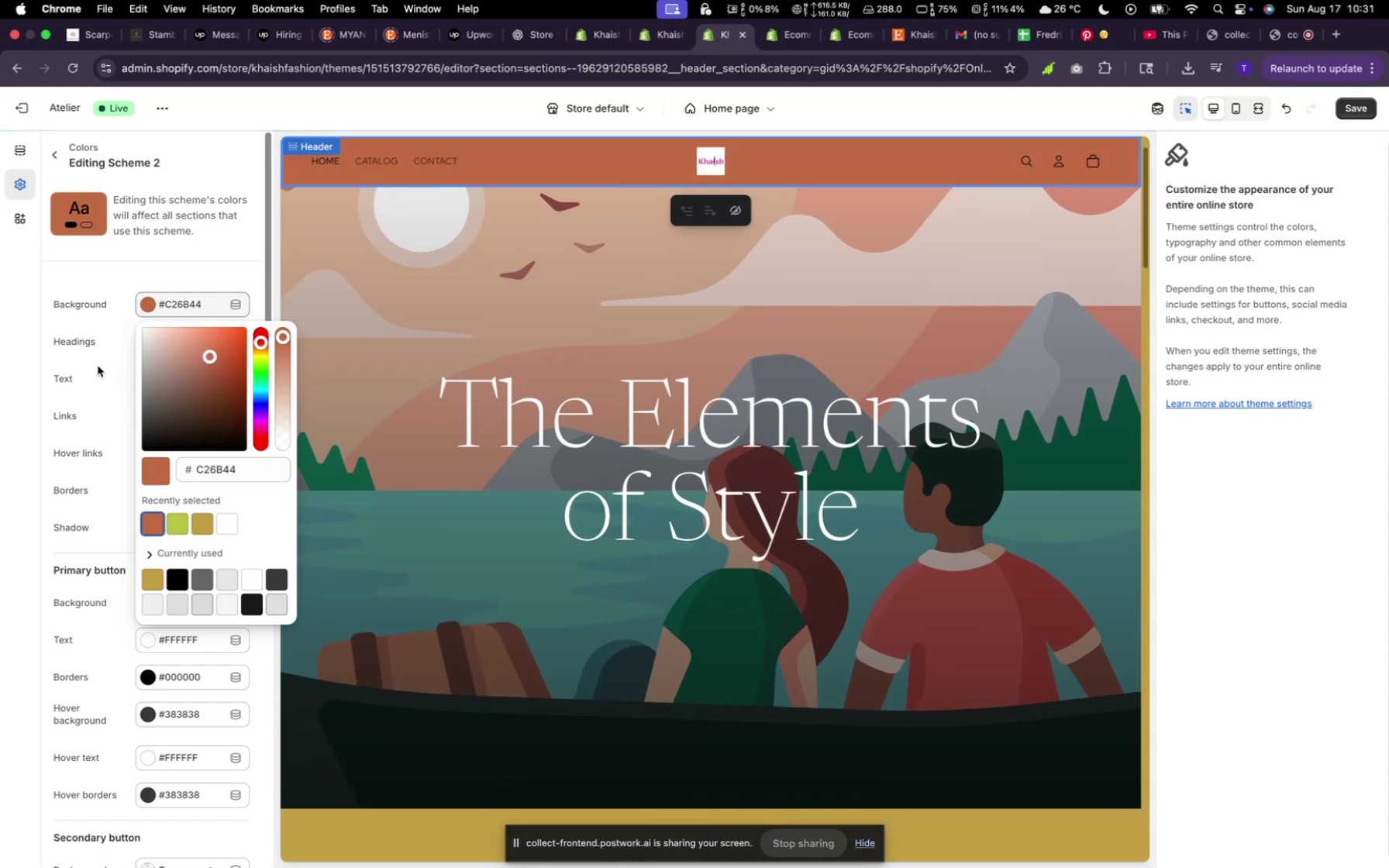 
left_click([98, 370])
 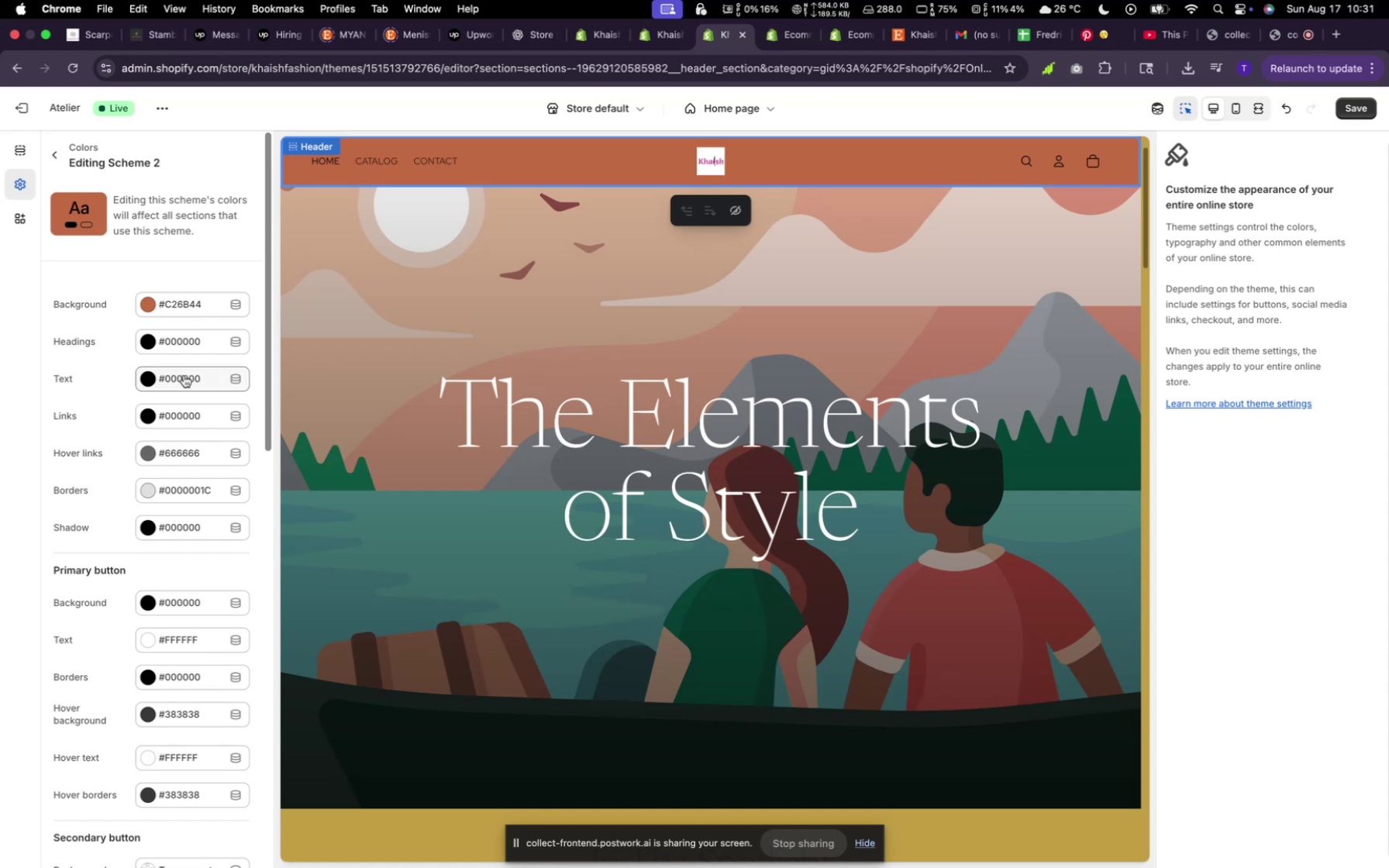 
left_click([184, 375])
 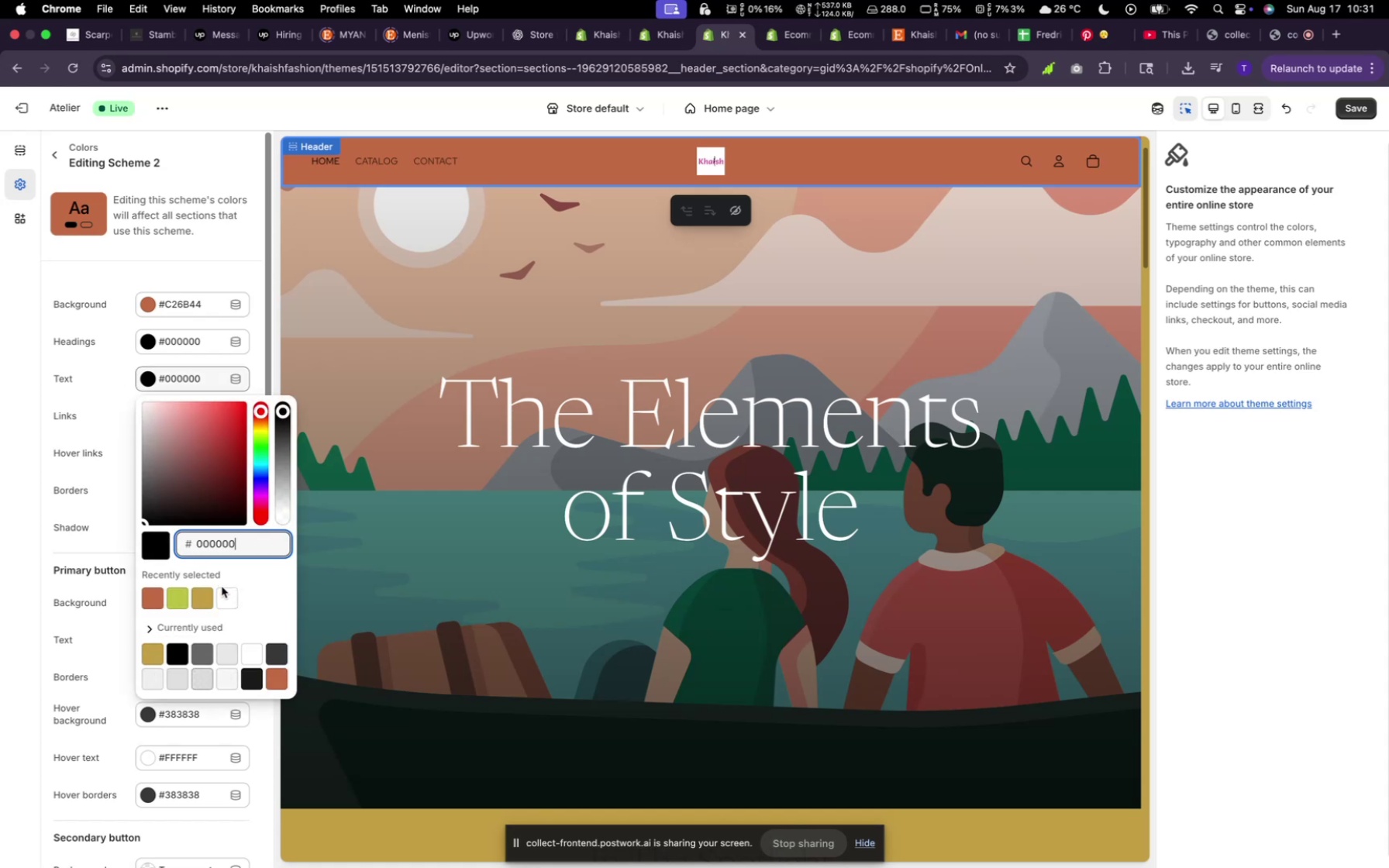 
left_click([224, 589])
 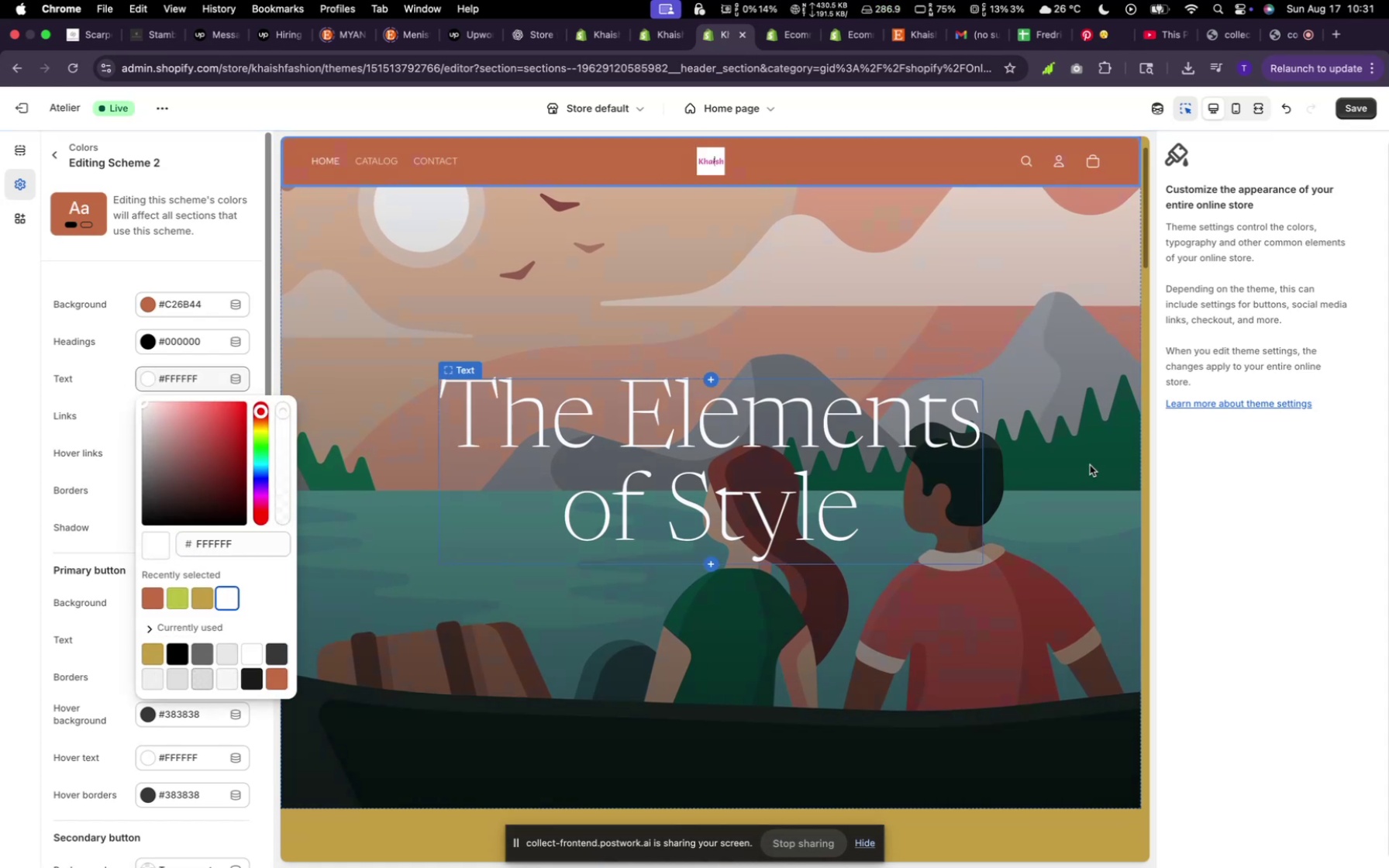 
wait(7.47)
 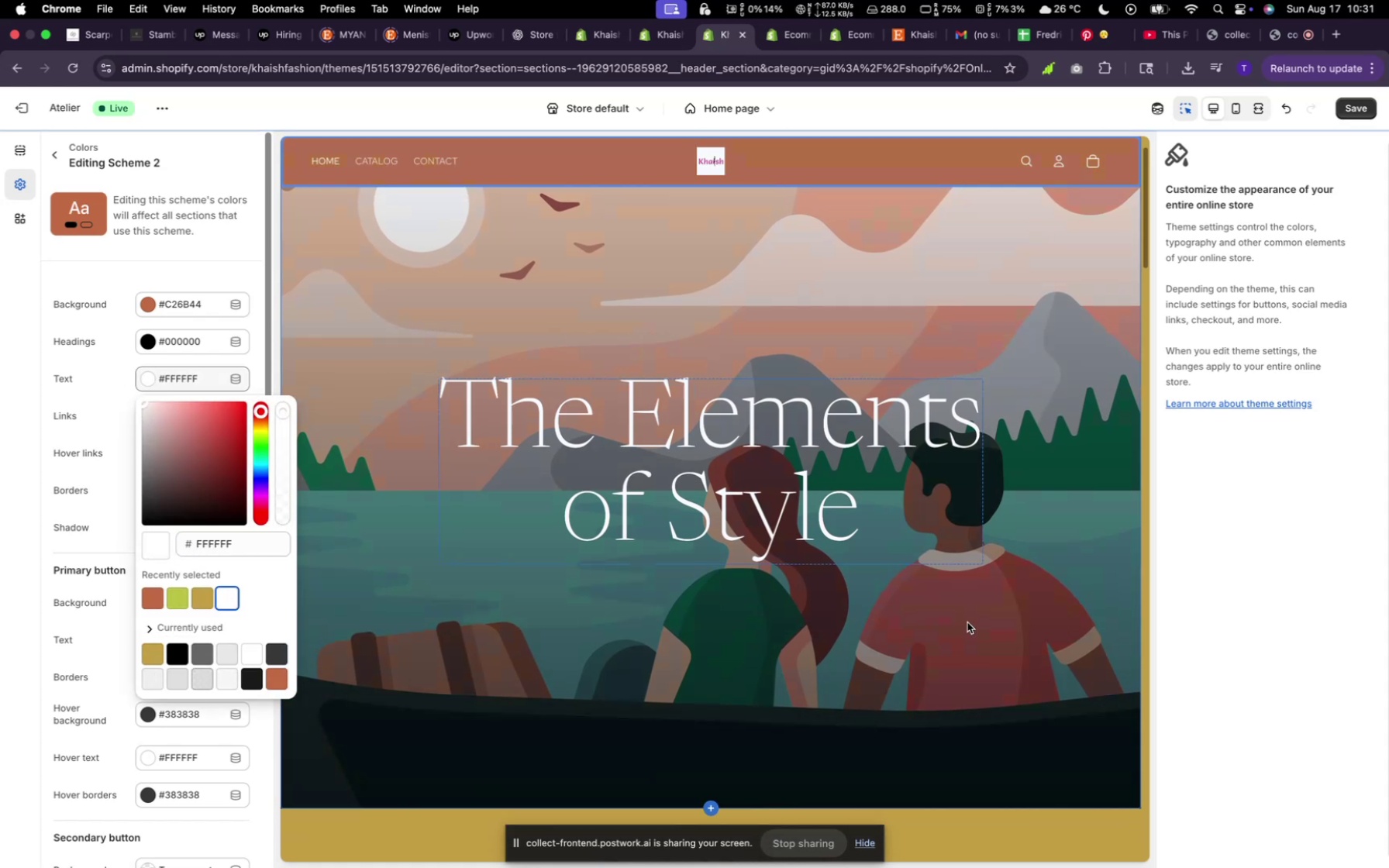 
scroll: coordinate [910, 499], scroll_direction: down, amount: 62.0
 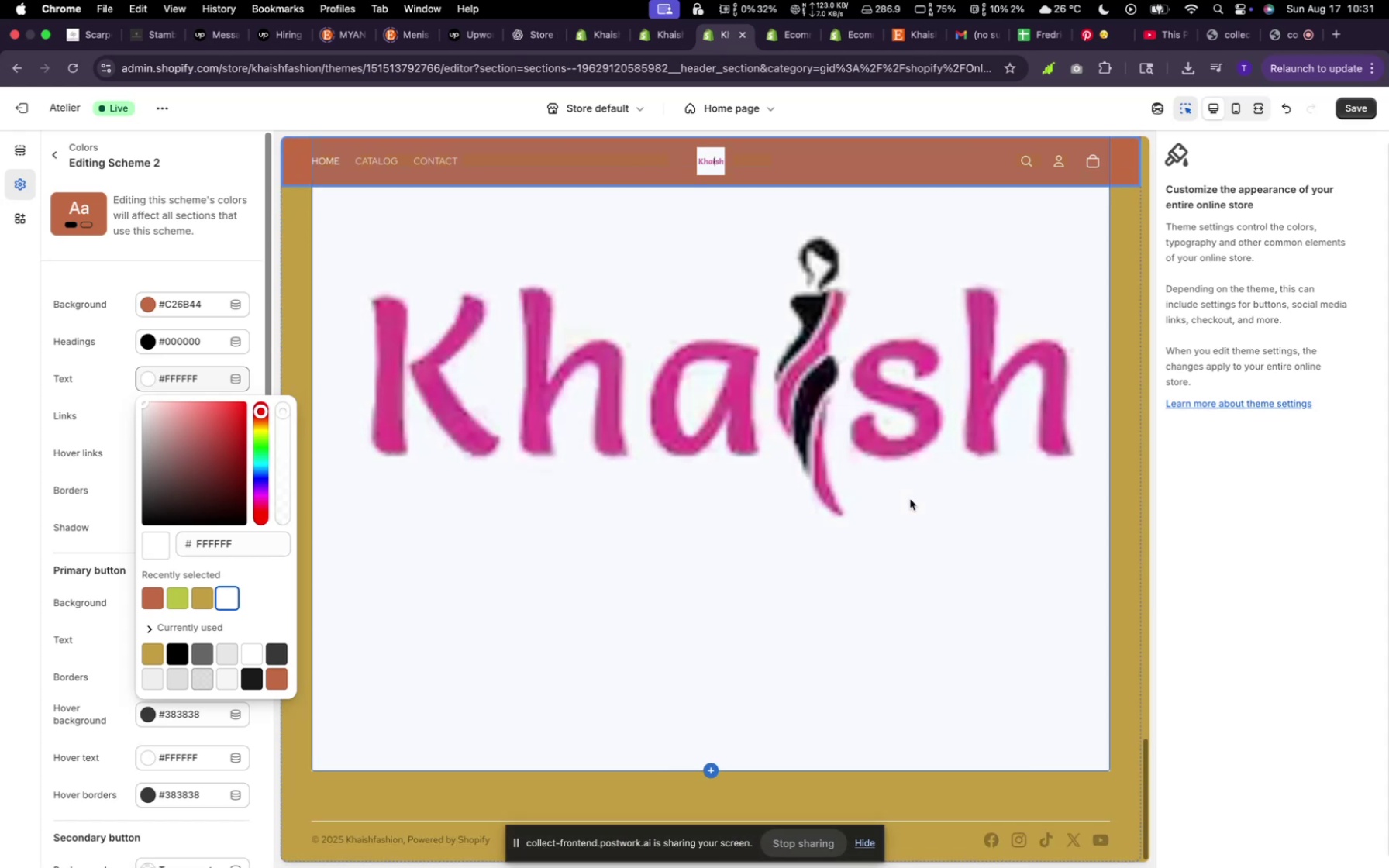 
scroll: coordinate [912, 497], scroll_direction: up, amount: 150.0
 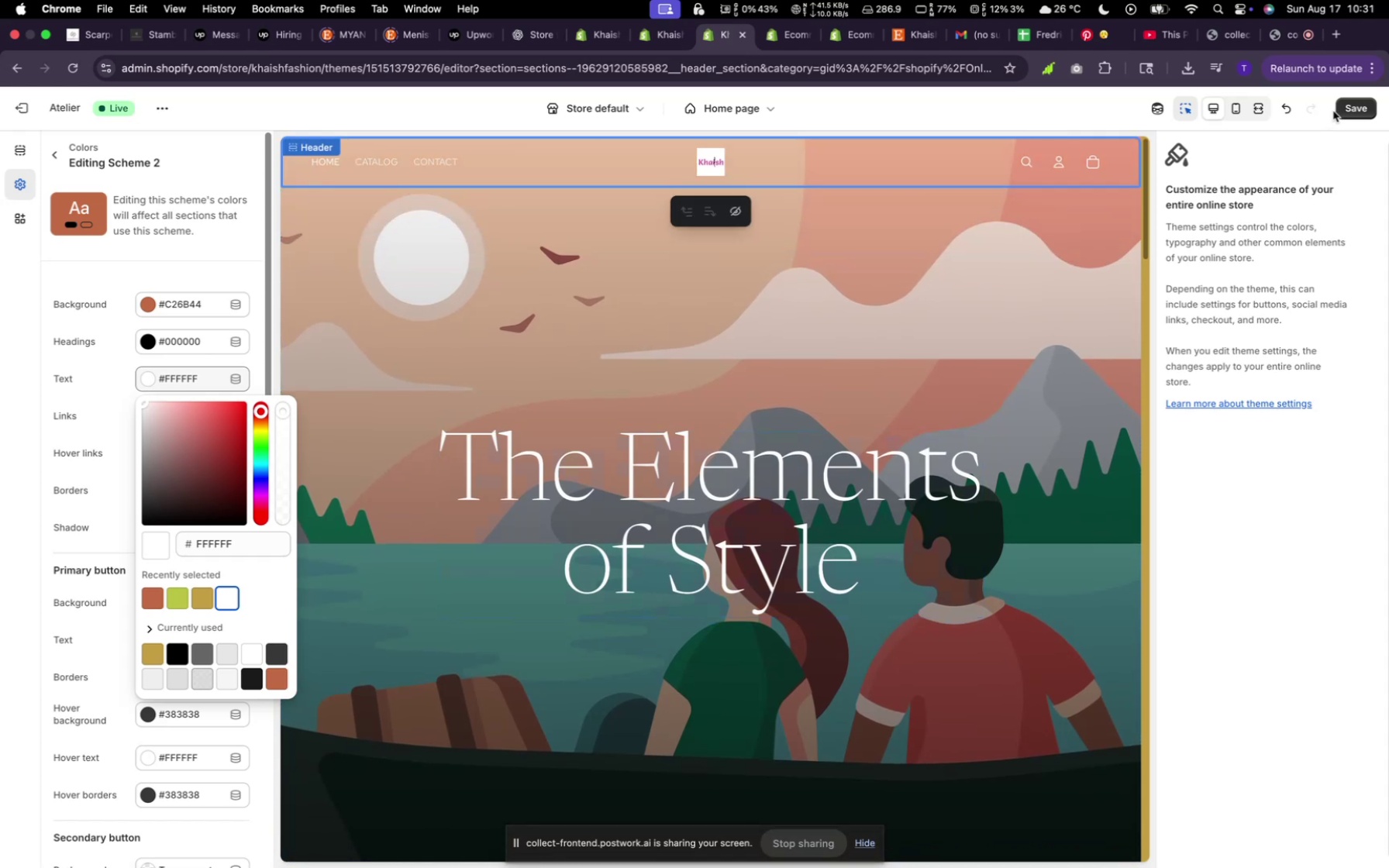 
left_click([1350, 107])
 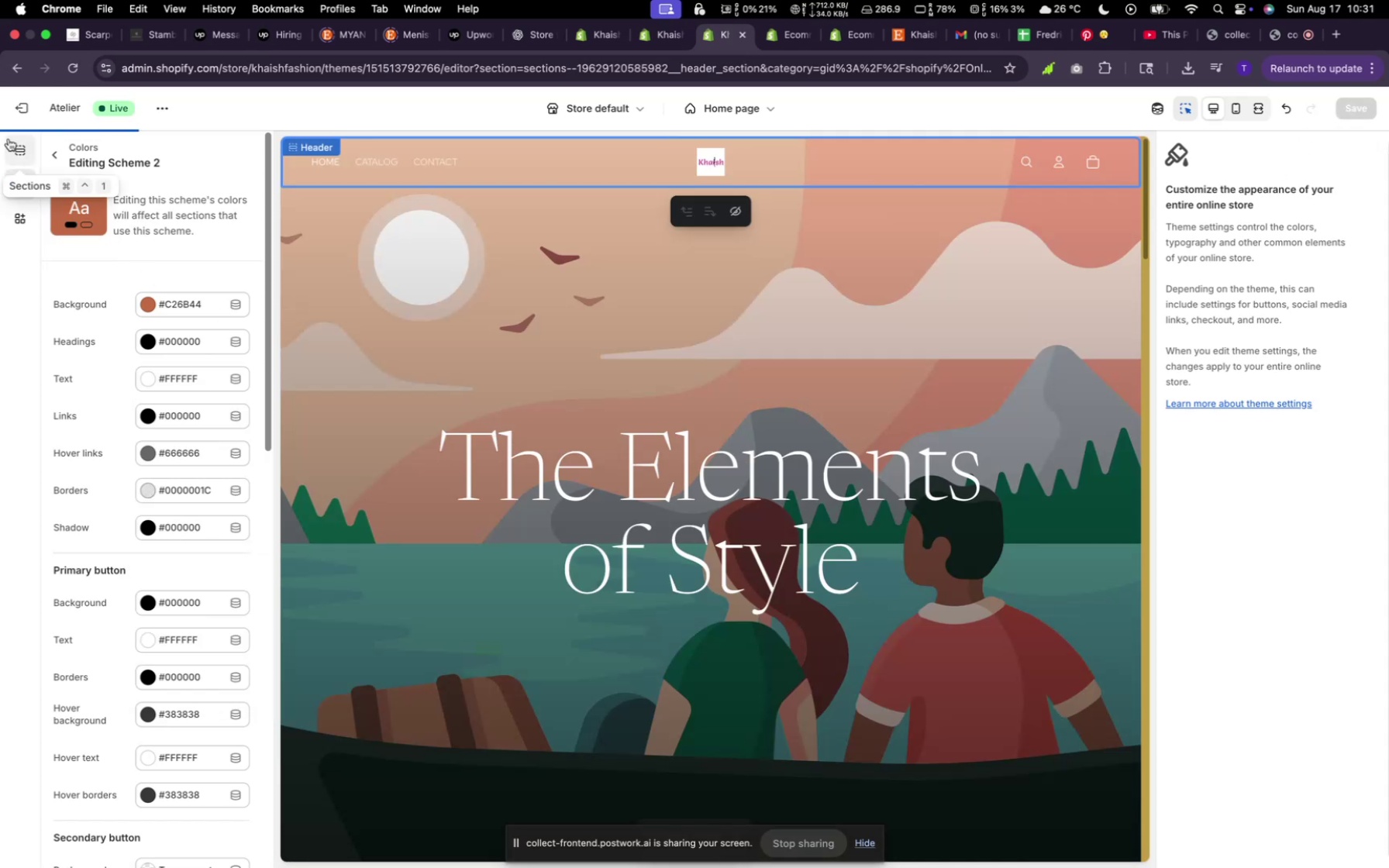 
left_click([57, 146])
 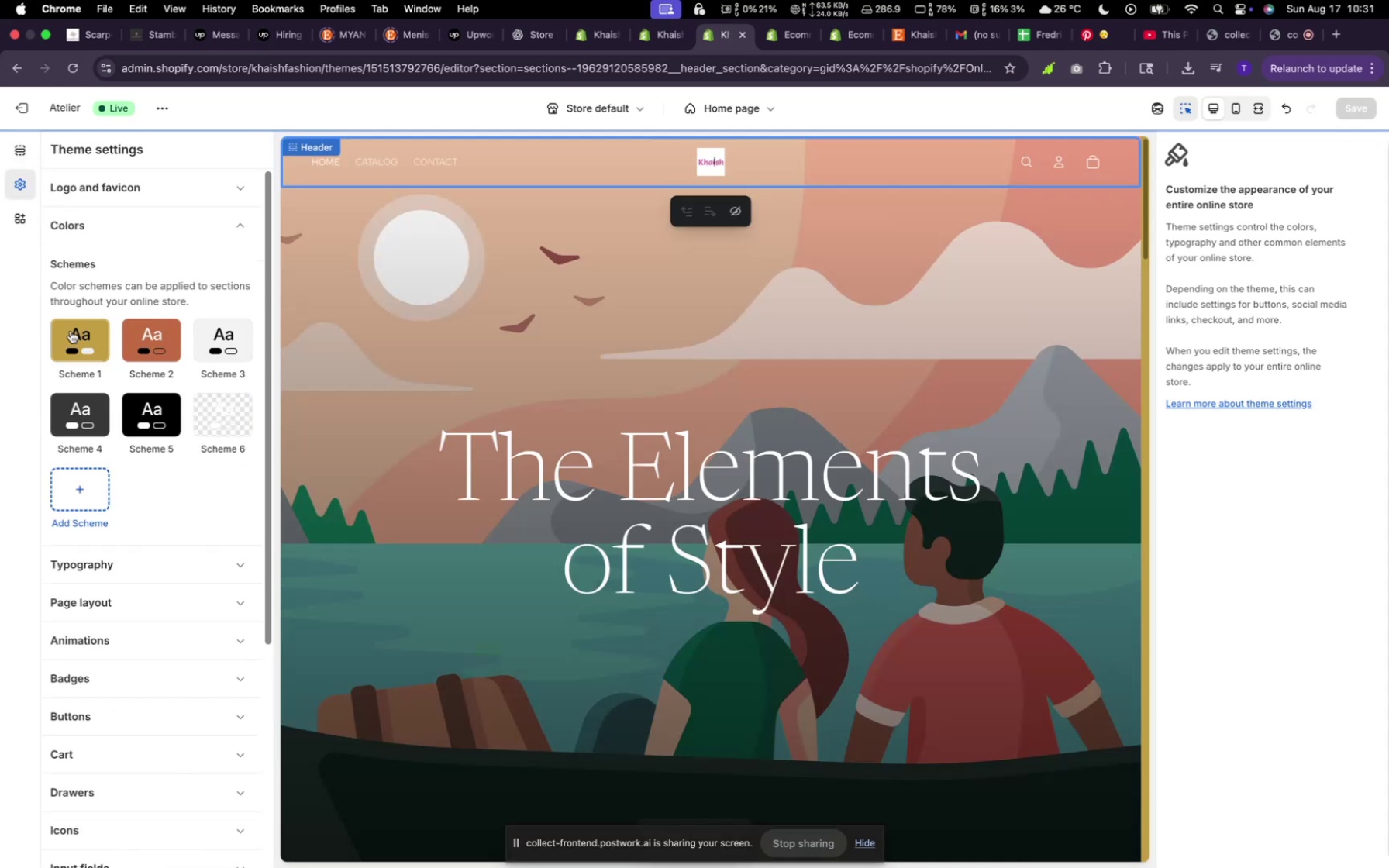 
left_click([71, 330])
 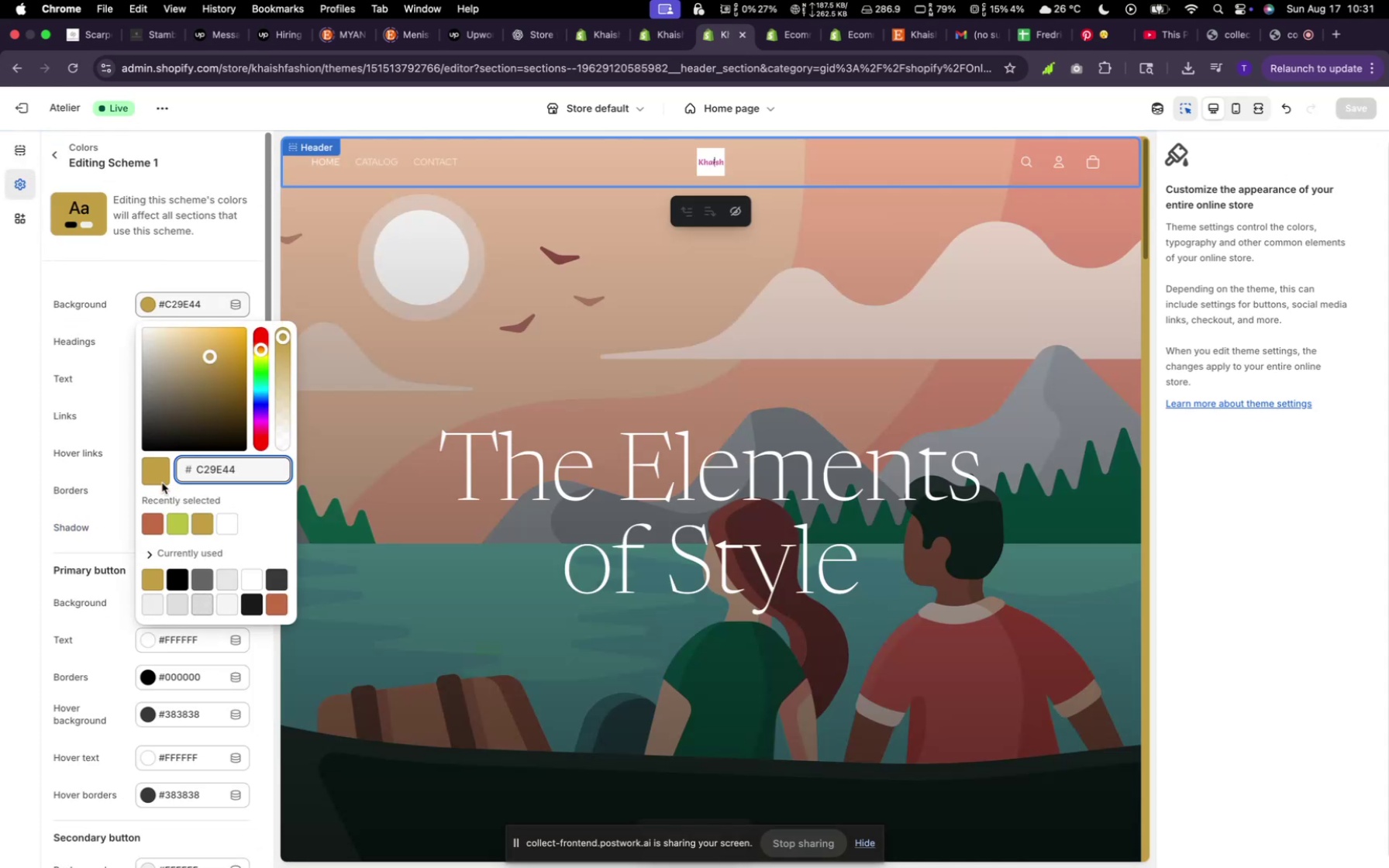 
left_click([152, 526])
 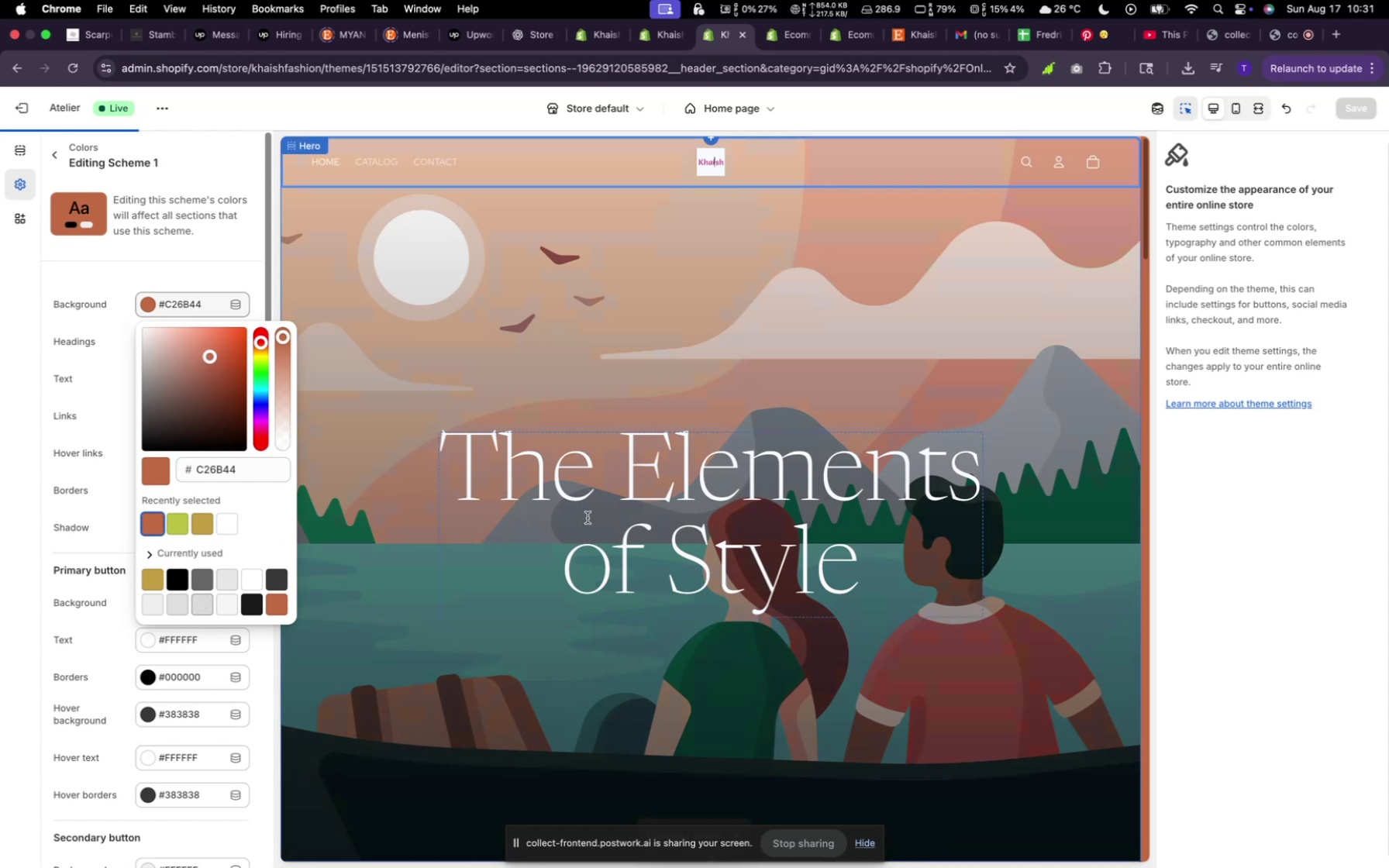 
scroll: coordinate [639, 496], scroll_direction: down, amount: 49.0
 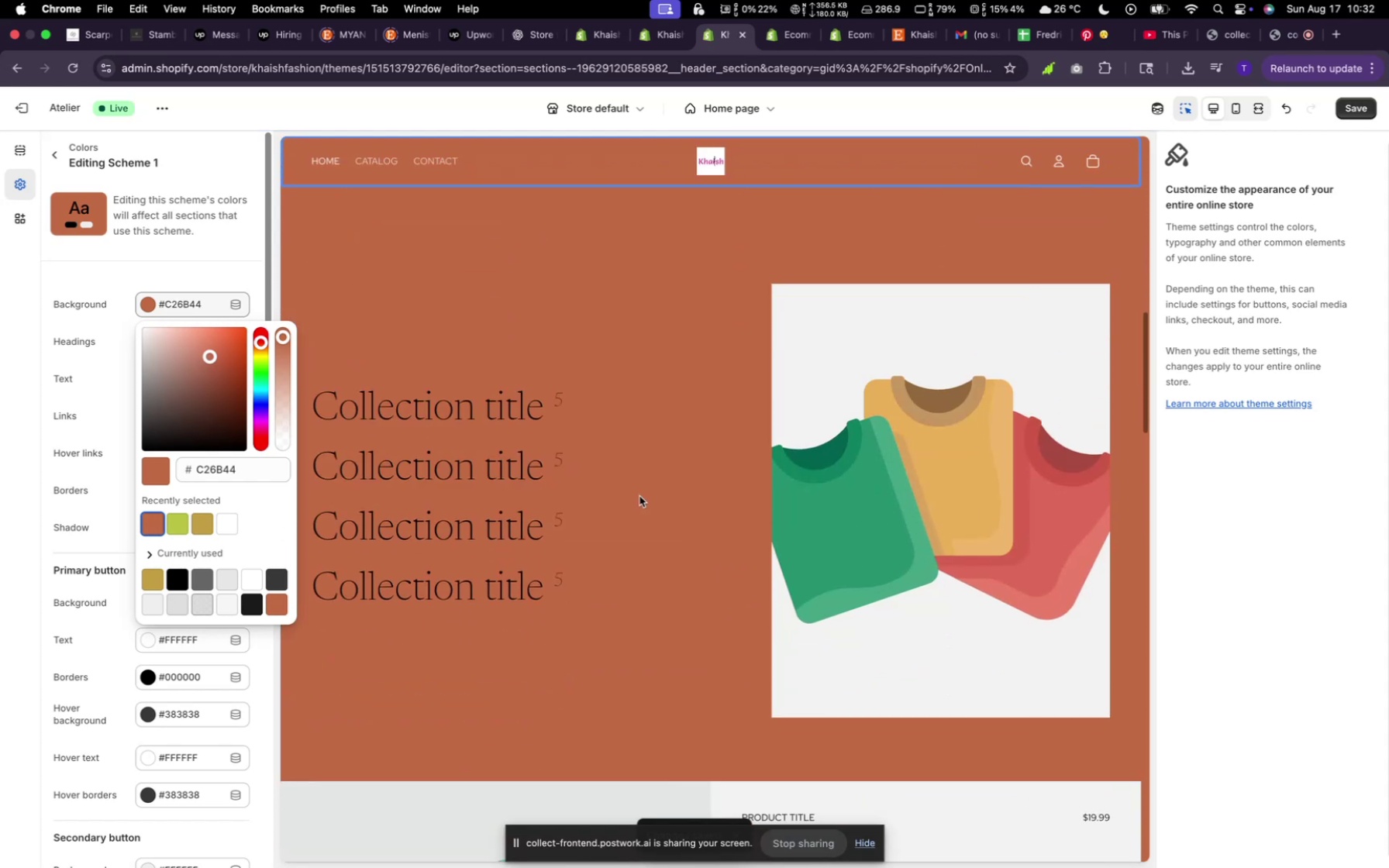 
scroll: coordinate [639, 496], scroll_direction: up, amount: 21.0
 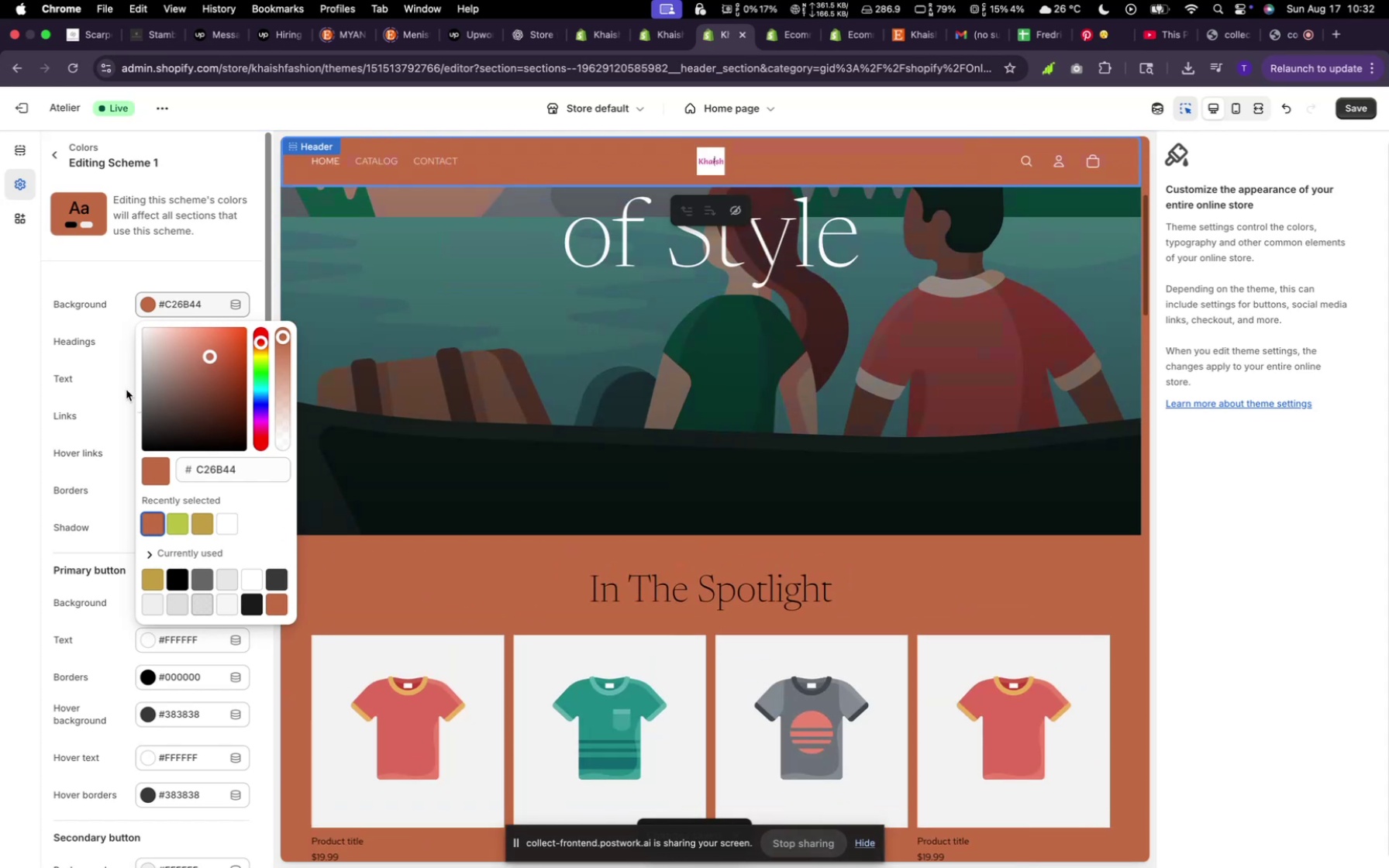 
left_click([116, 381])
 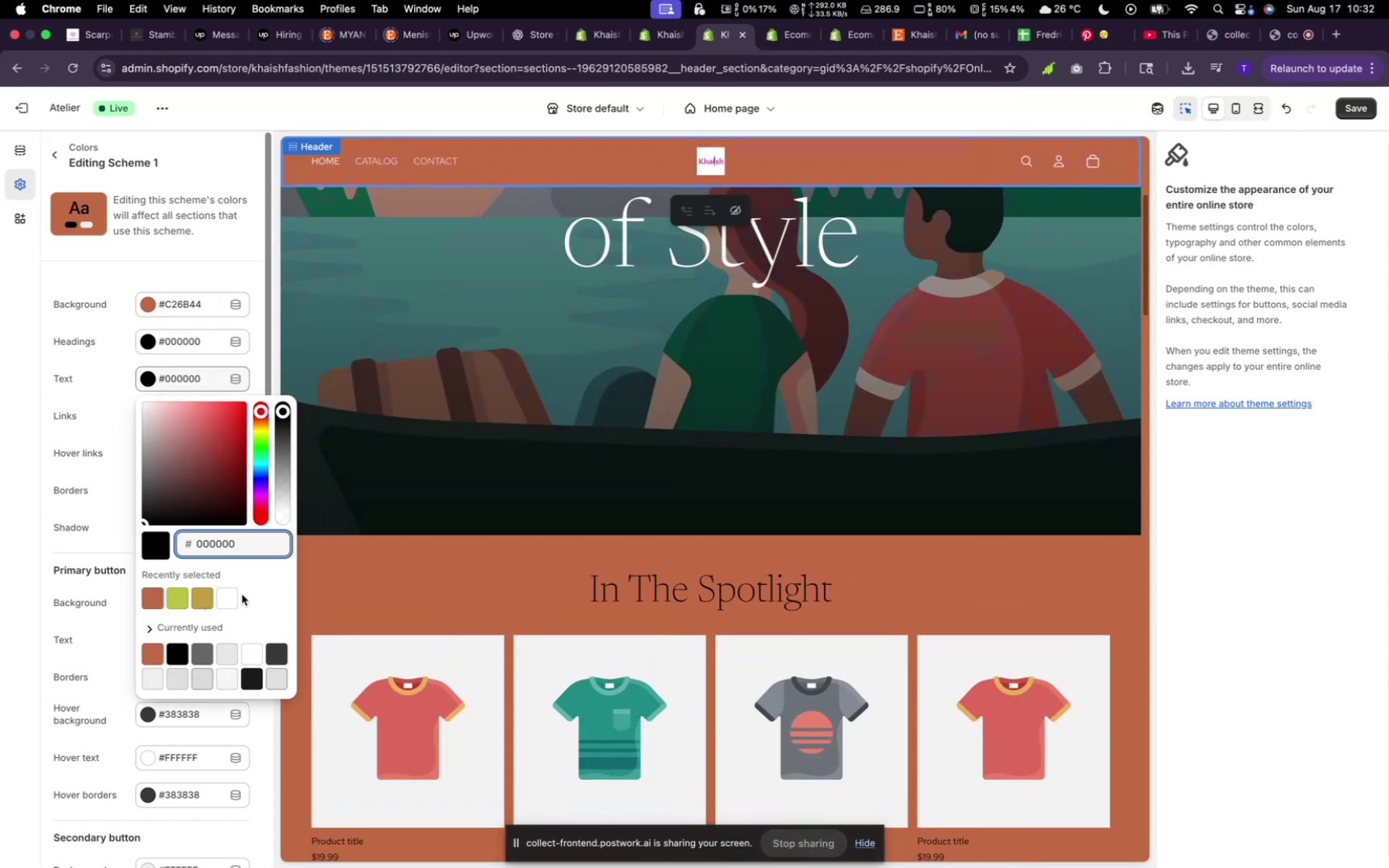 
left_click([236, 594])
 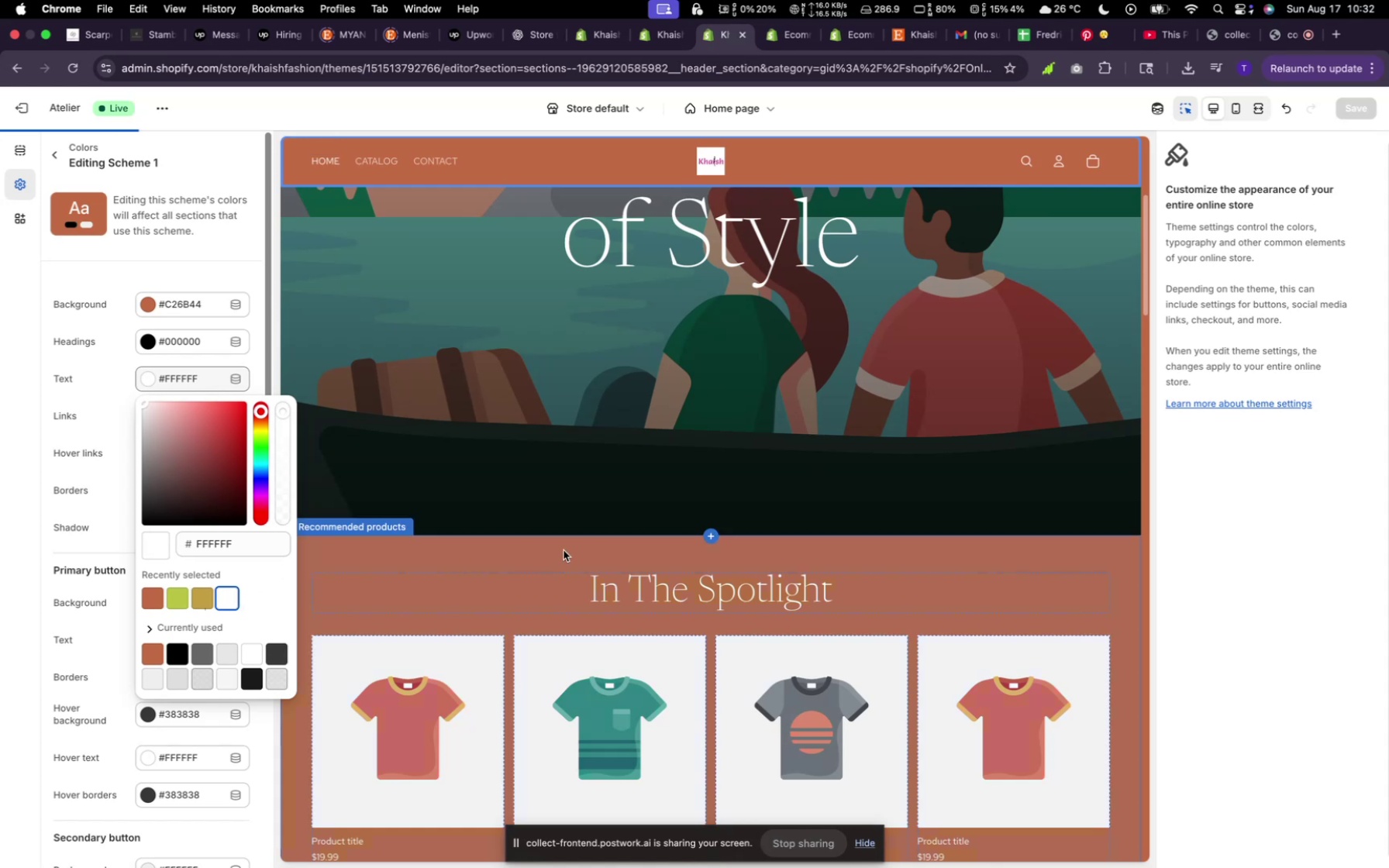 
scroll: coordinate [567, 549], scroll_direction: up, amount: 36.0
 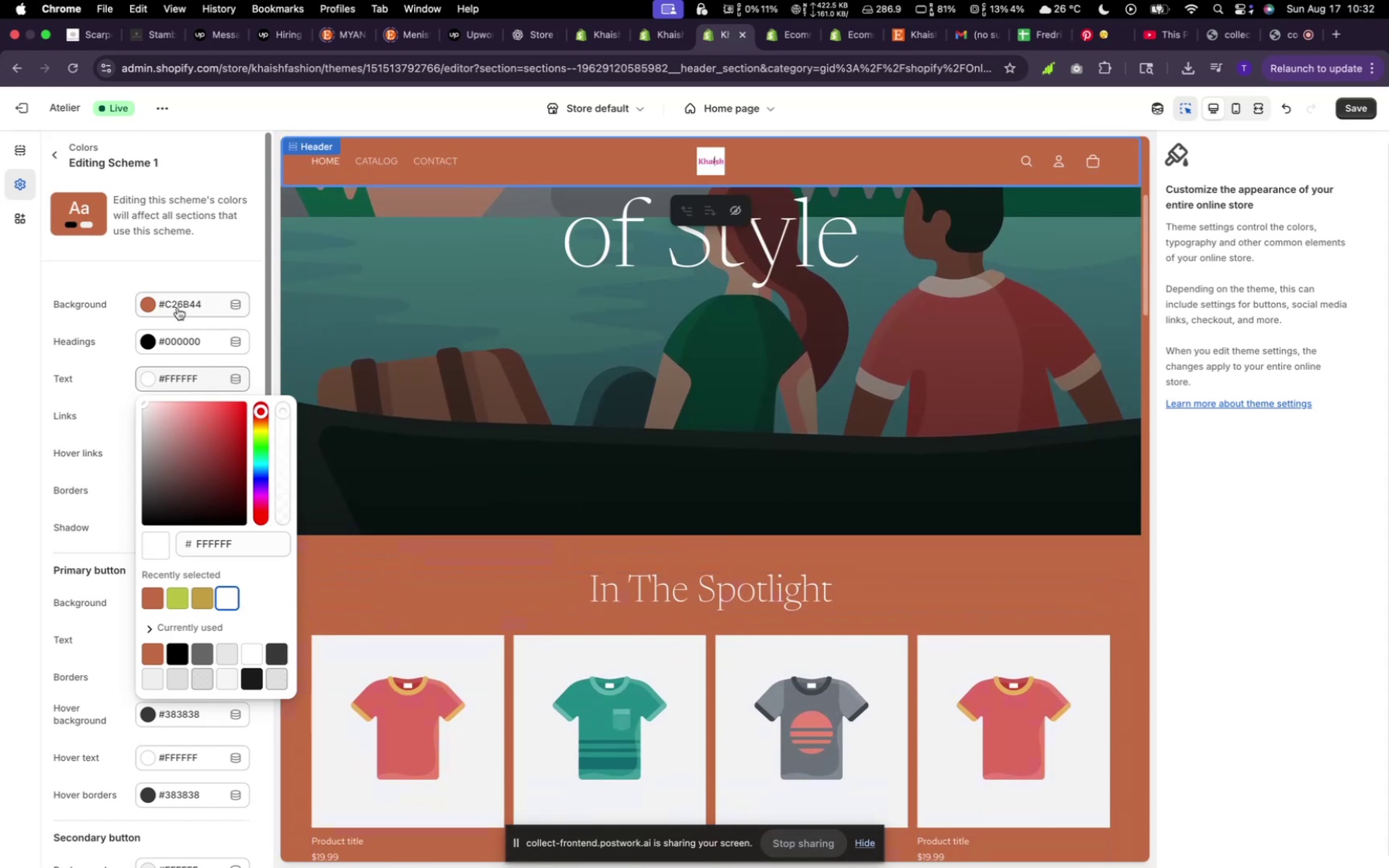 
left_click([178, 302])
 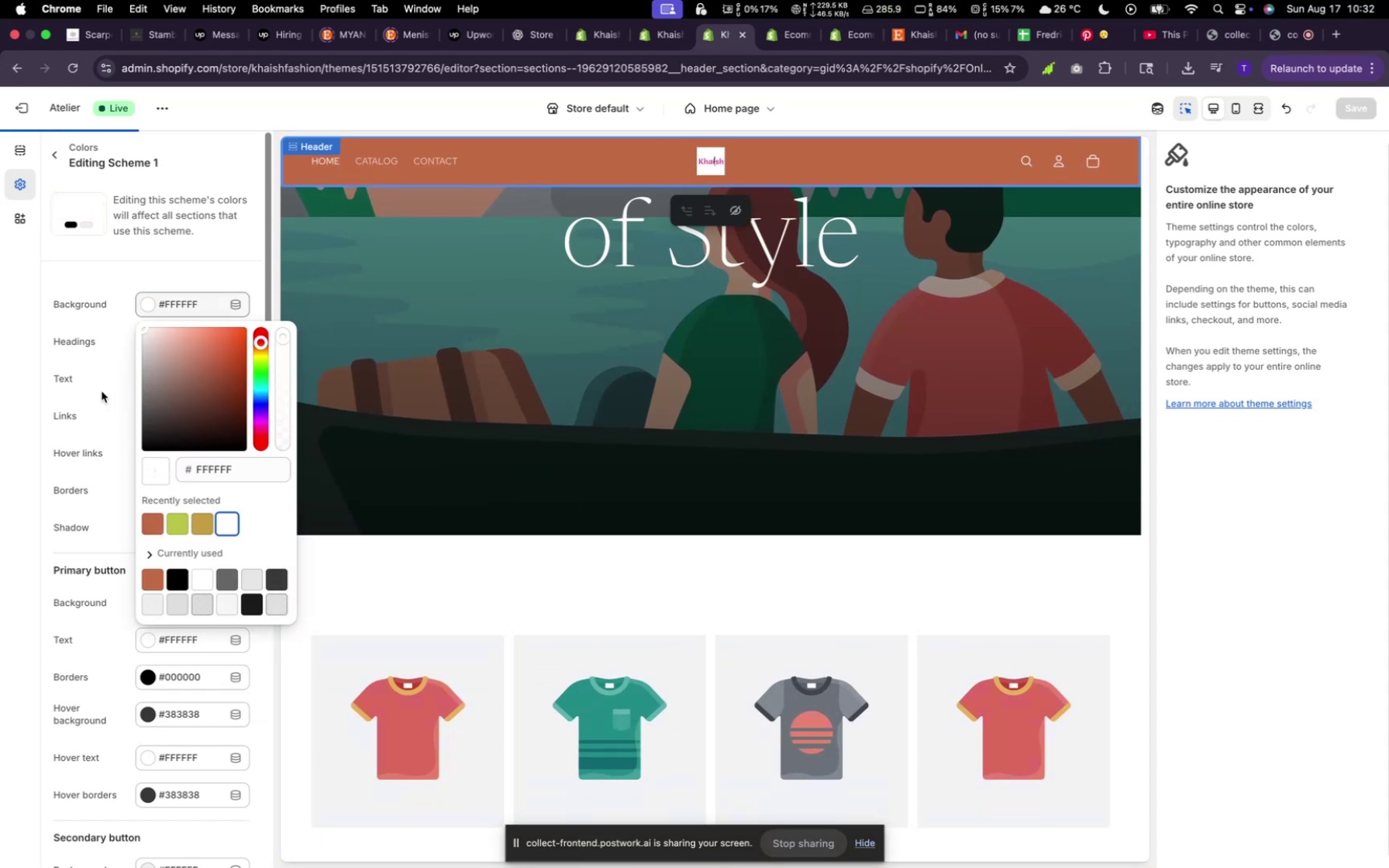 
wait(5.34)
 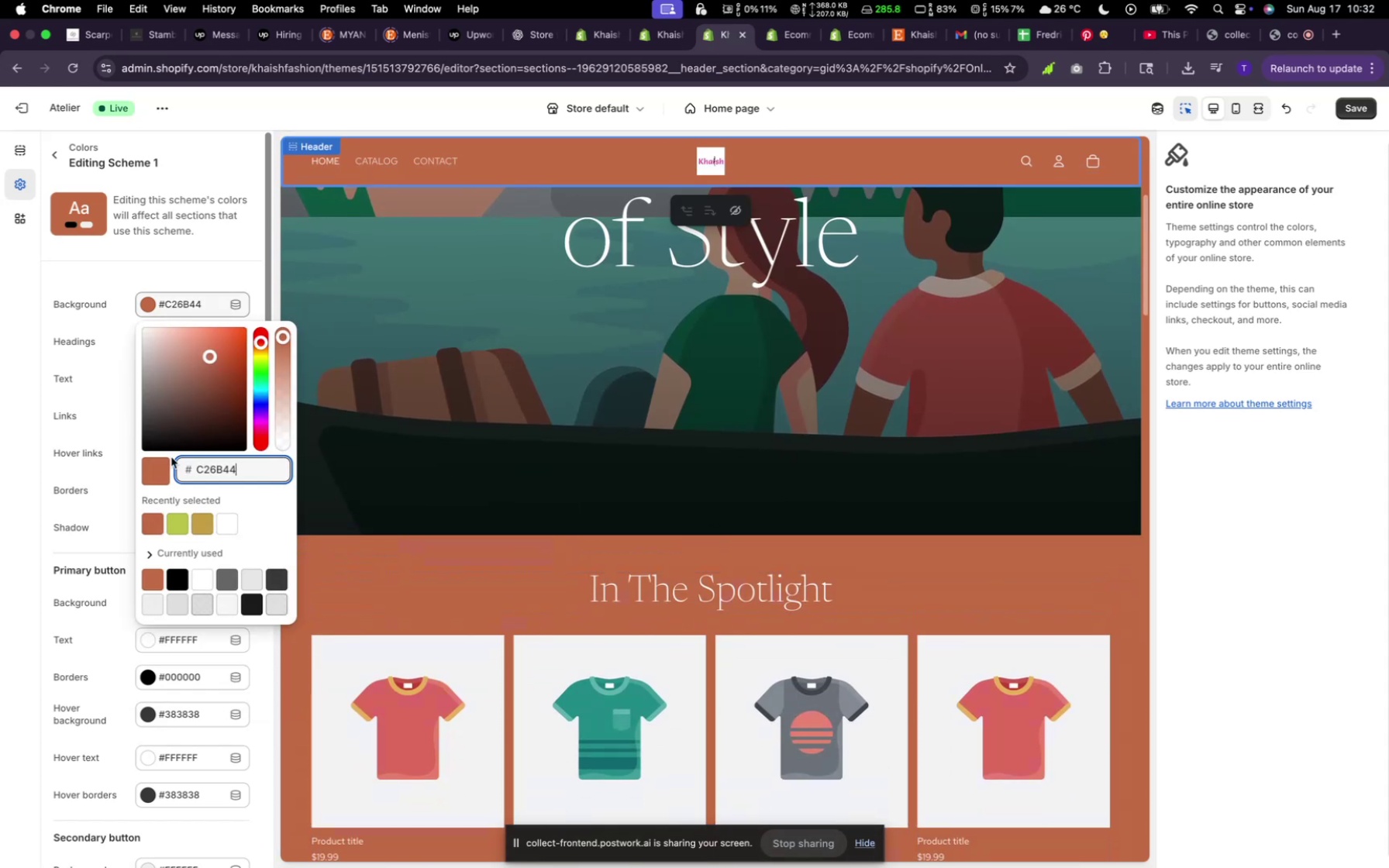 
left_click([166, 377])
 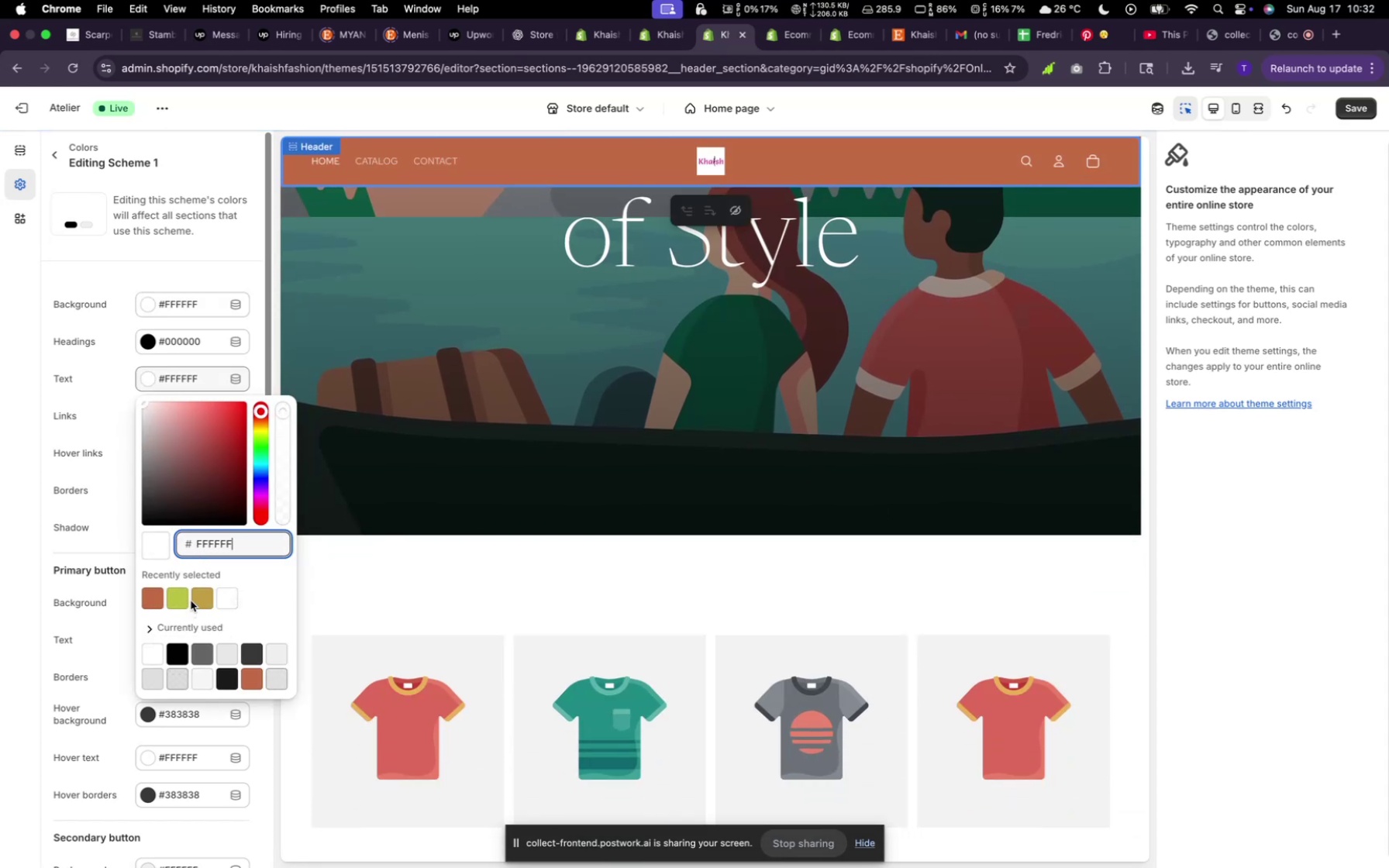 
left_click([178, 656])
 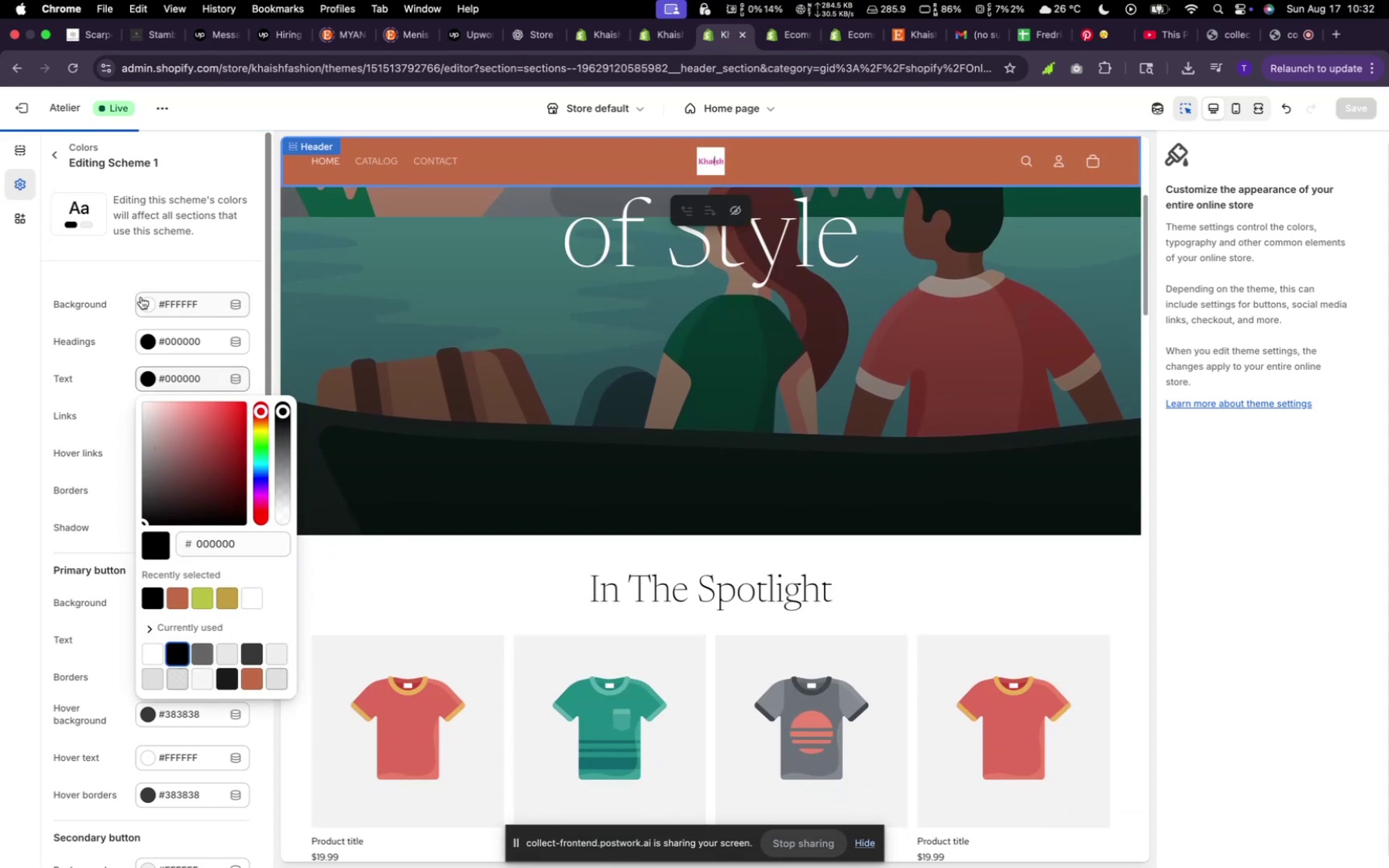 
left_click([149, 250])
 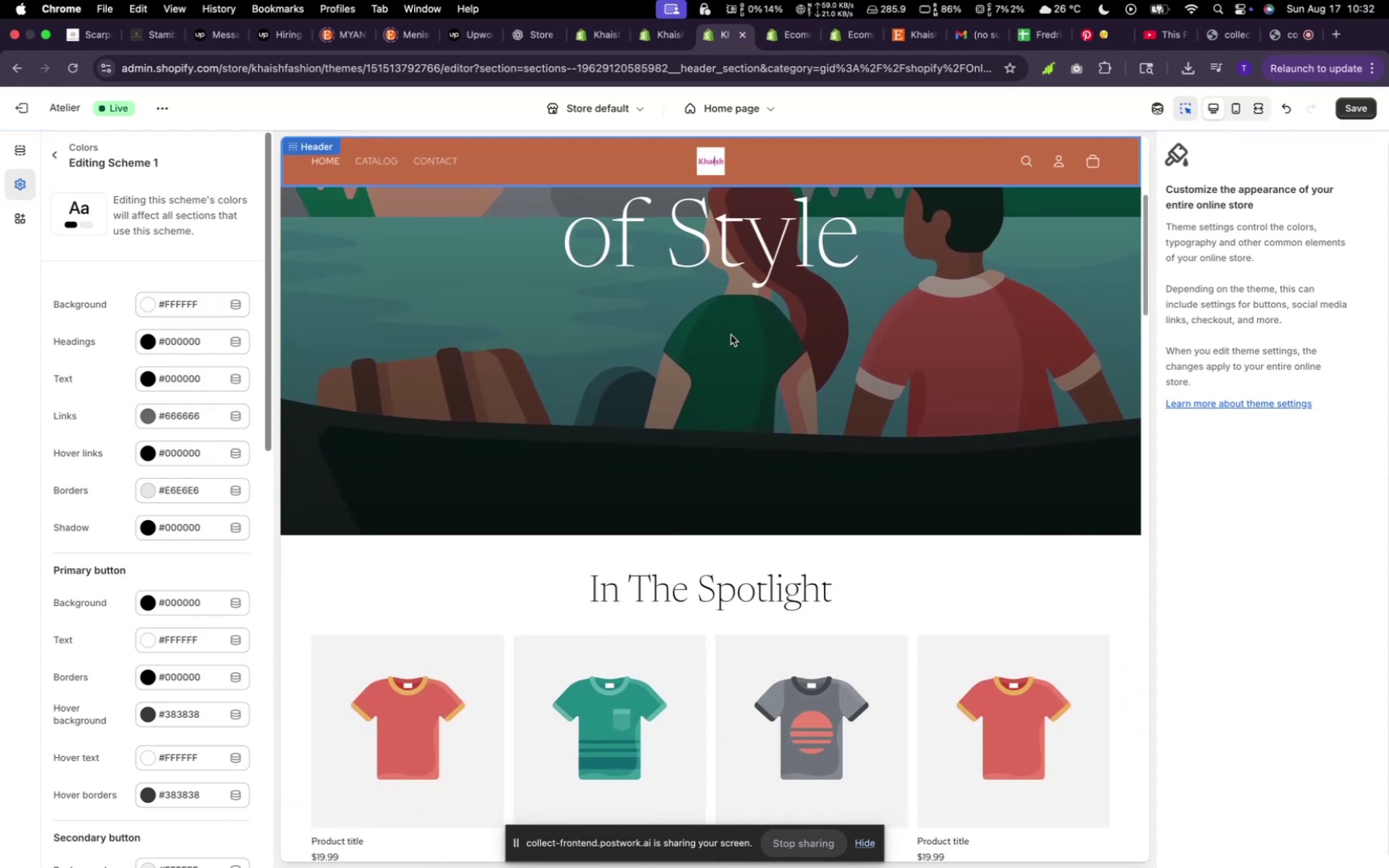 
scroll: coordinate [739, 332], scroll_direction: up, amount: 36.0
 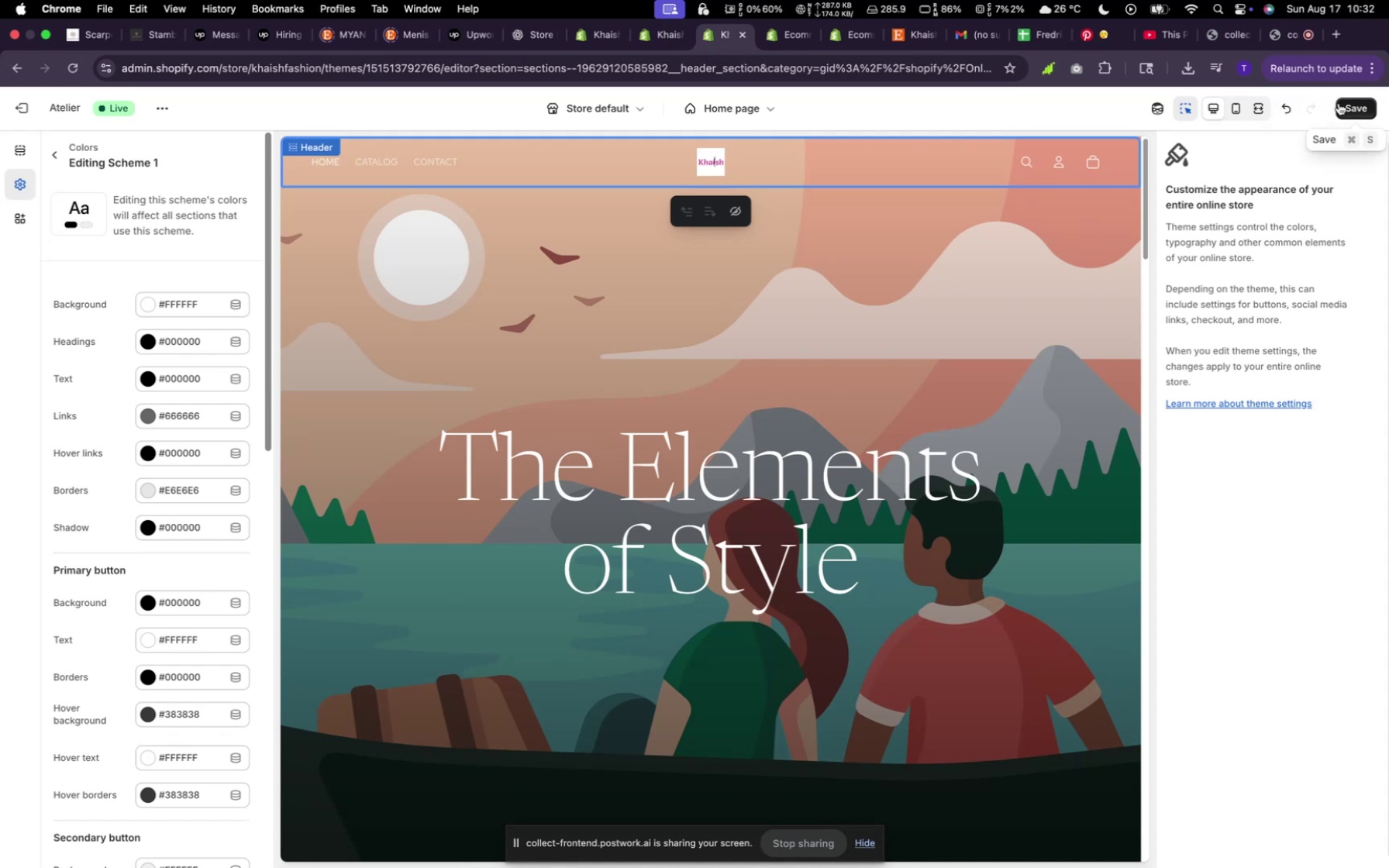 
left_click([1369, 102])
 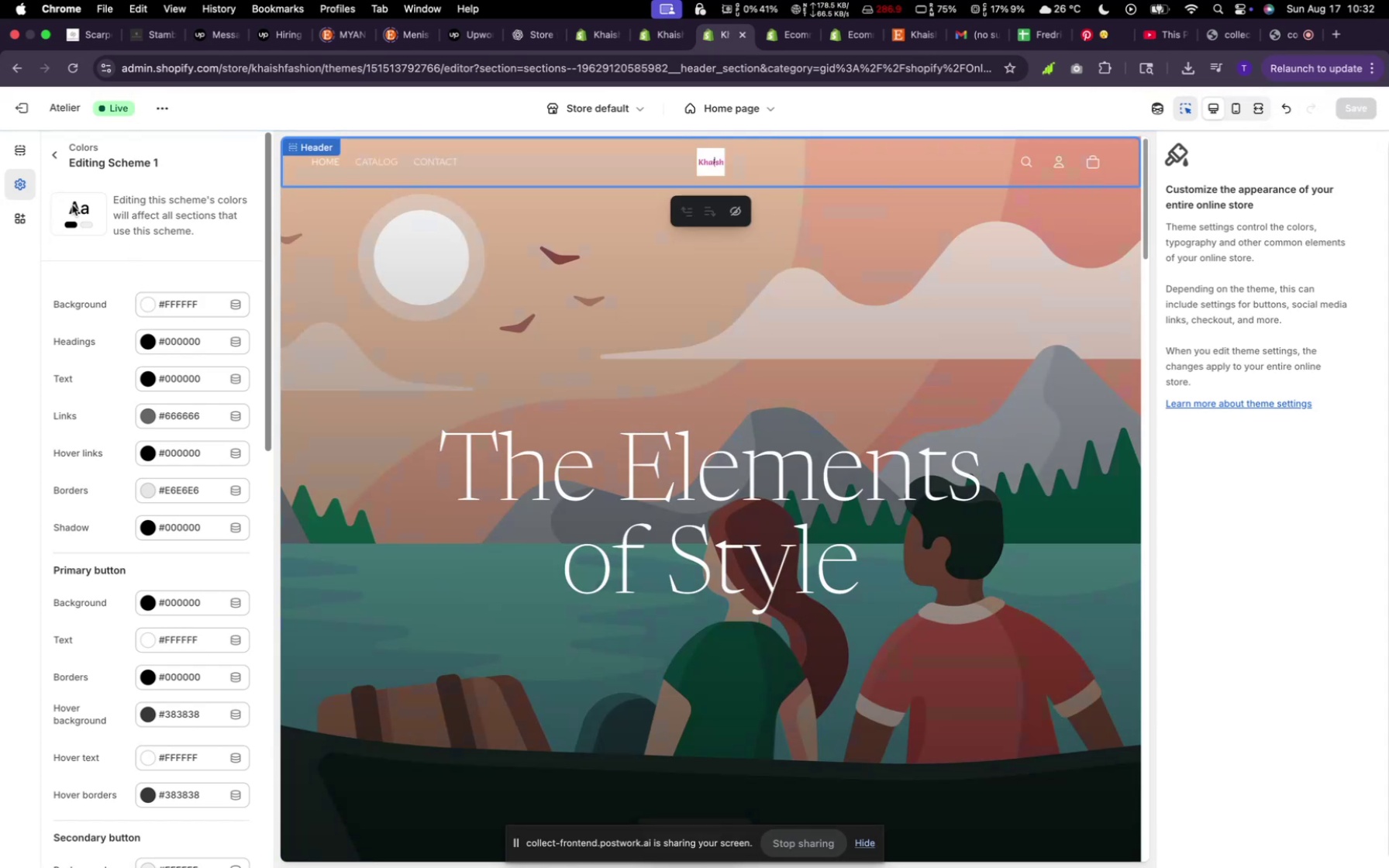 
scroll: coordinate [478, 303], scroll_direction: down, amount: 106.0
 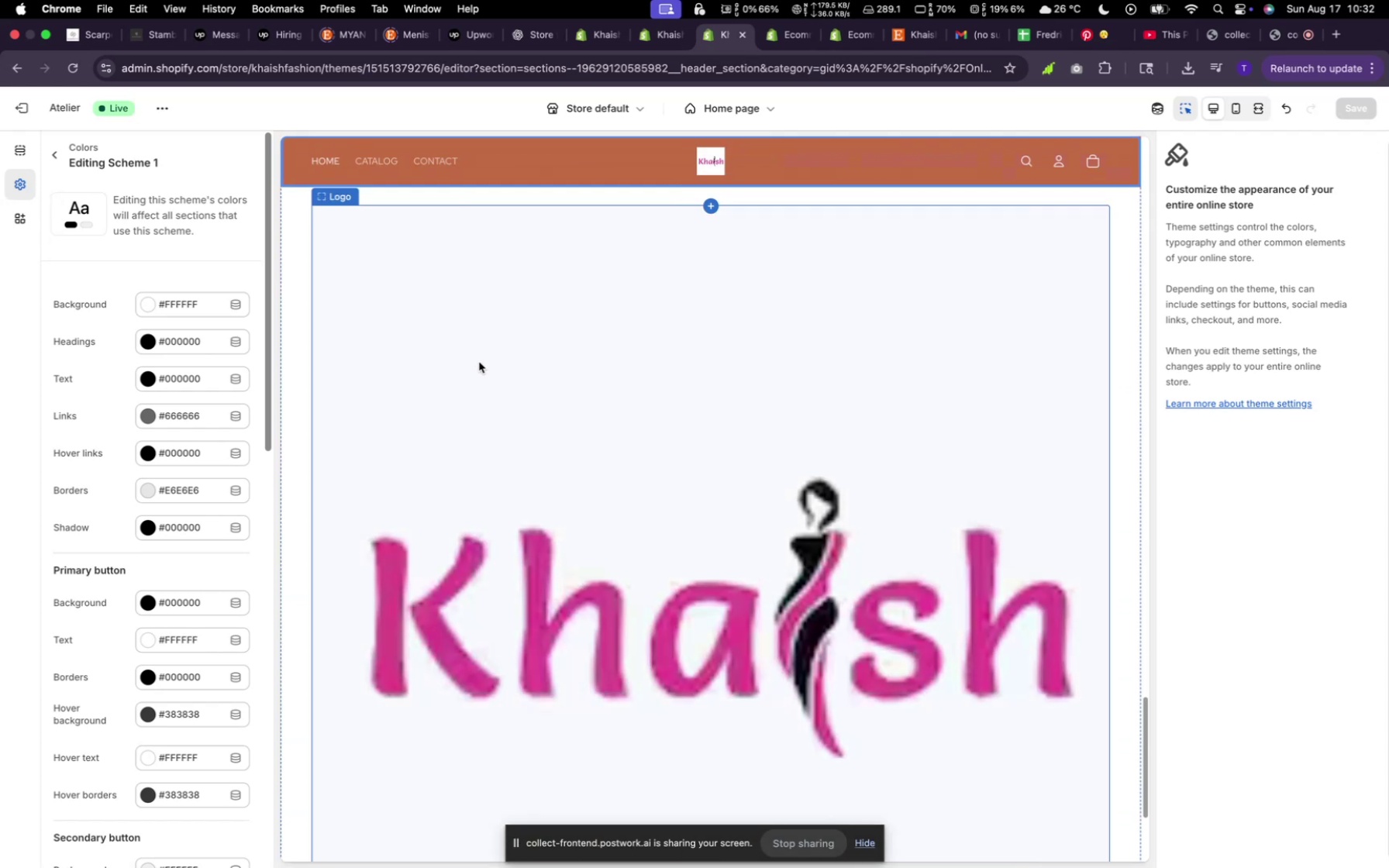 
left_click([520, 361])
 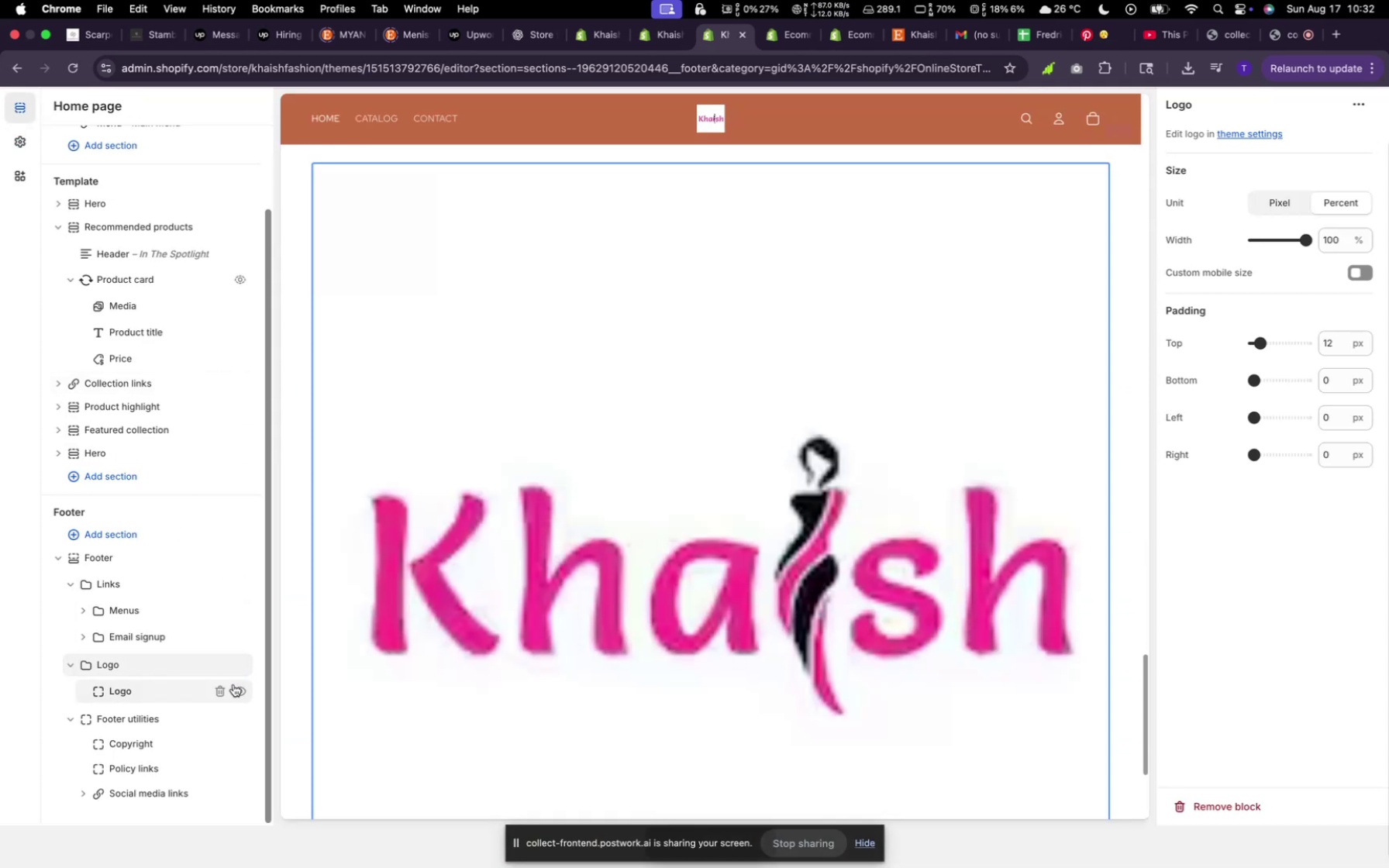 
left_click([220, 687])
 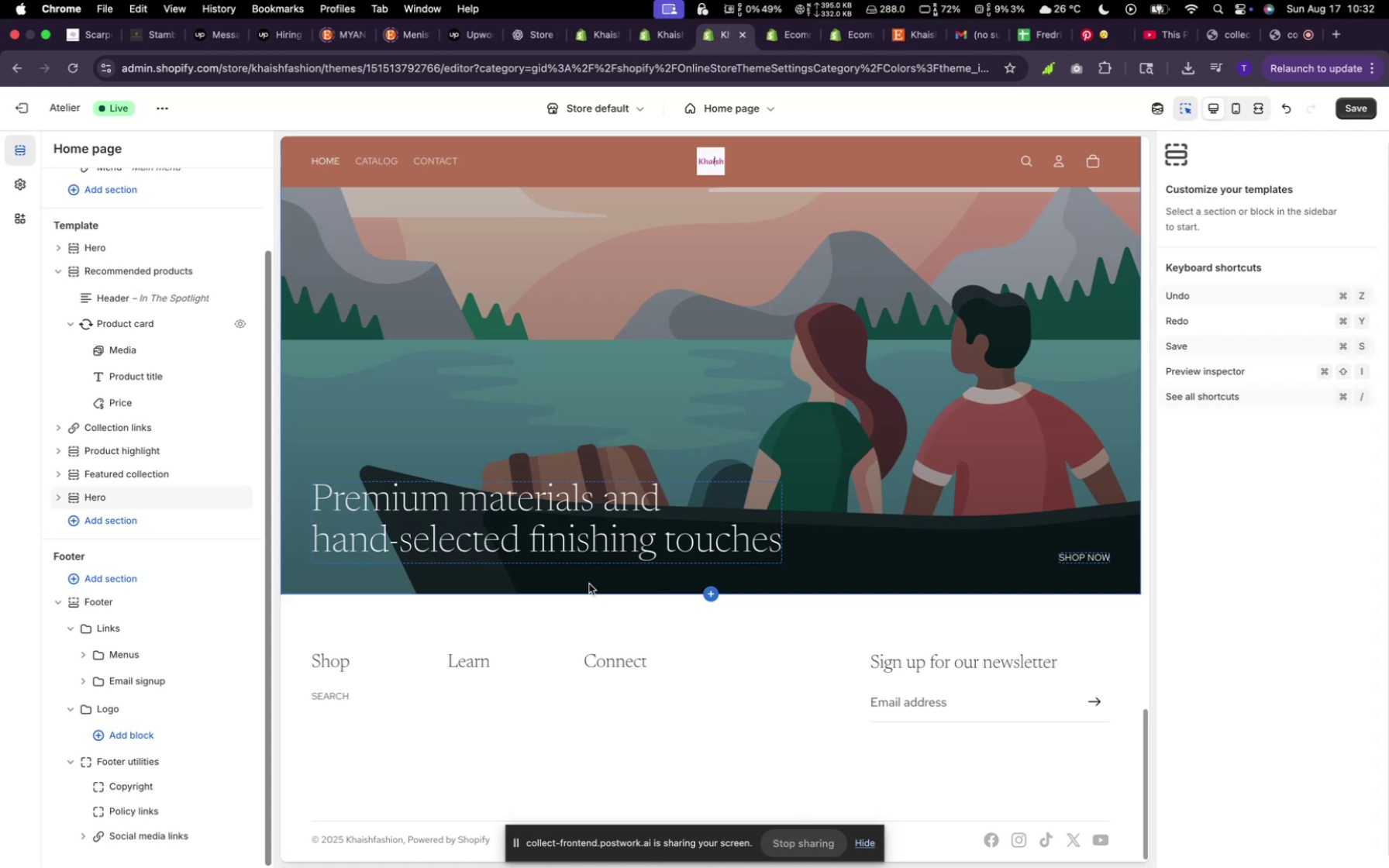 
wait(9.32)
 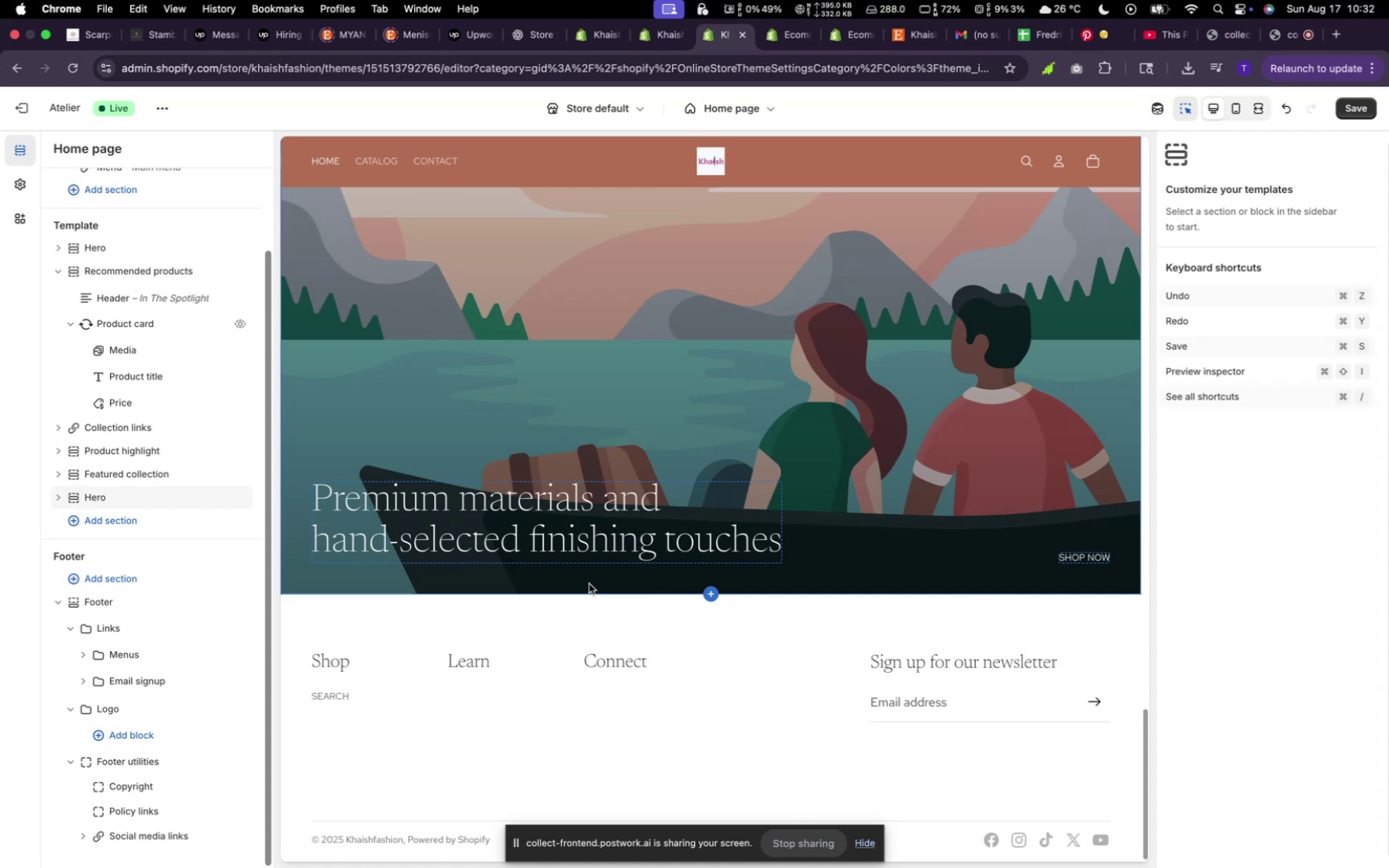 
left_click([1356, 112])
 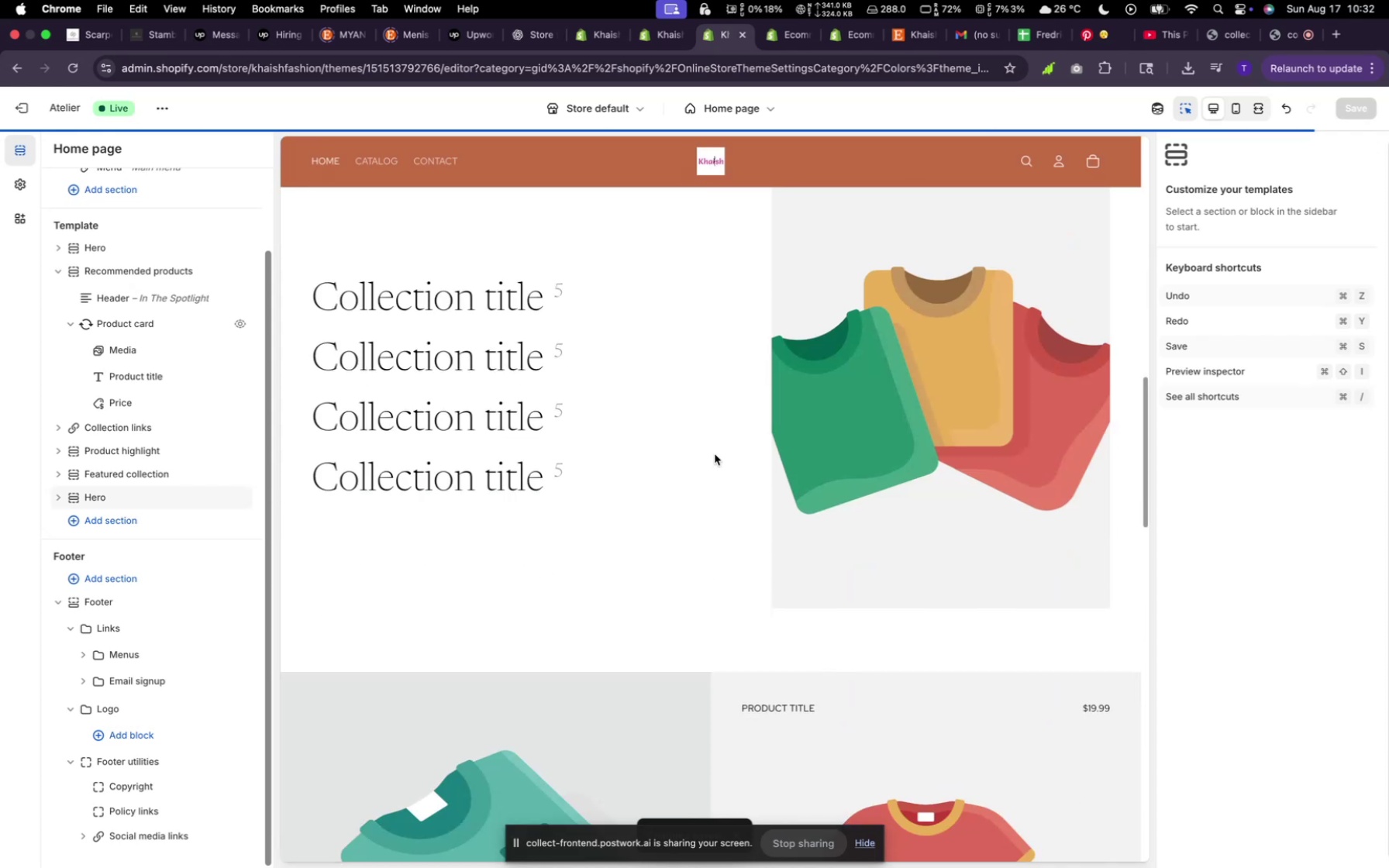 
scroll: coordinate [481, 346], scroll_direction: up, amount: 48.0
 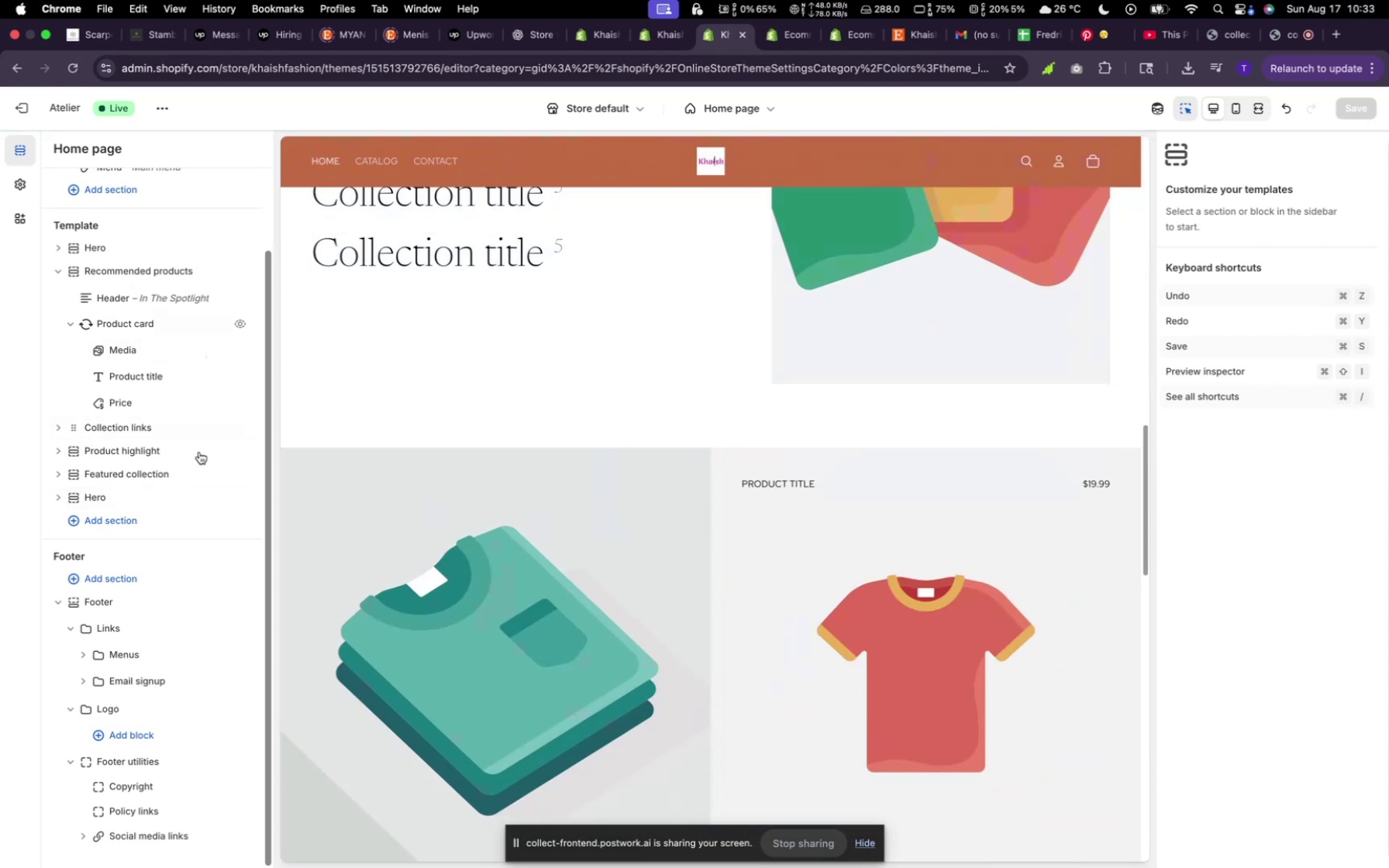 
mouse_move([177, 539])
 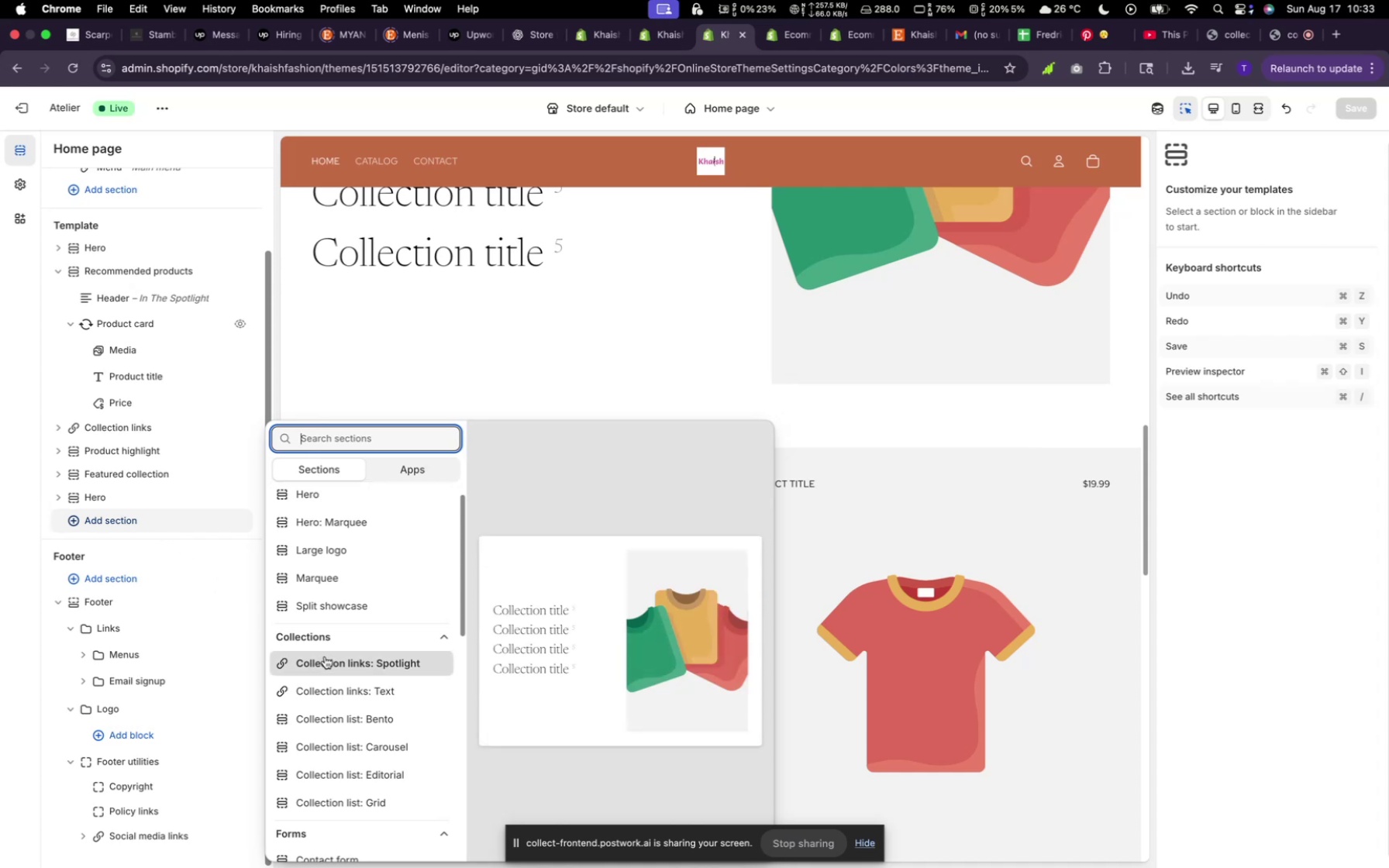 
scroll: coordinate [324, 654], scroll_direction: down, amount: 8.0
 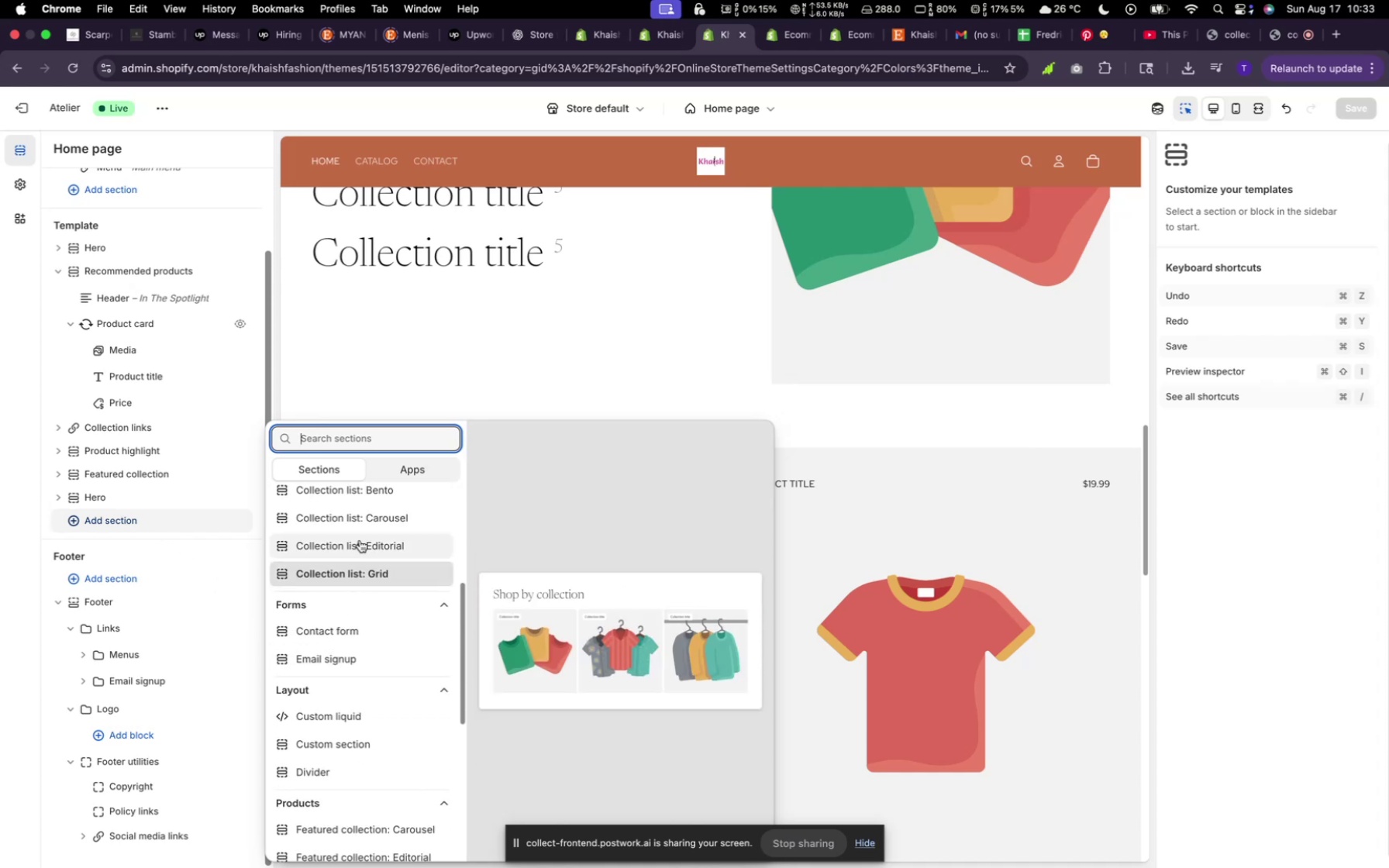 
scroll: coordinate [374, 508], scroll_direction: up, amount: 11.0
 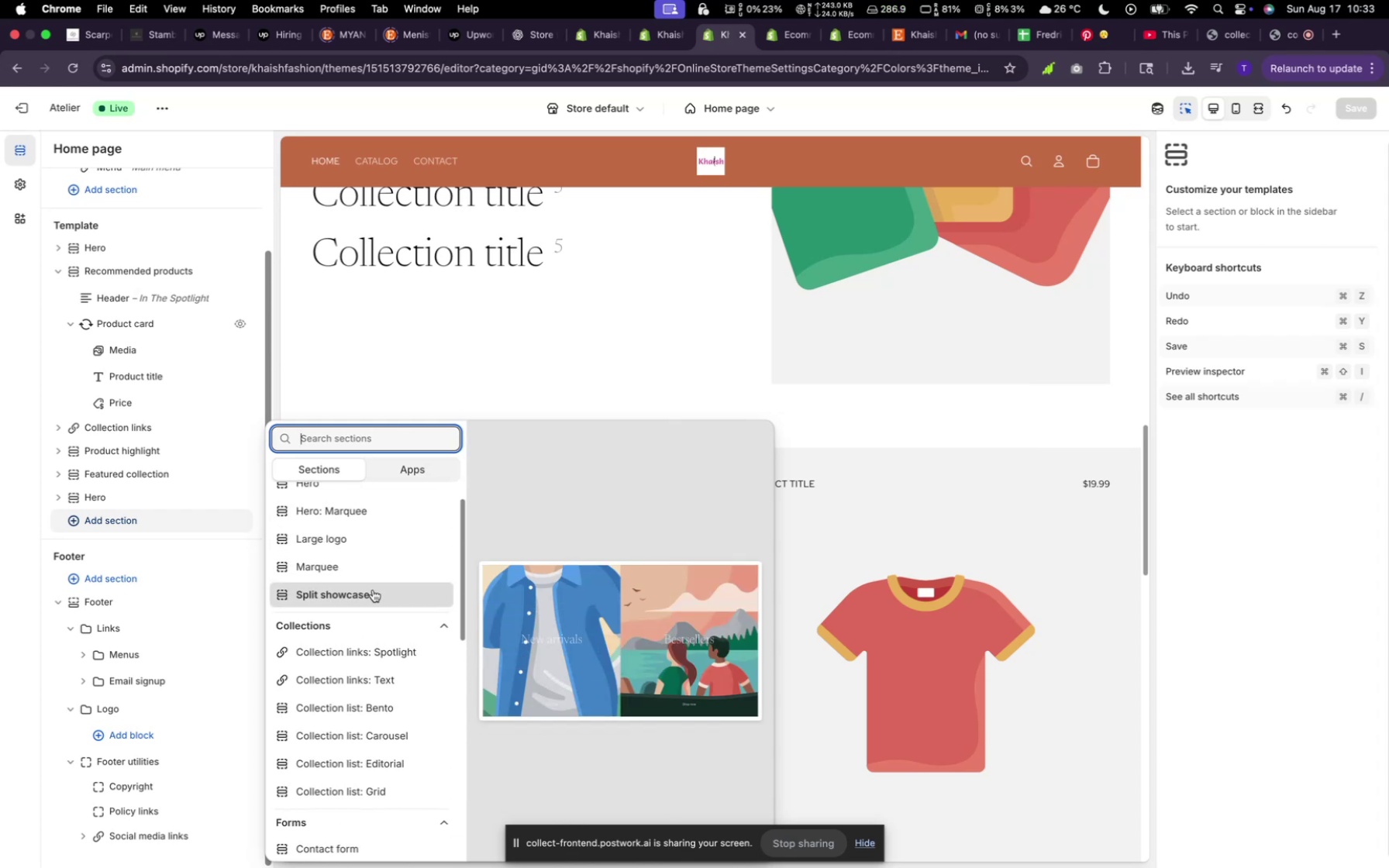 
left_click([373, 590])
 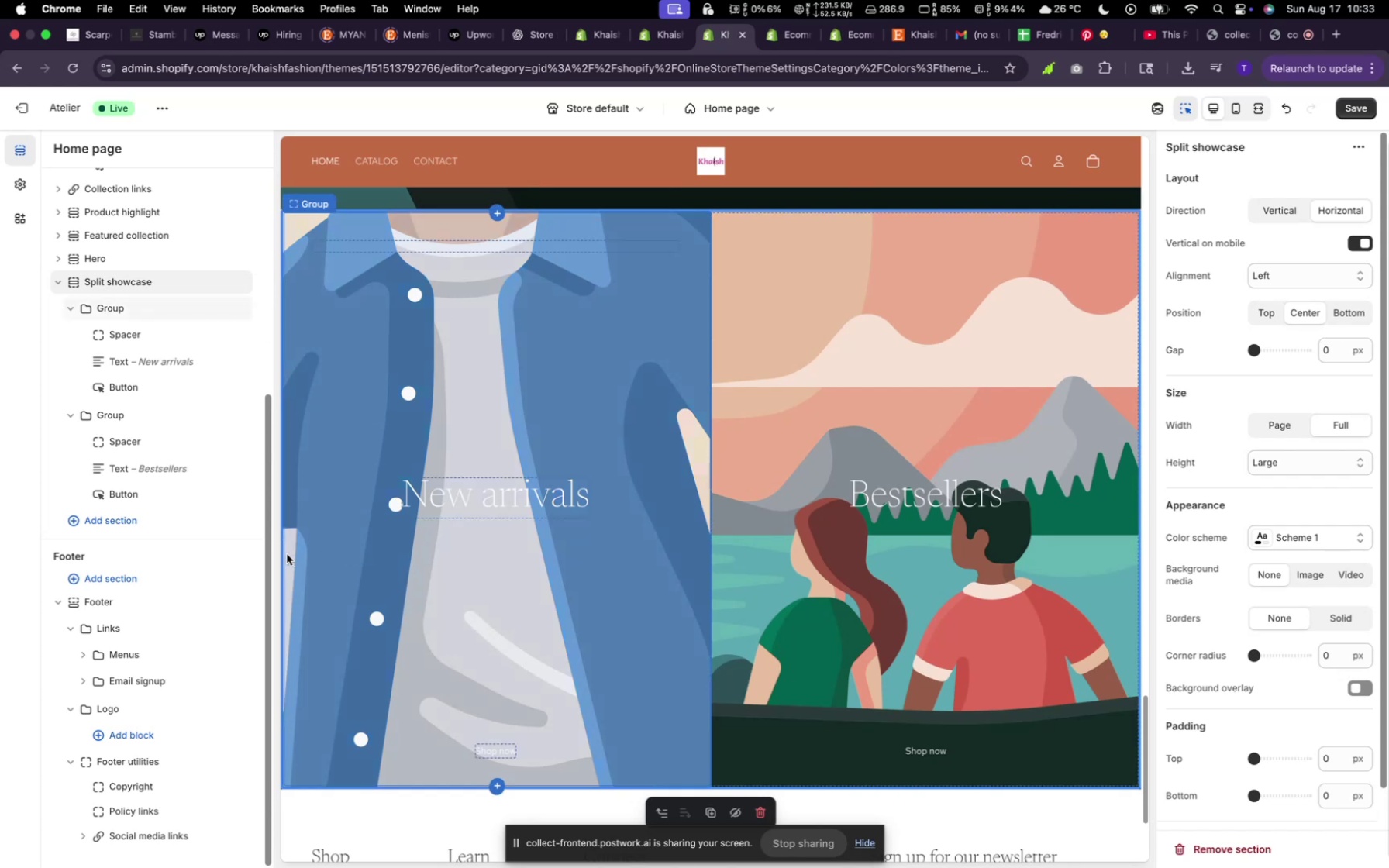 
wait(7.92)
 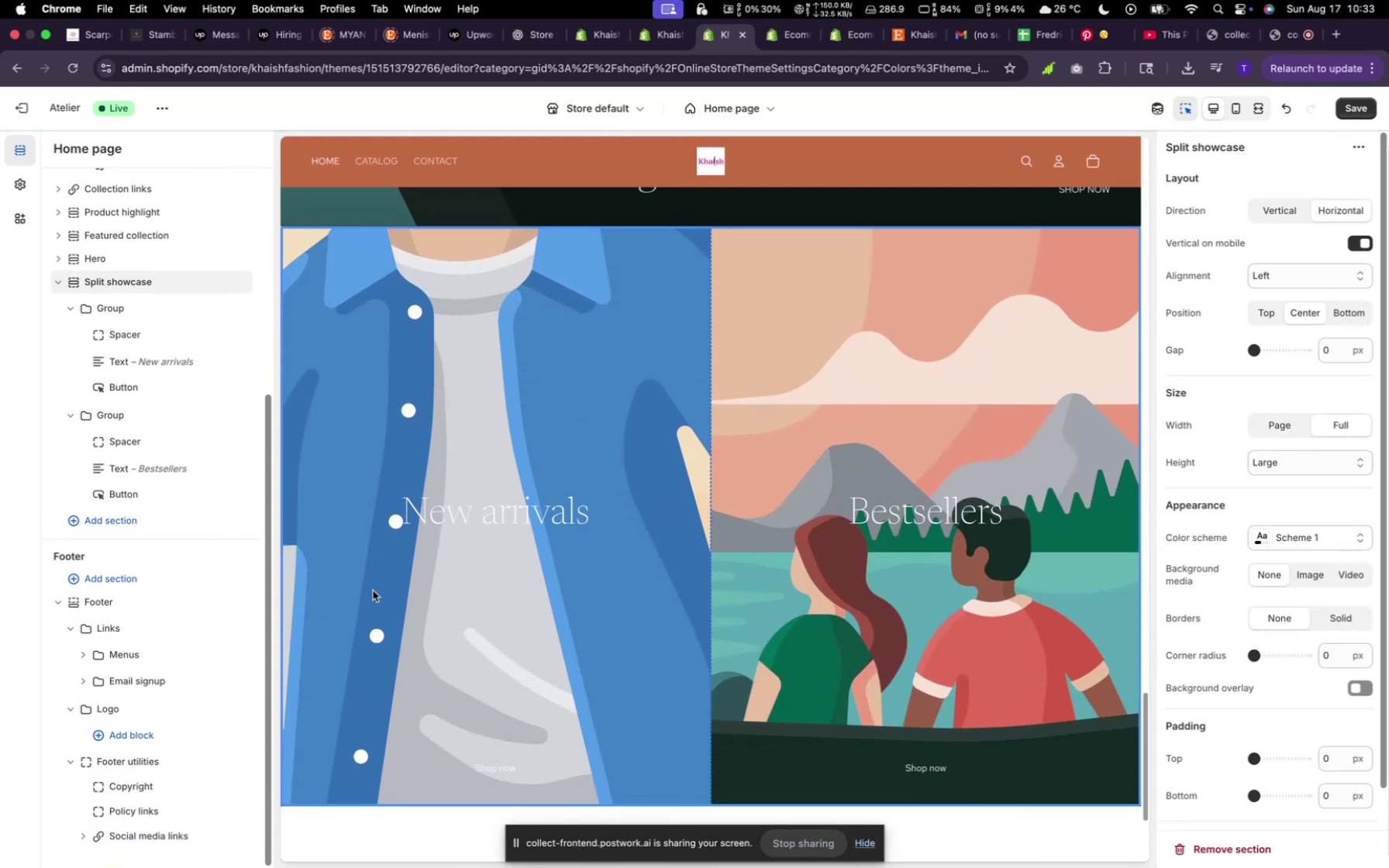 
scroll: coordinate [353, 590], scroll_direction: up, amount: 6.0
 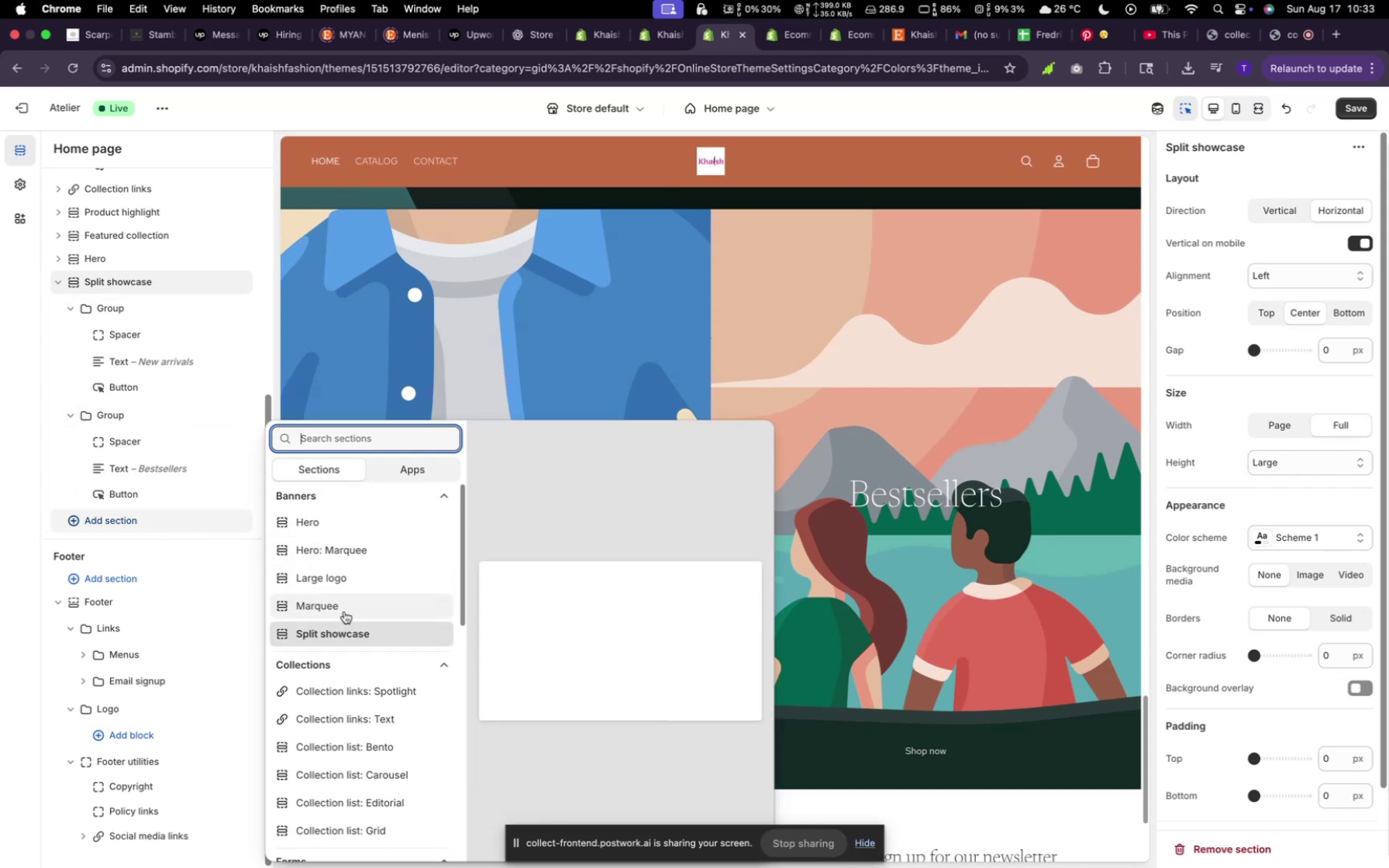 
wait(7.82)
 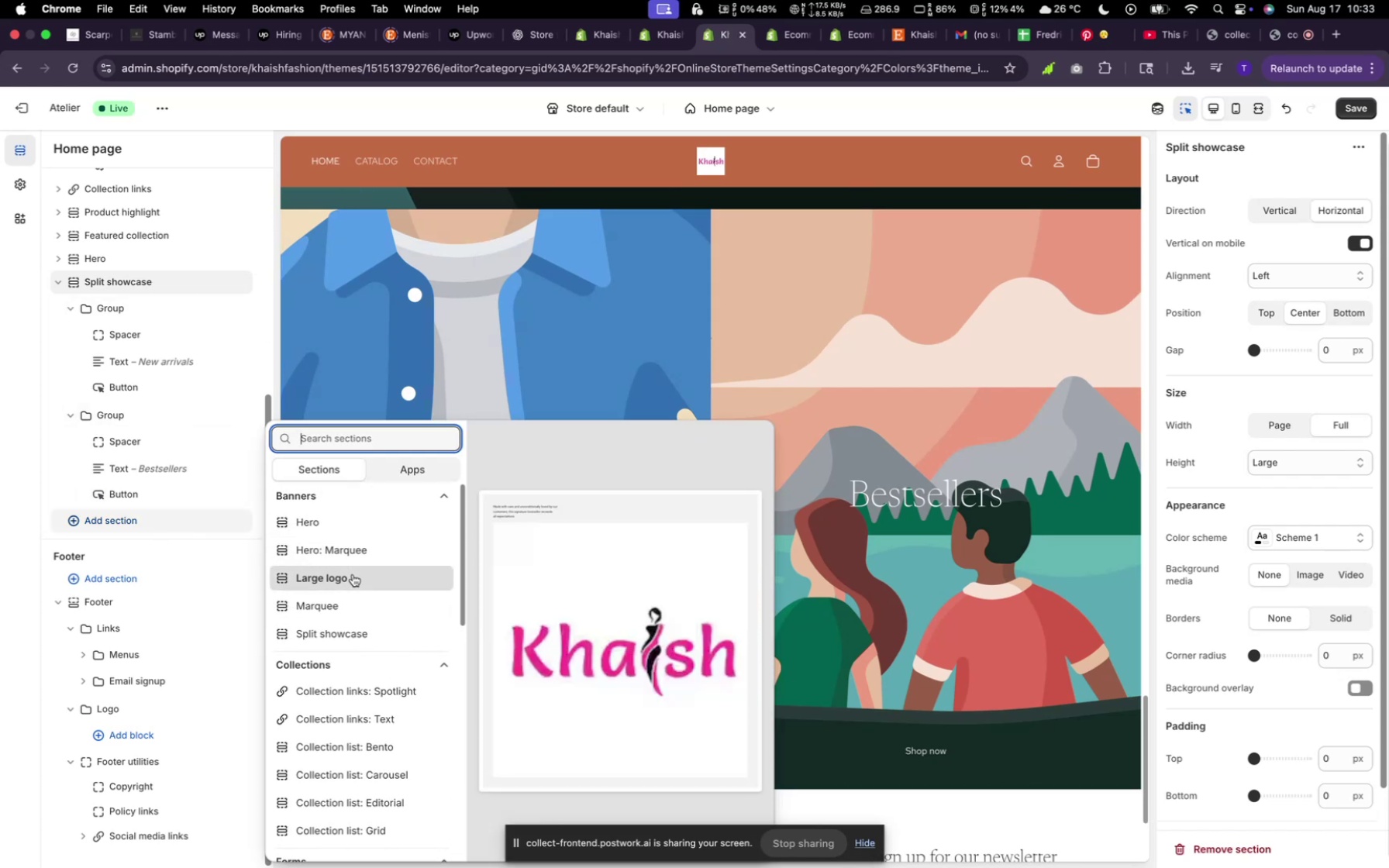 
left_click([345, 608])
 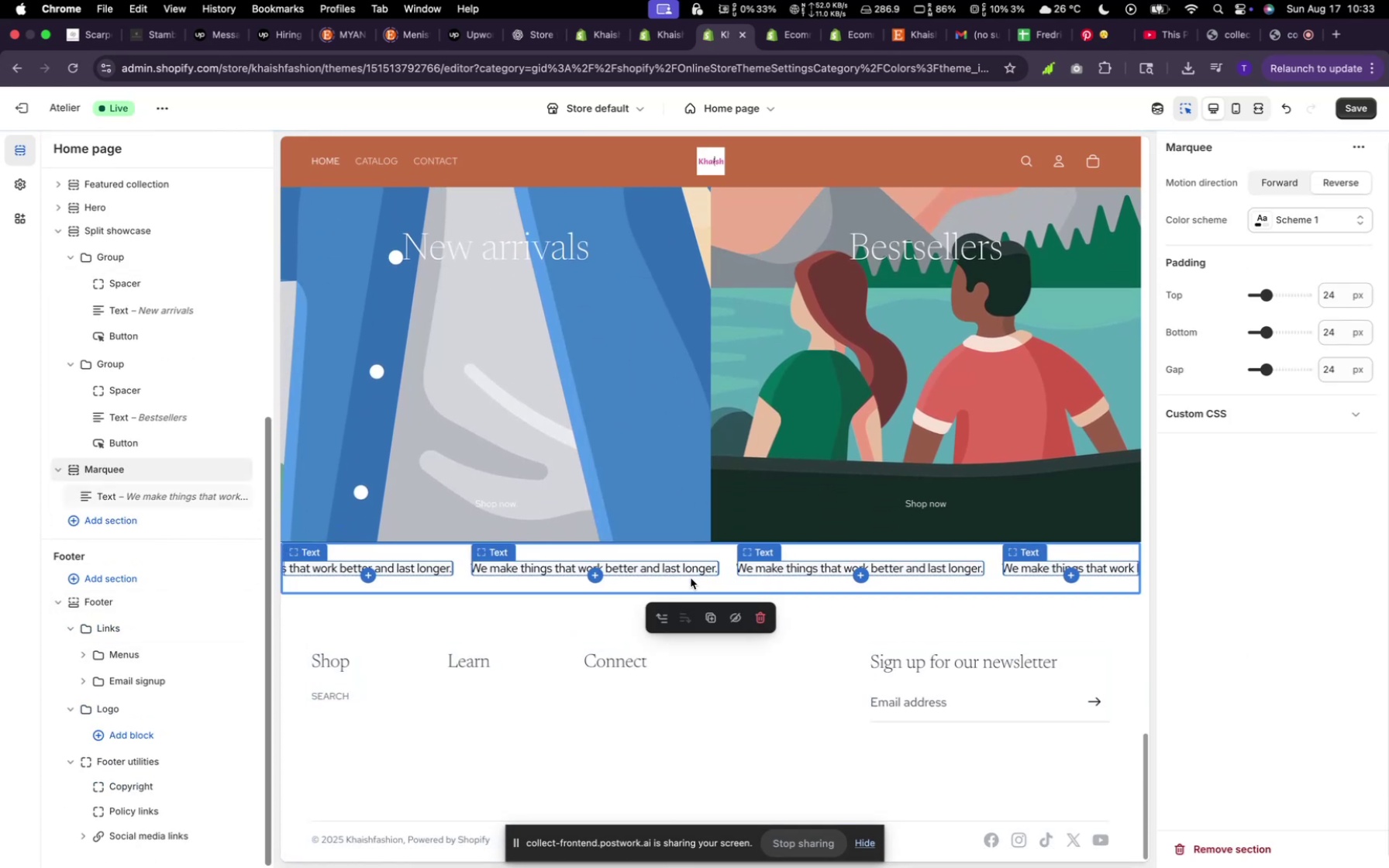 
wait(9.24)
 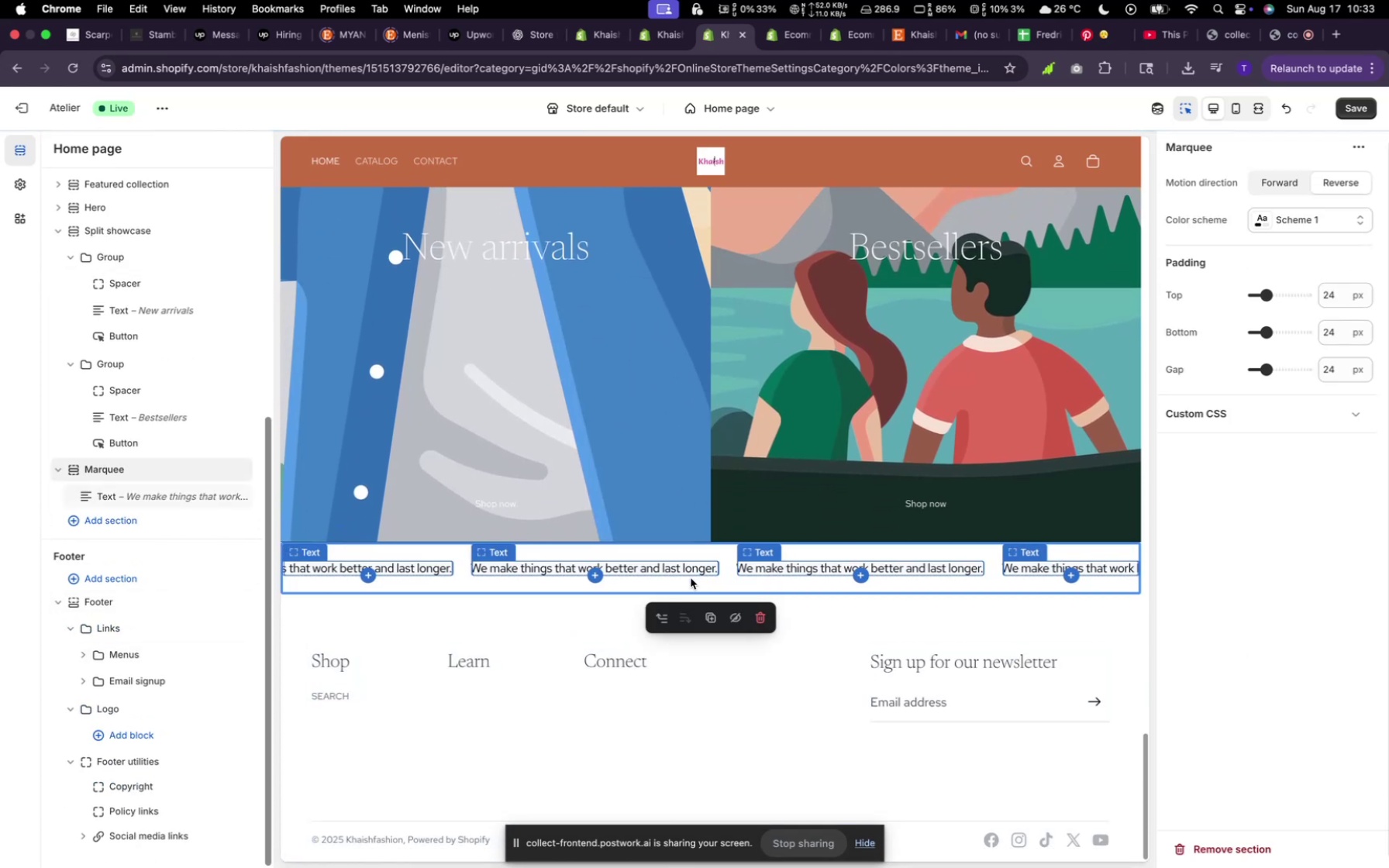 
scroll: coordinate [695, 520], scroll_direction: up, amount: 94.0
 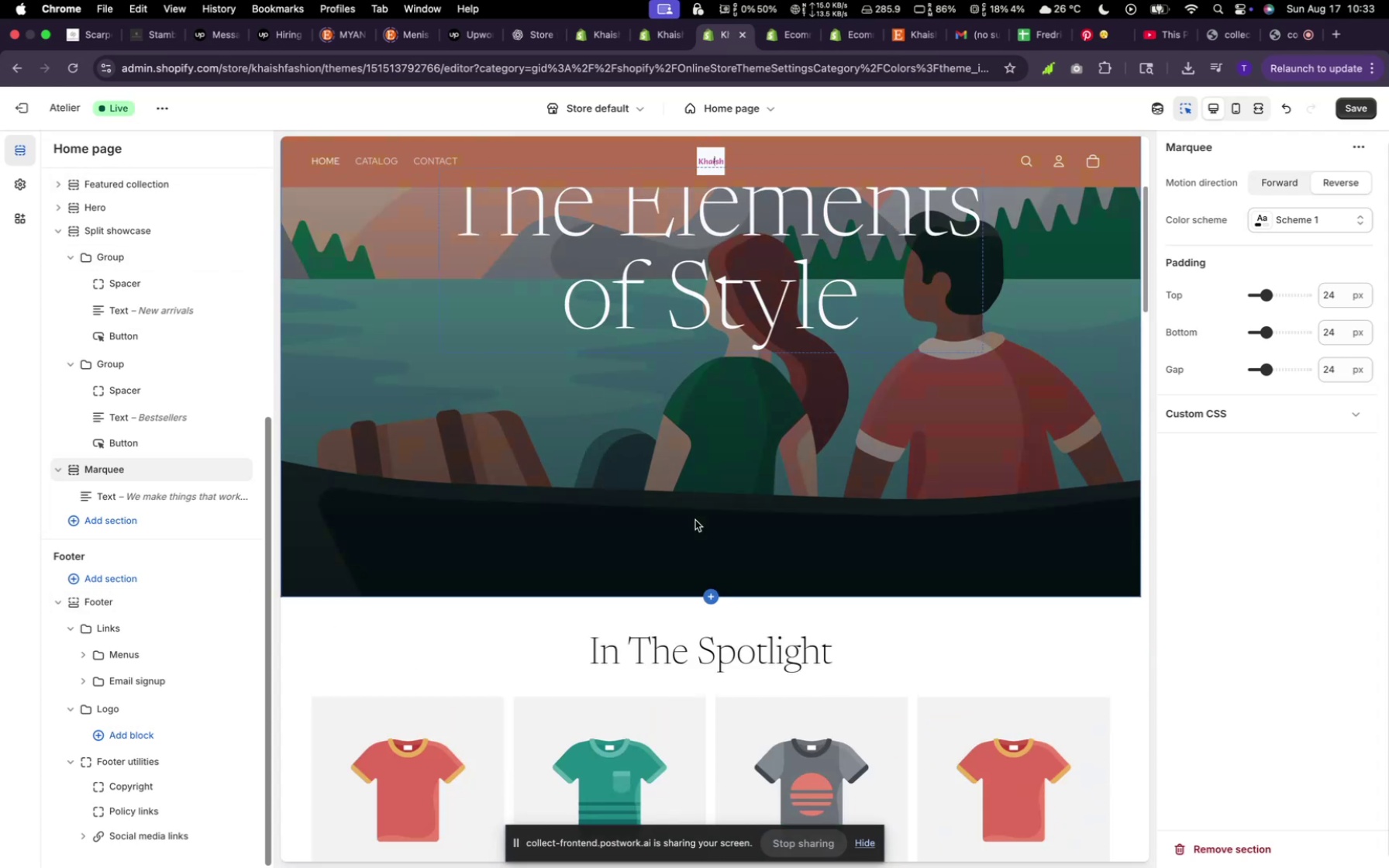 
scroll: coordinate [695, 520], scroll_direction: down, amount: 19.0
 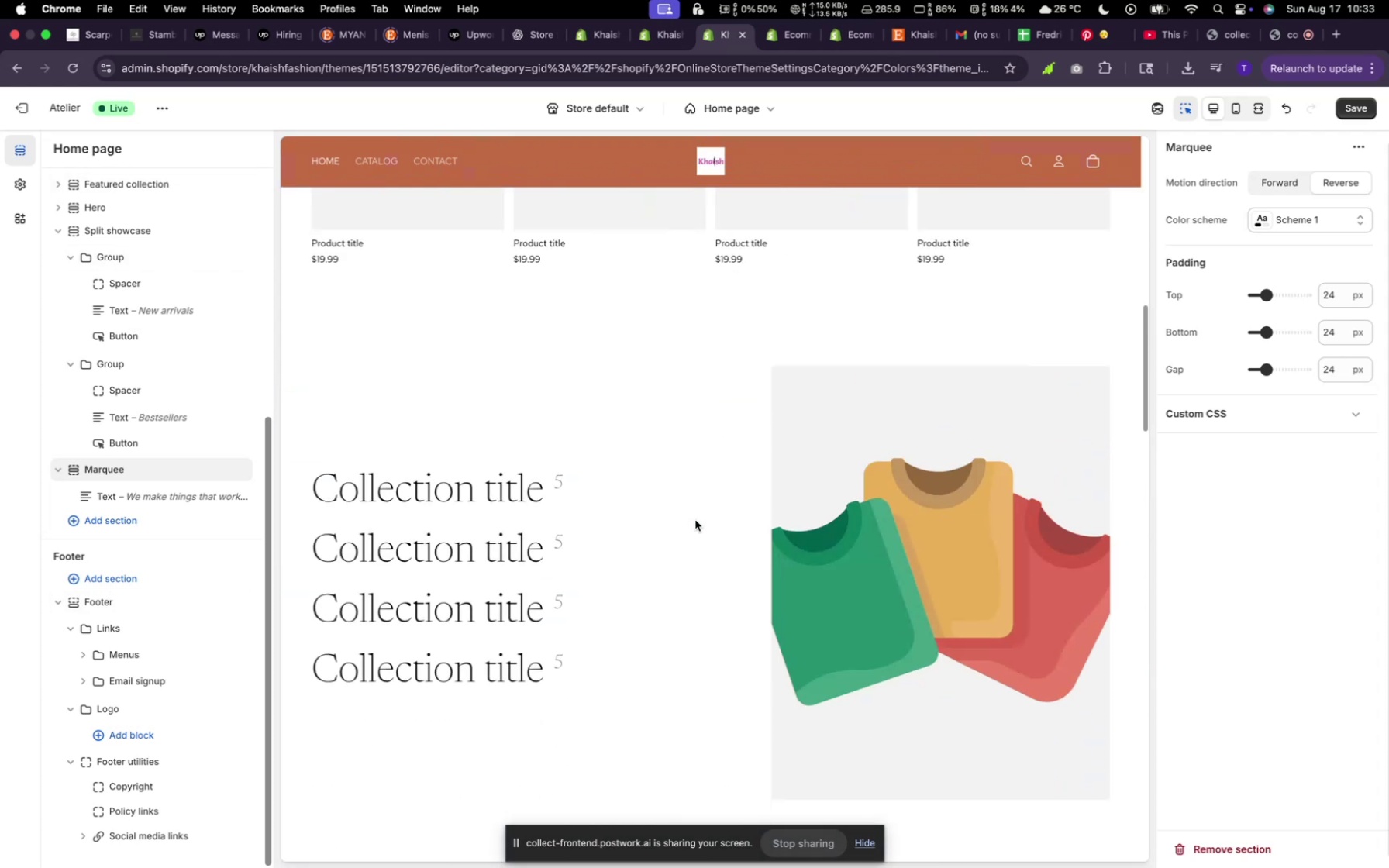 
scroll: coordinate [701, 556], scroll_direction: up, amount: 6.0
 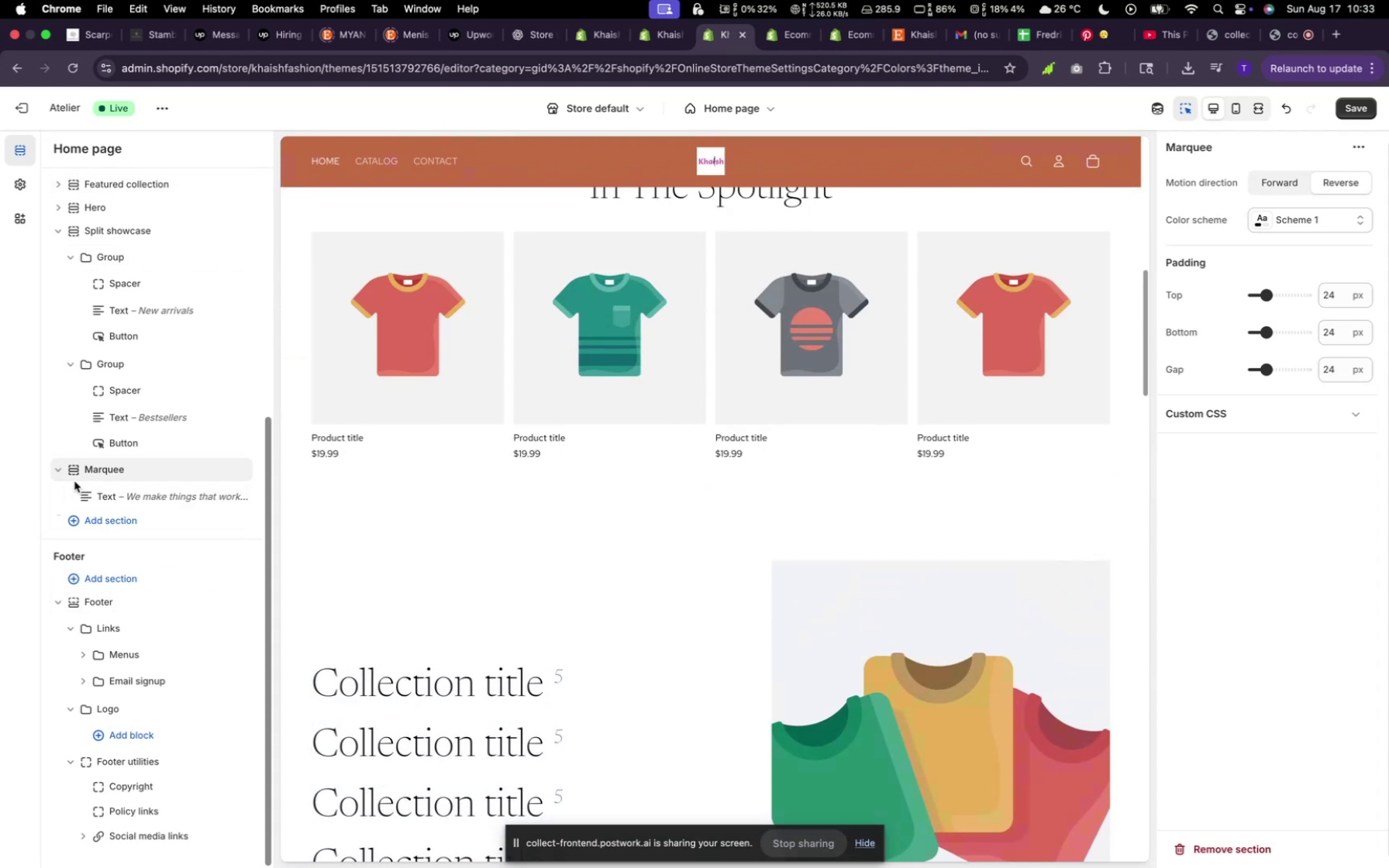 
left_click_drag(start_coordinate=[74, 467], to_coordinate=[72, 480])
 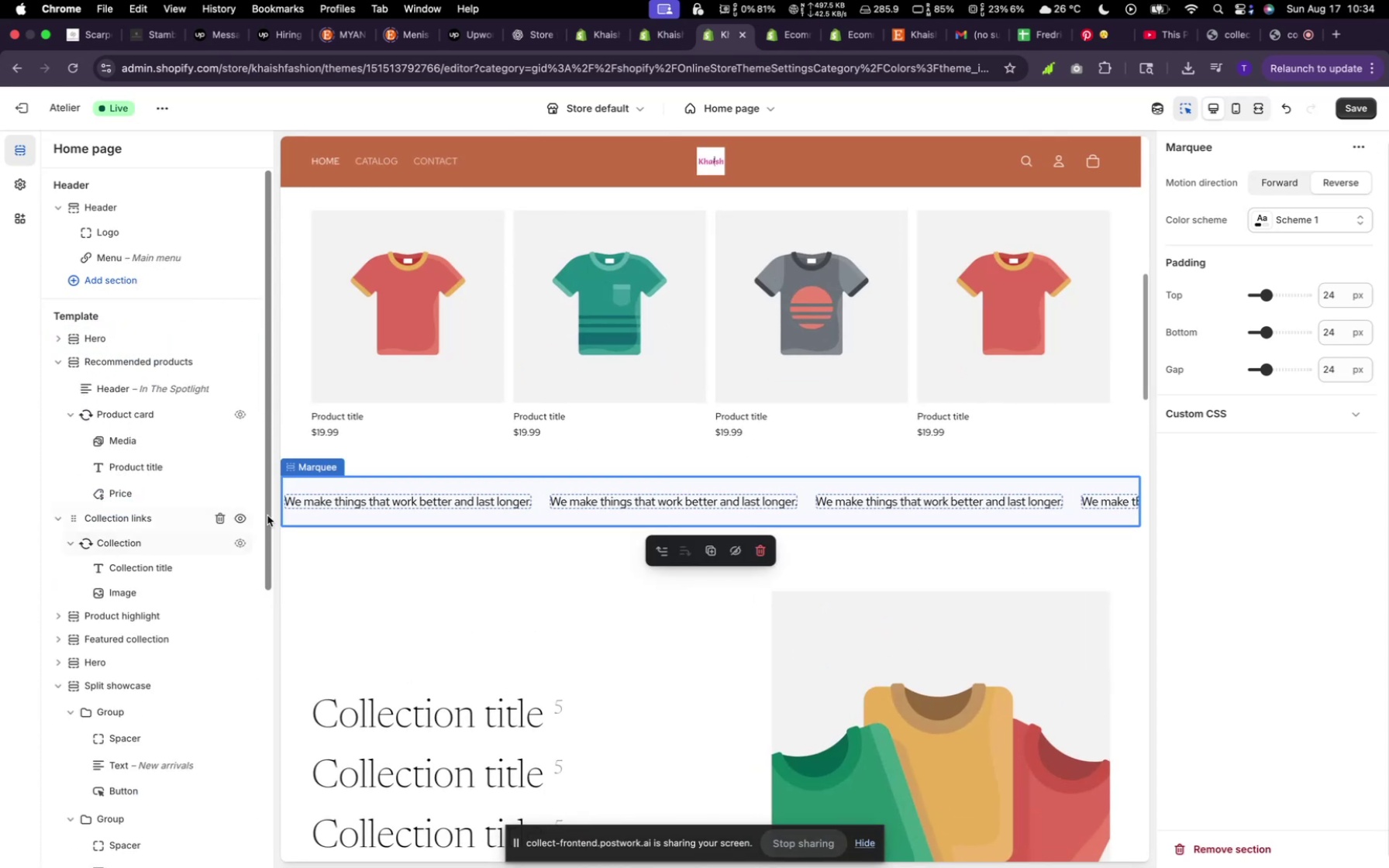 
scroll: coordinate [344, 522], scroll_direction: up, amount: 8.0
 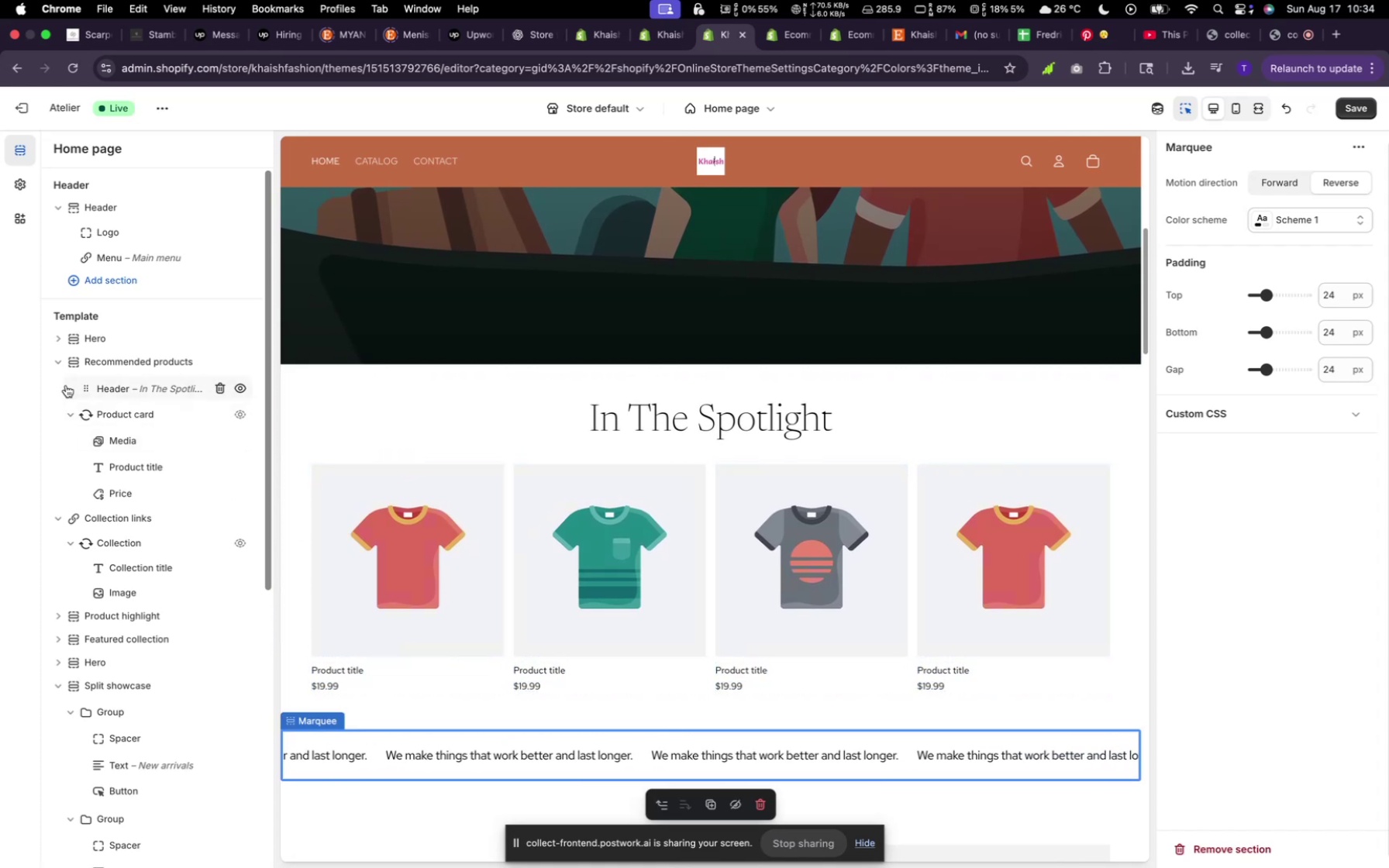 
left_click([62, 363])
 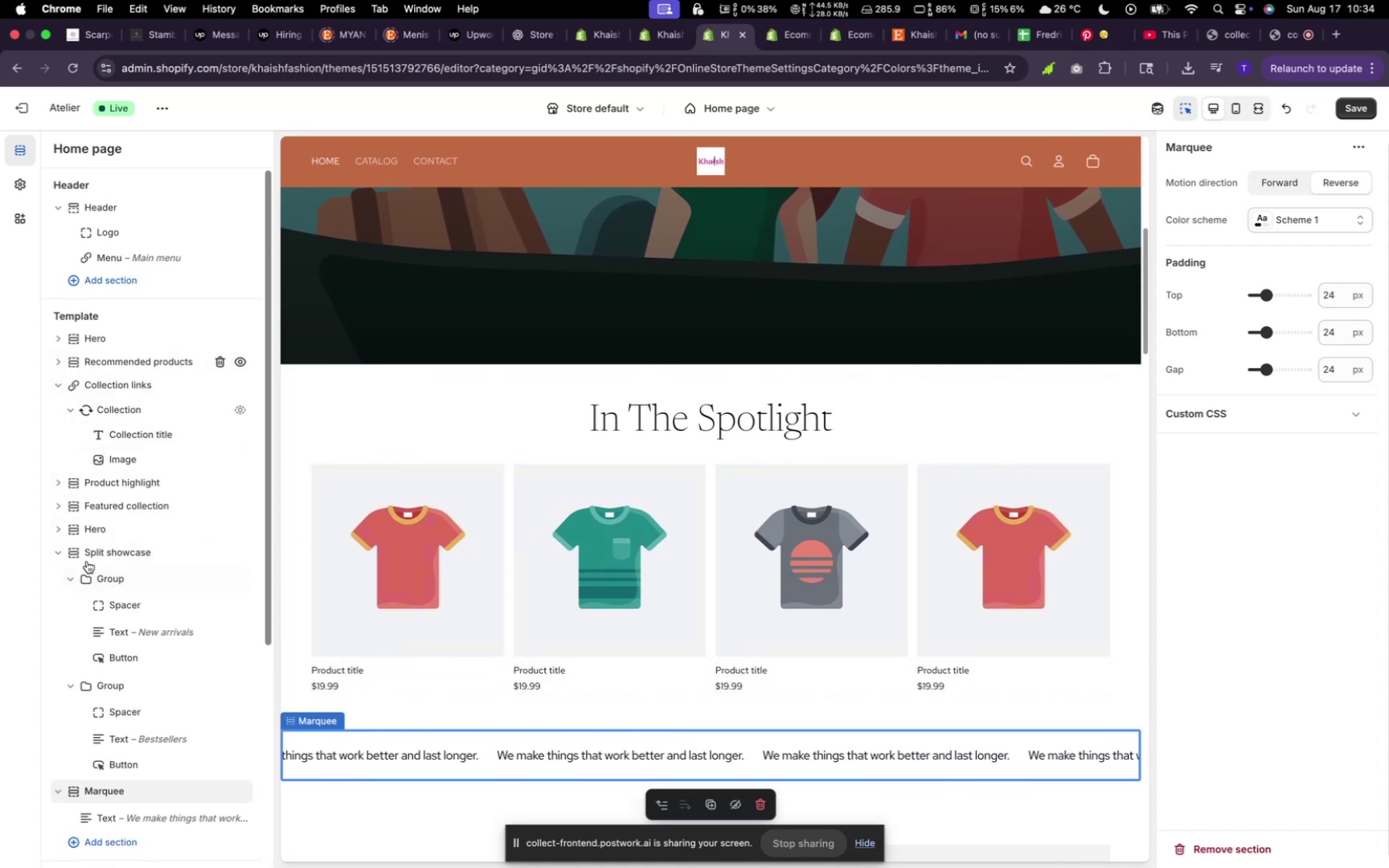 
left_click([64, 556])
 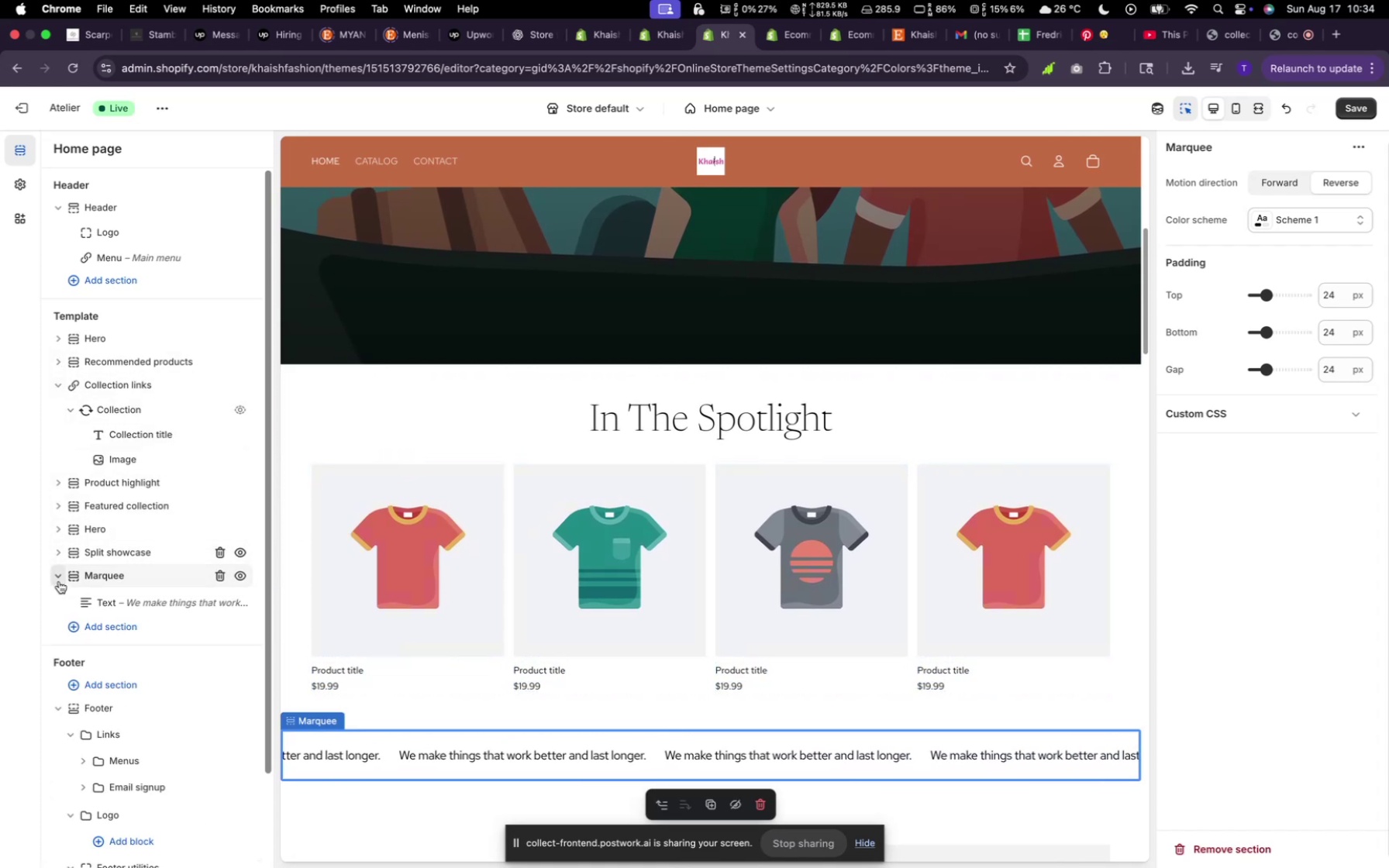 
left_click([59, 581])
 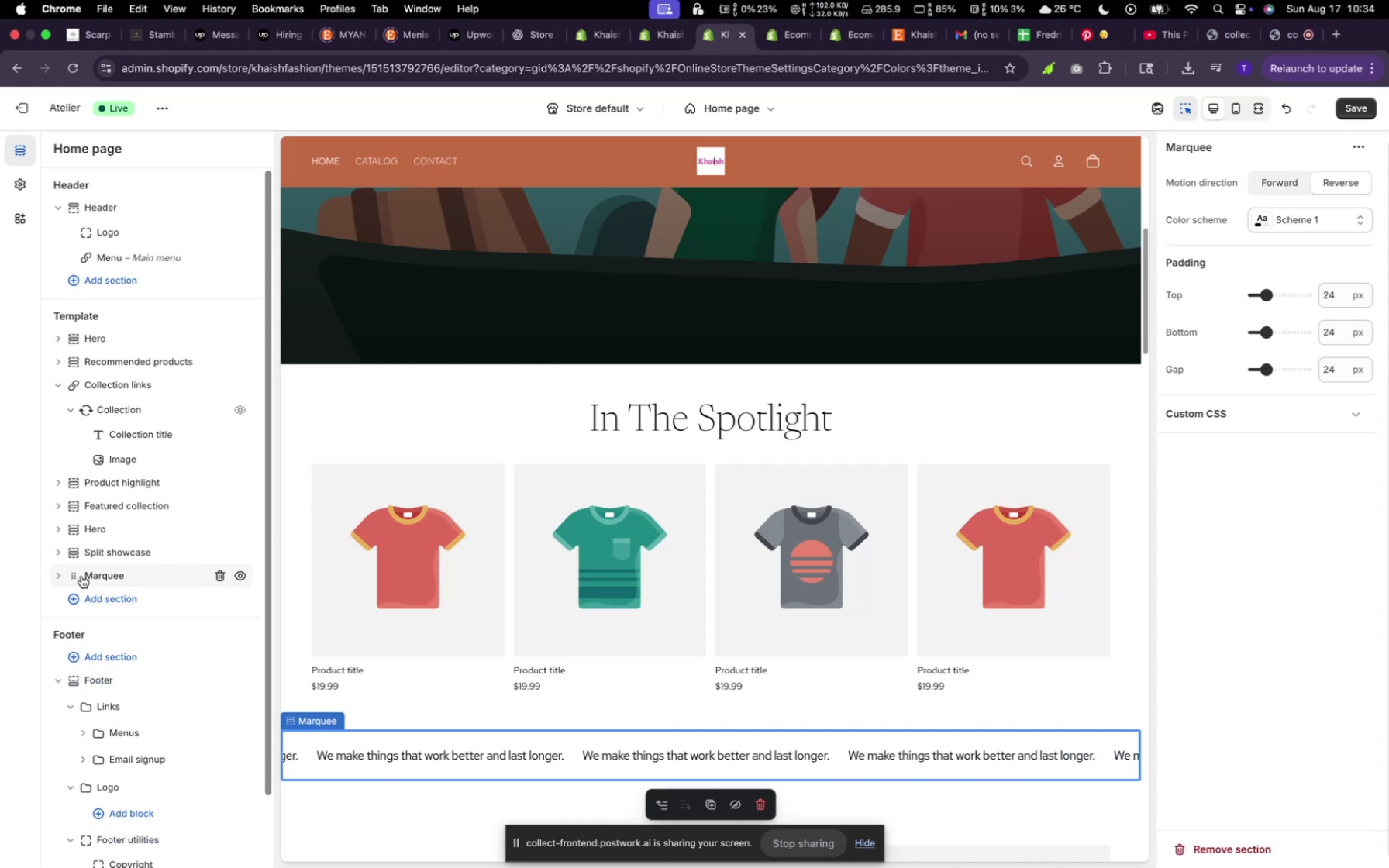 
left_click_drag(start_coordinate=[80, 576], to_coordinate=[91, 360])
 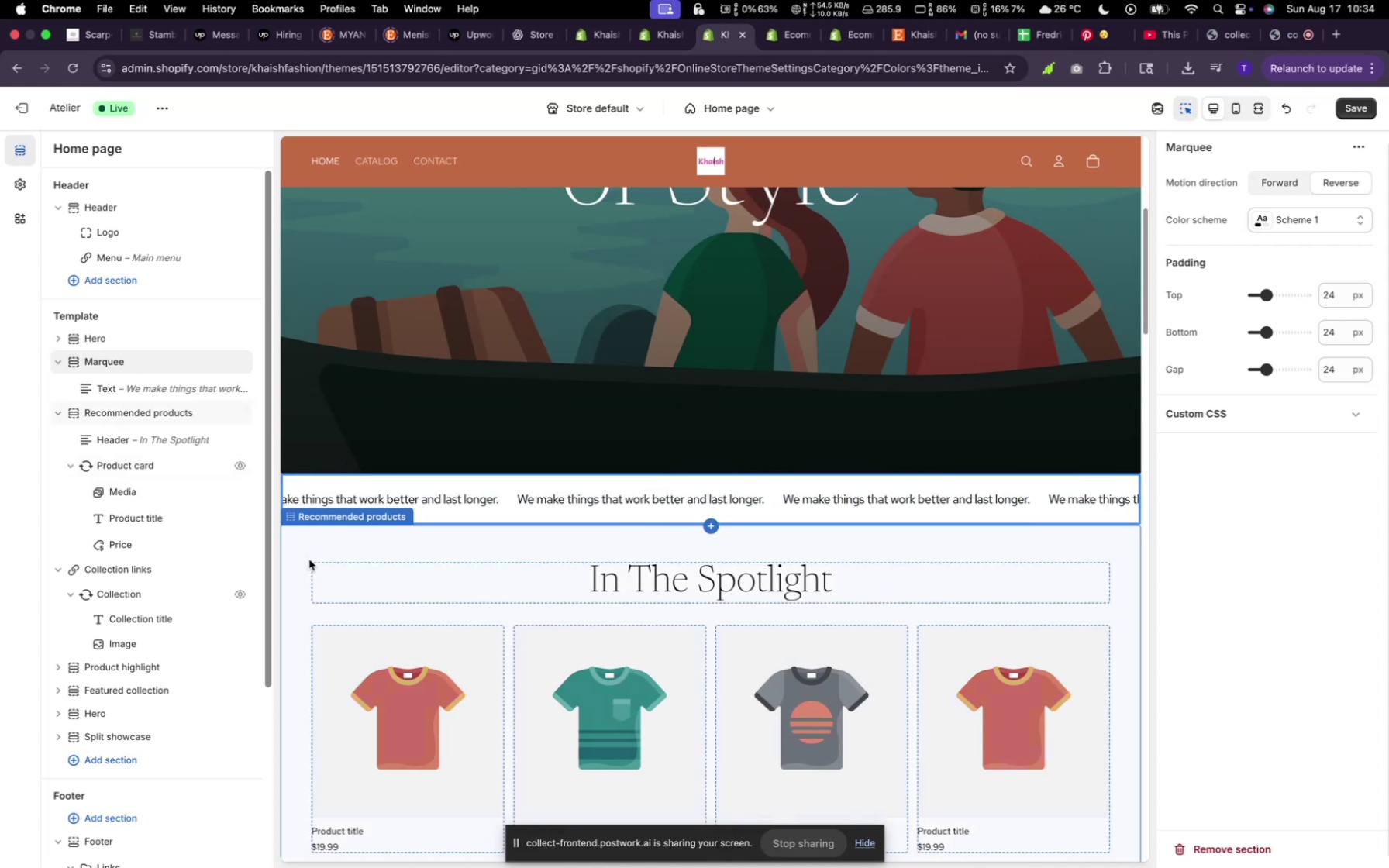 
scroll: coordinate [587, 570], scroll_direction: down, amount: 6.0
 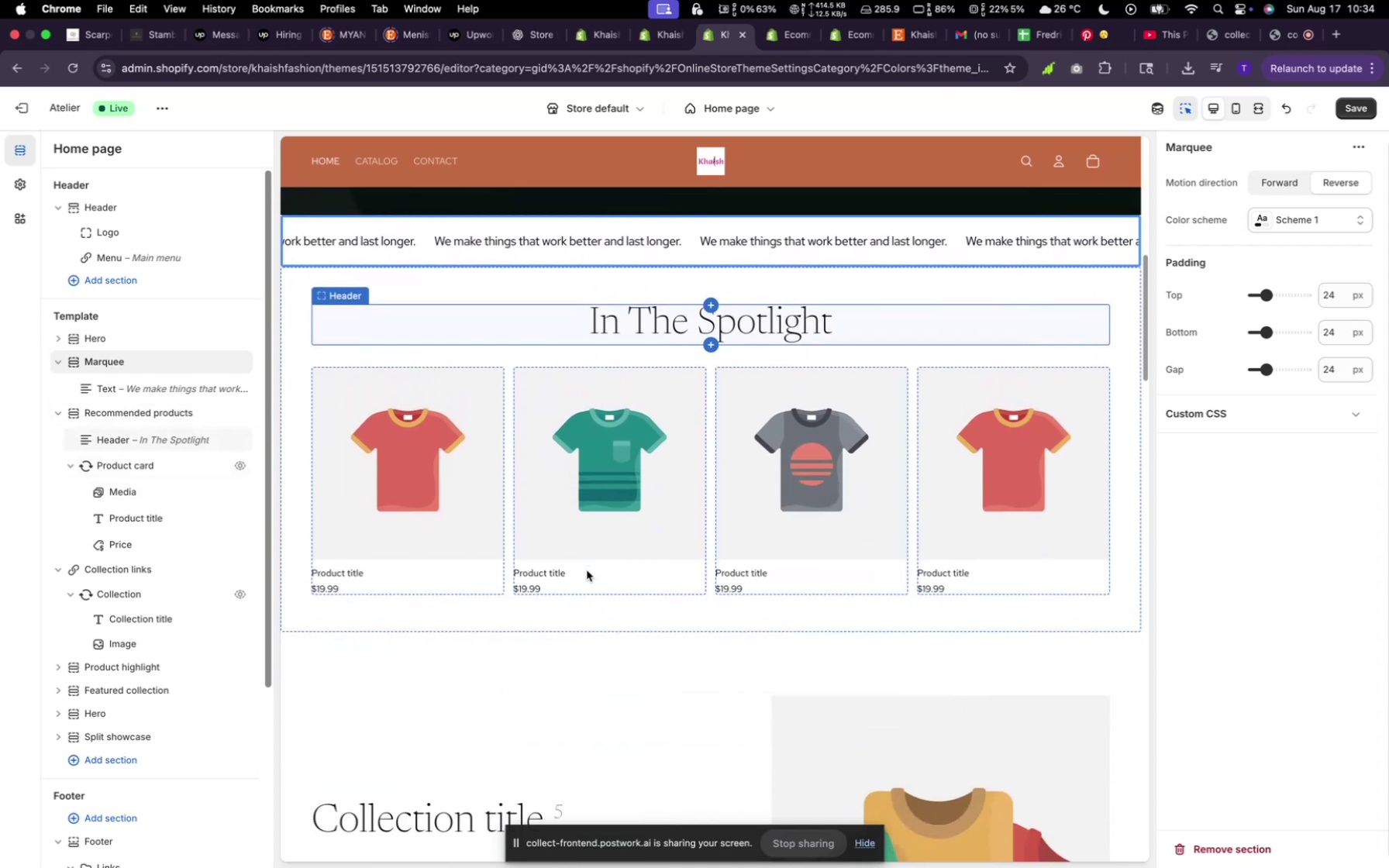 
scroll: coordinate [587, 570], scroll_direction: up, amount: 6.0
 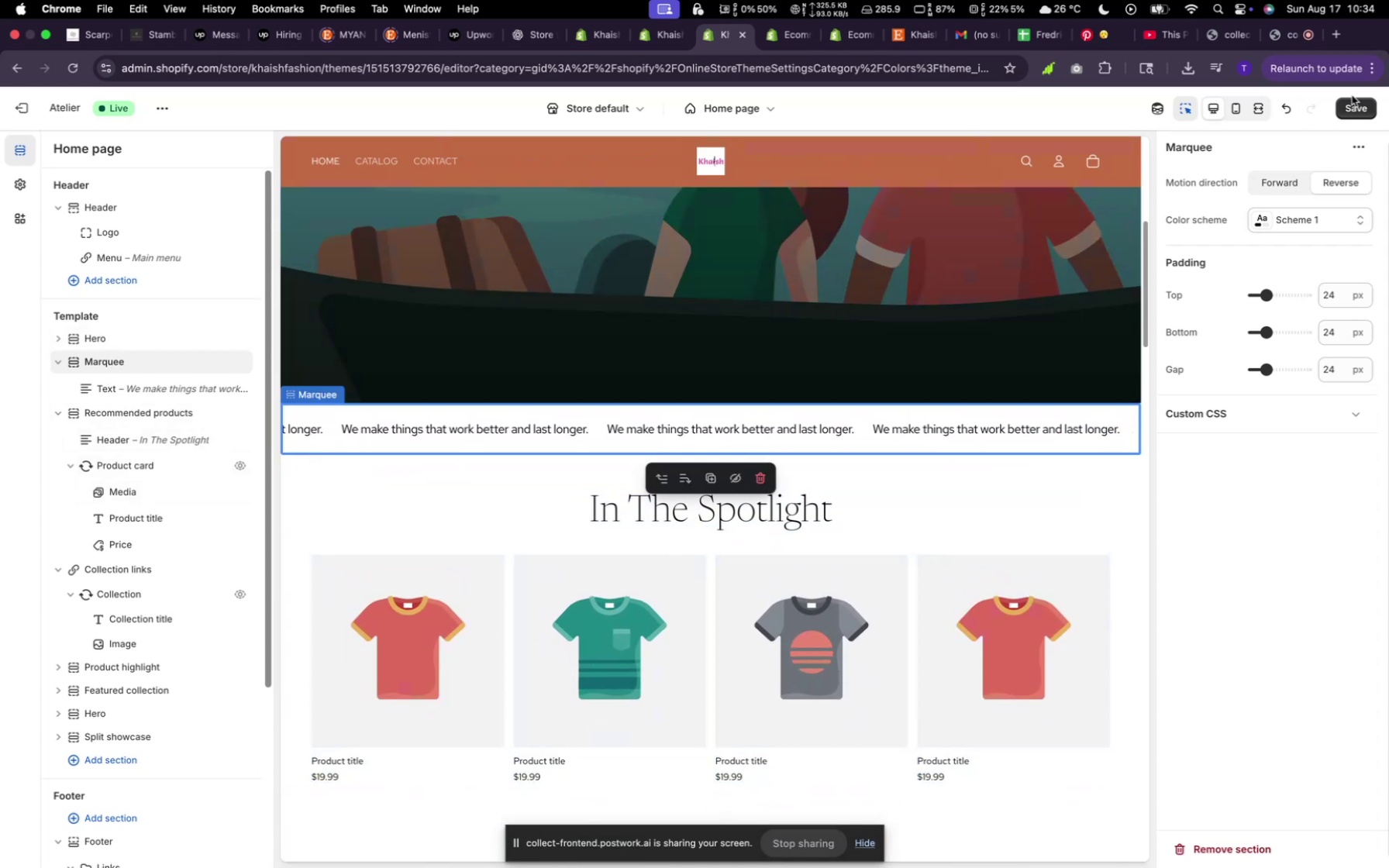 
left_click([1351, 101])
 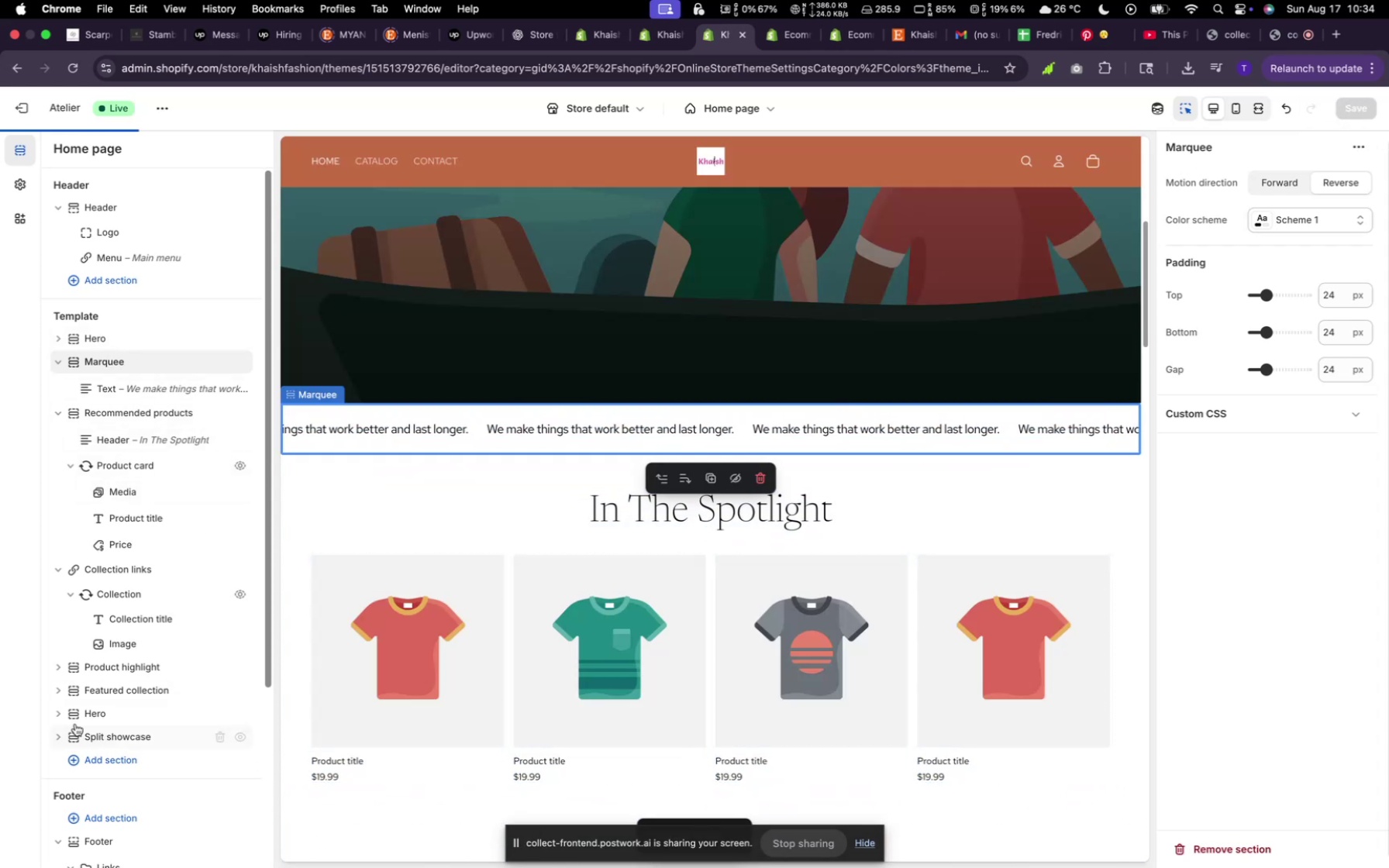 
left_click_drag(start_coordinate=[74, 734], to_coordinate=[93, 596])
 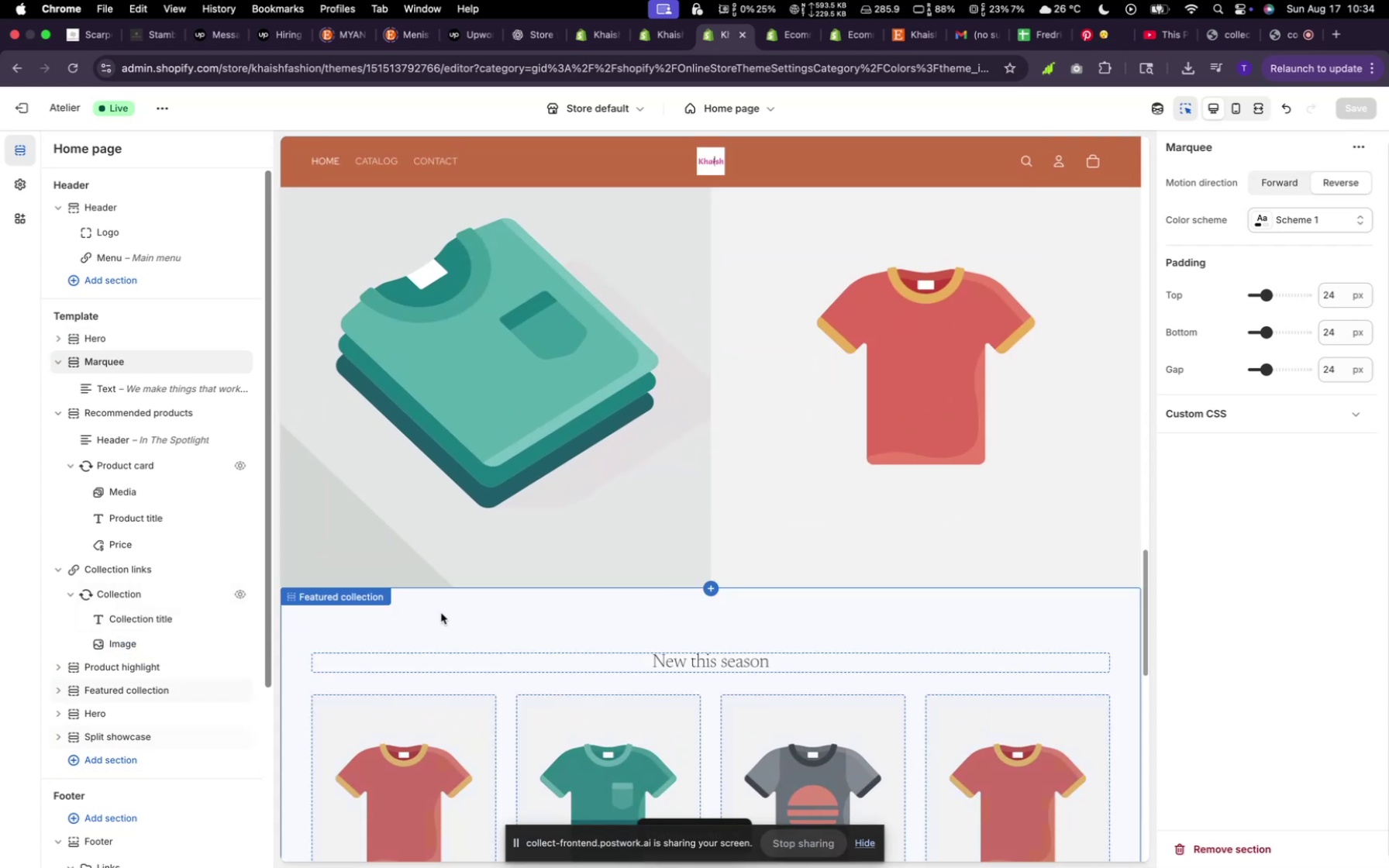 
scroll: coordinate [461, 606], scroll_direction: up, amount: 27.0
 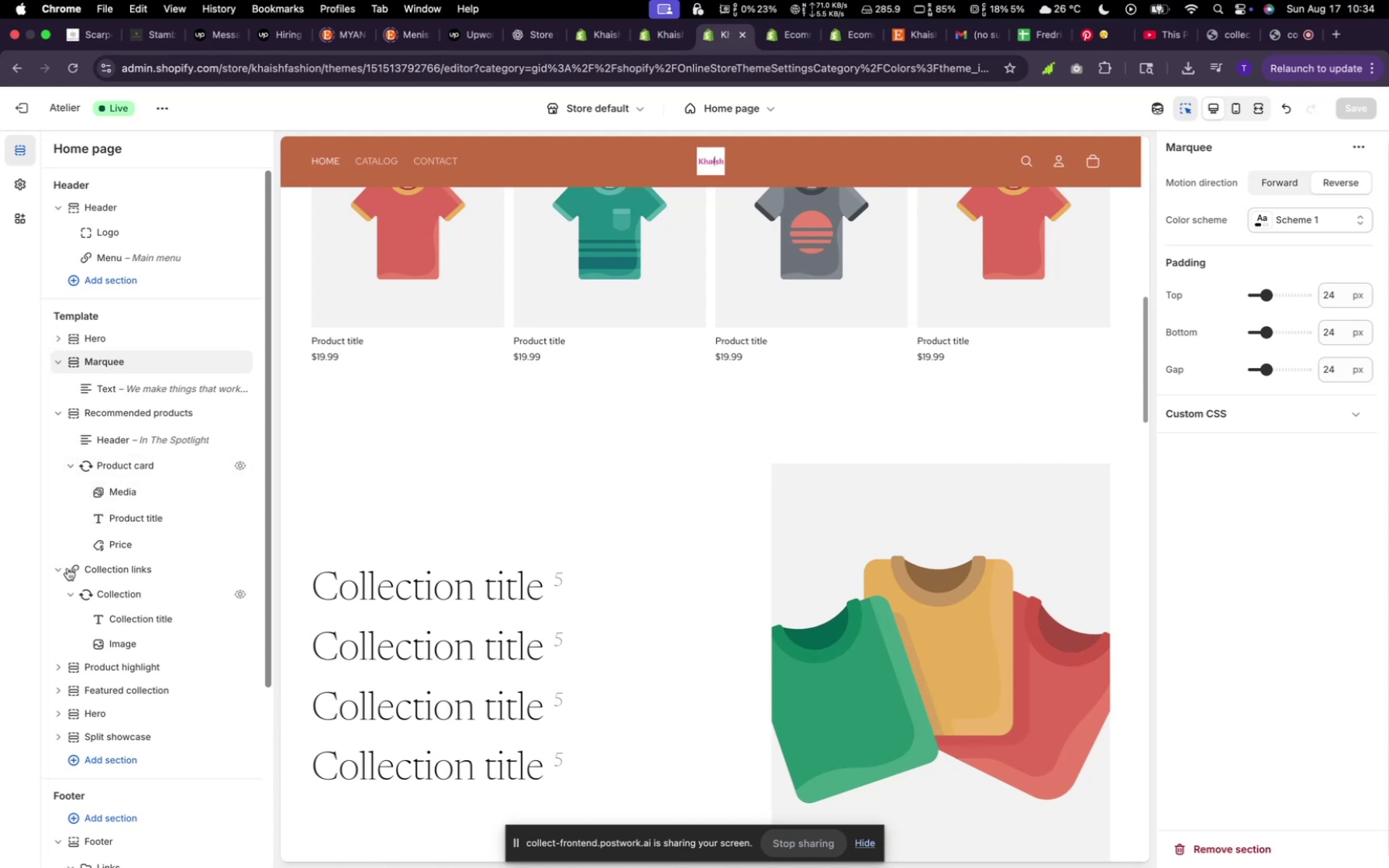 
wait(7.58)
 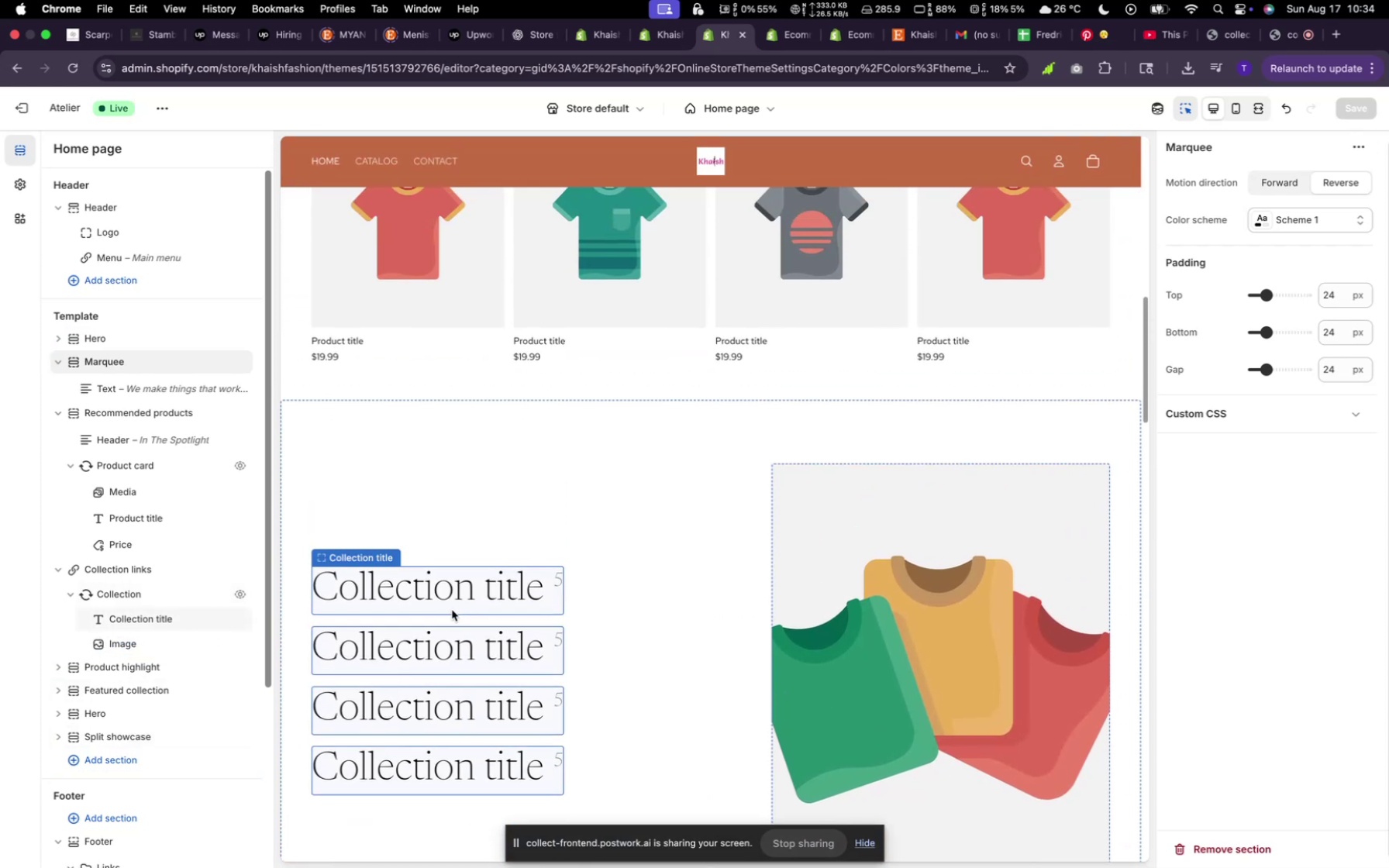 
left_click([53, 412])
 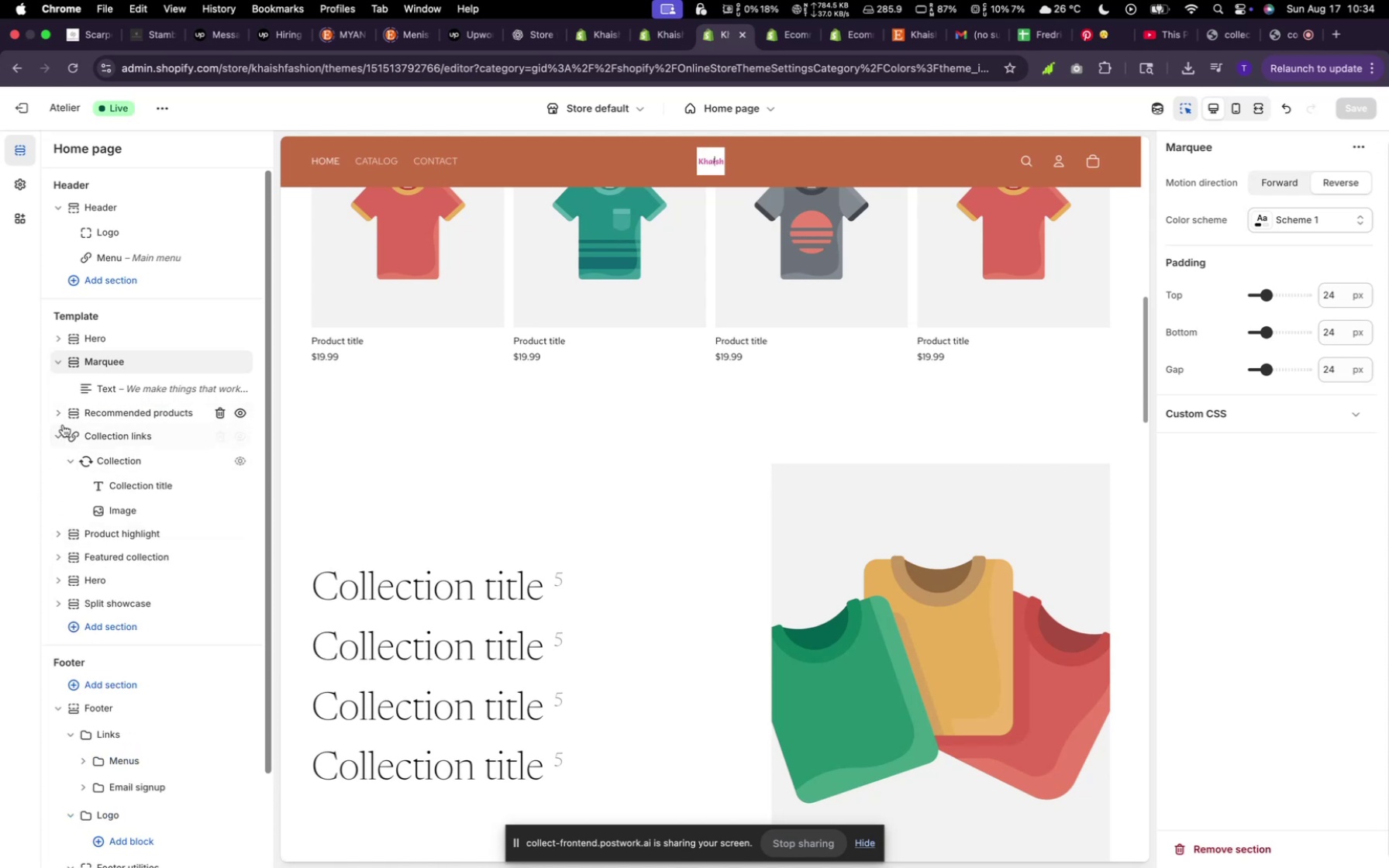 
left_click([61, 431])
 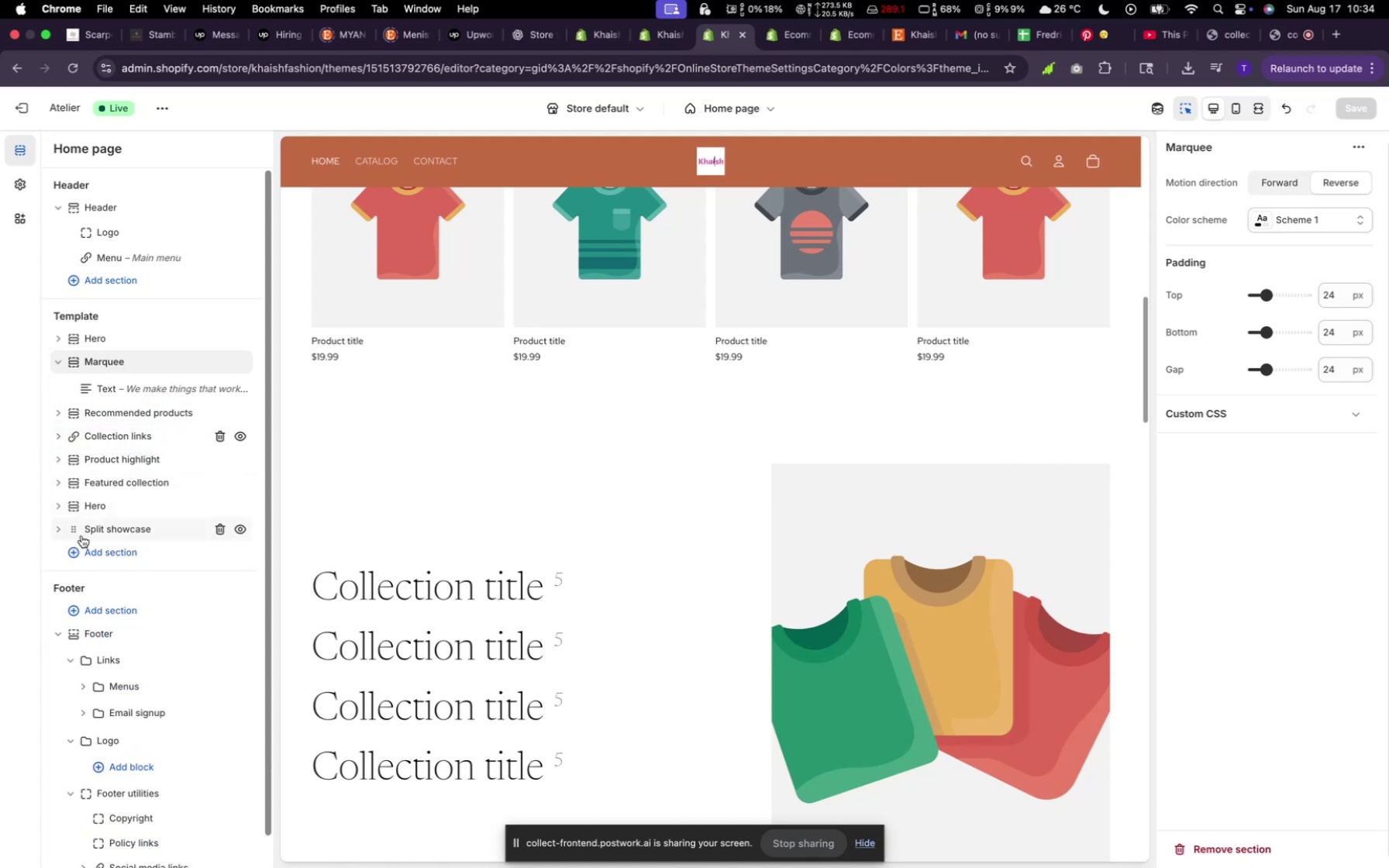 
left_click_drag(start_coordinate=[74, 533], to_coordinate=[84, 412])
 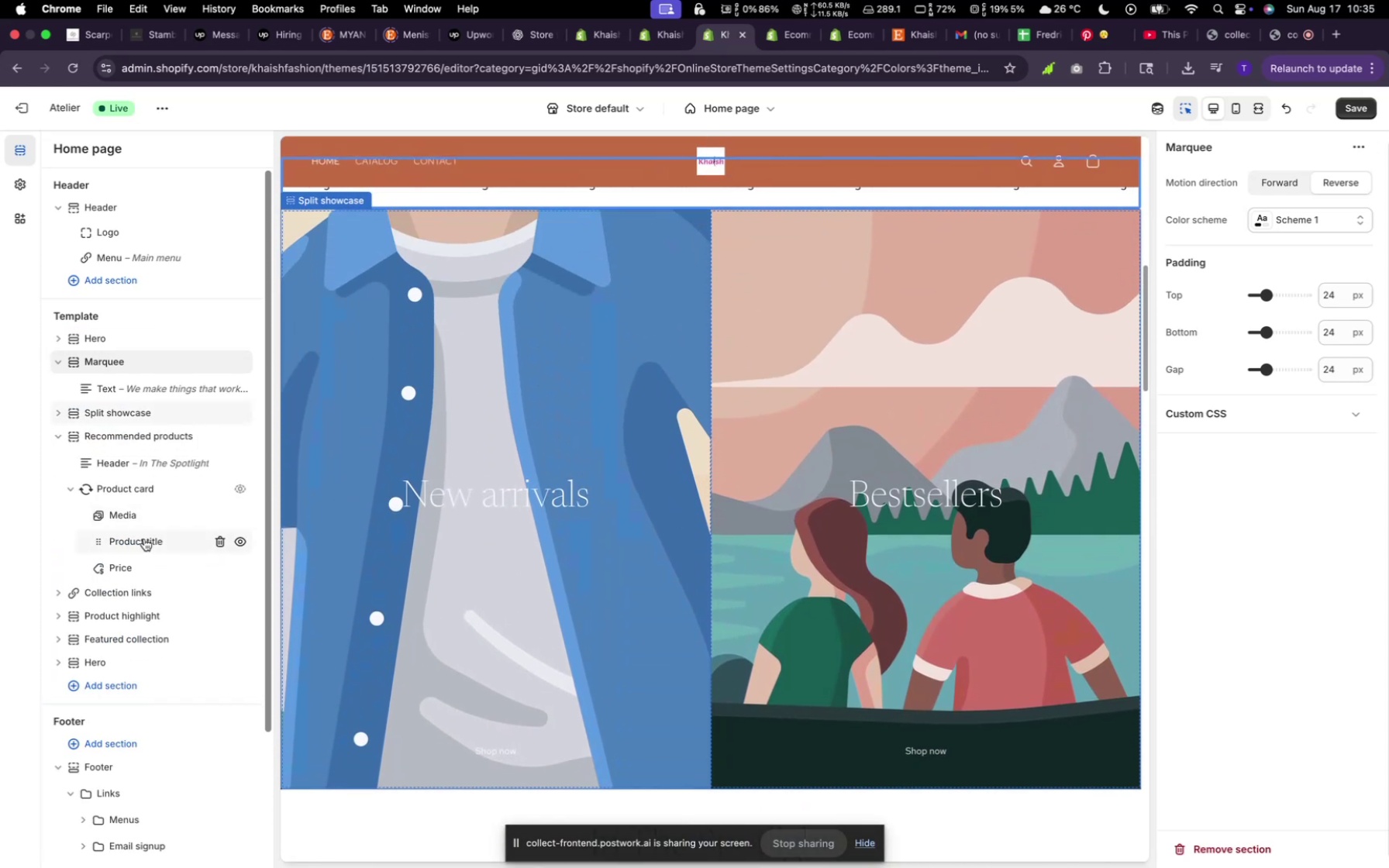 
scroll: coordinate [381, 546], scroll_direction: up, amount: 9.0
 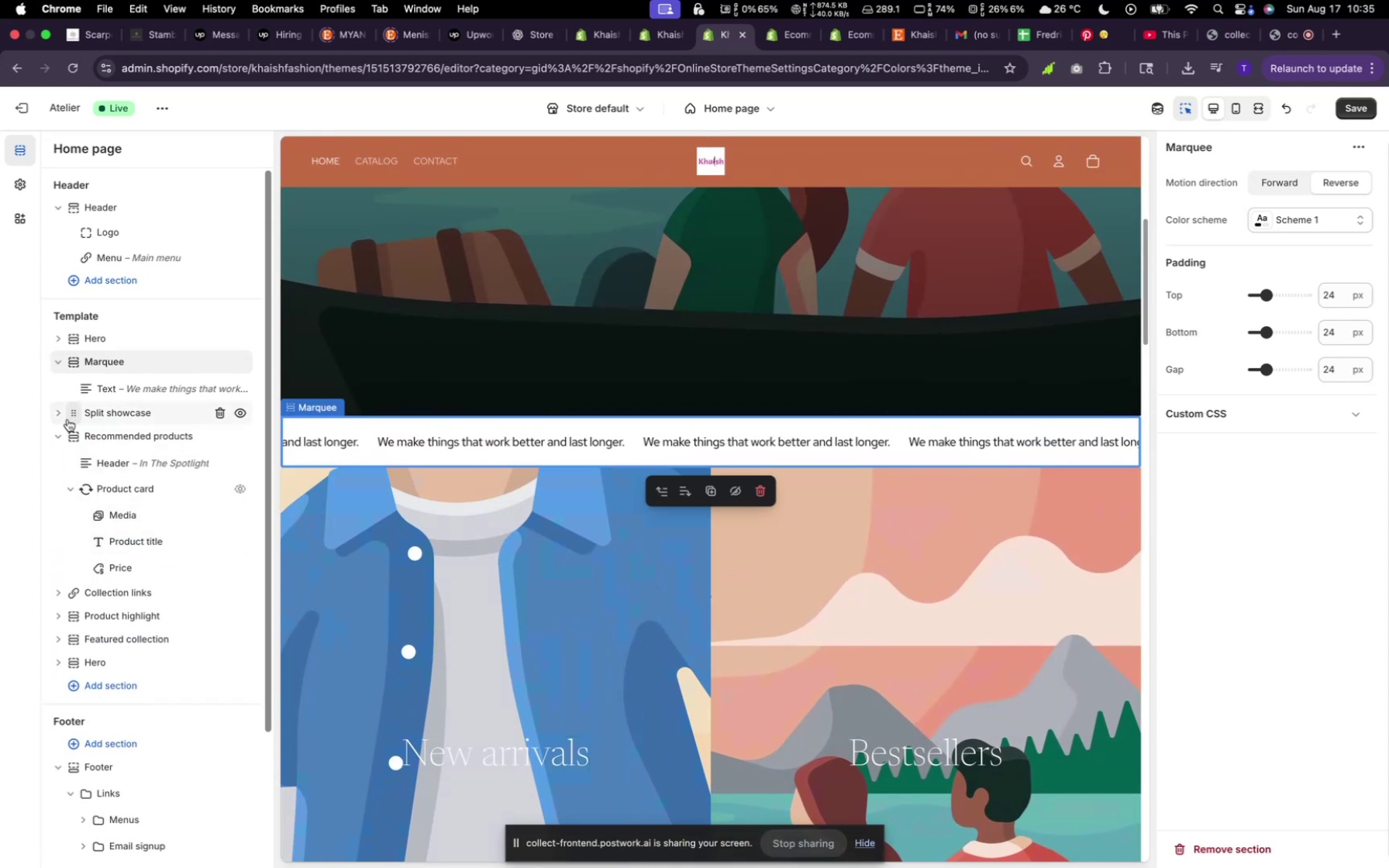 
left_click([57, 439])
 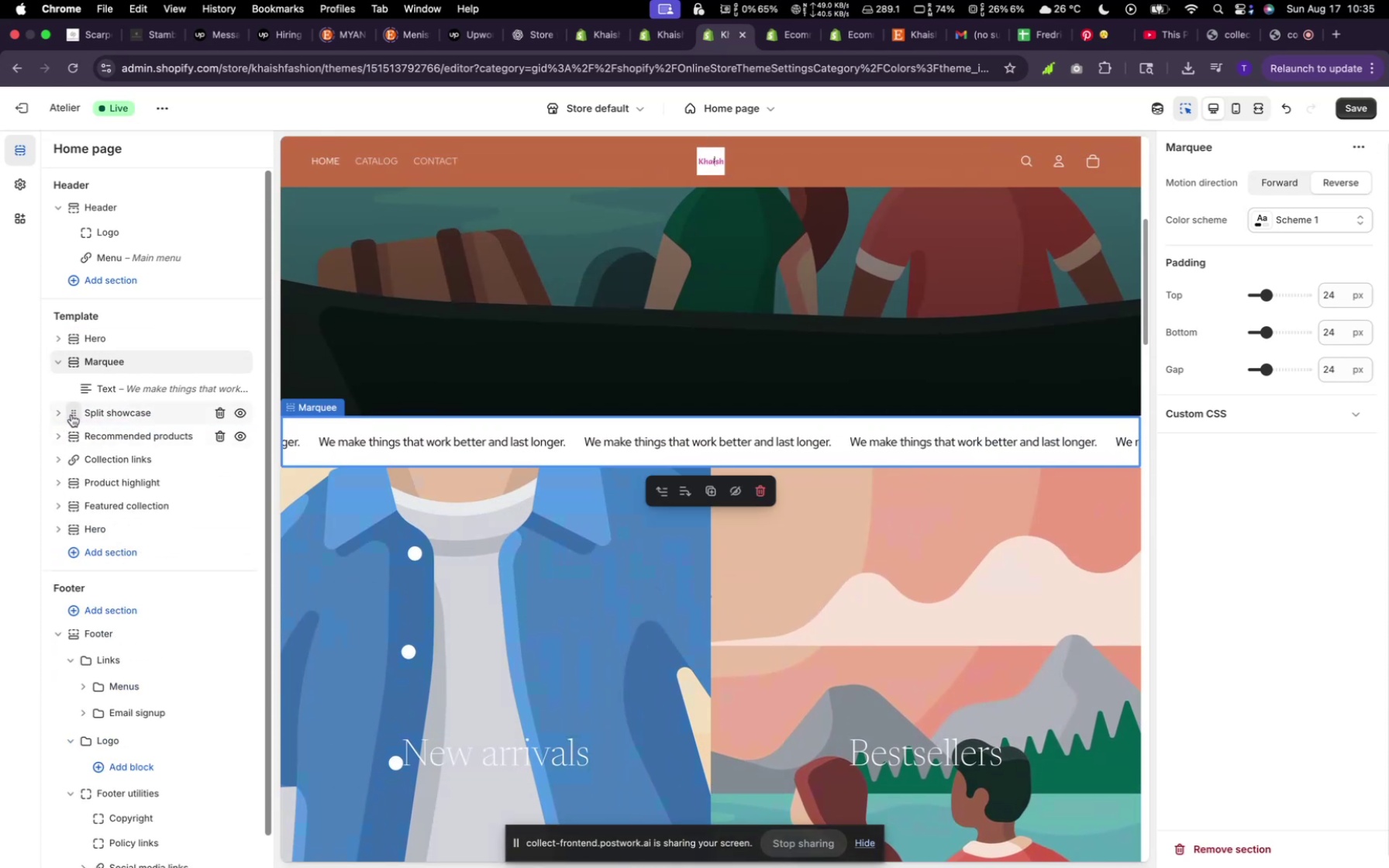 
left_click_drag(start_coordinate=[71, 412], to_coordinate=[76, 577])
 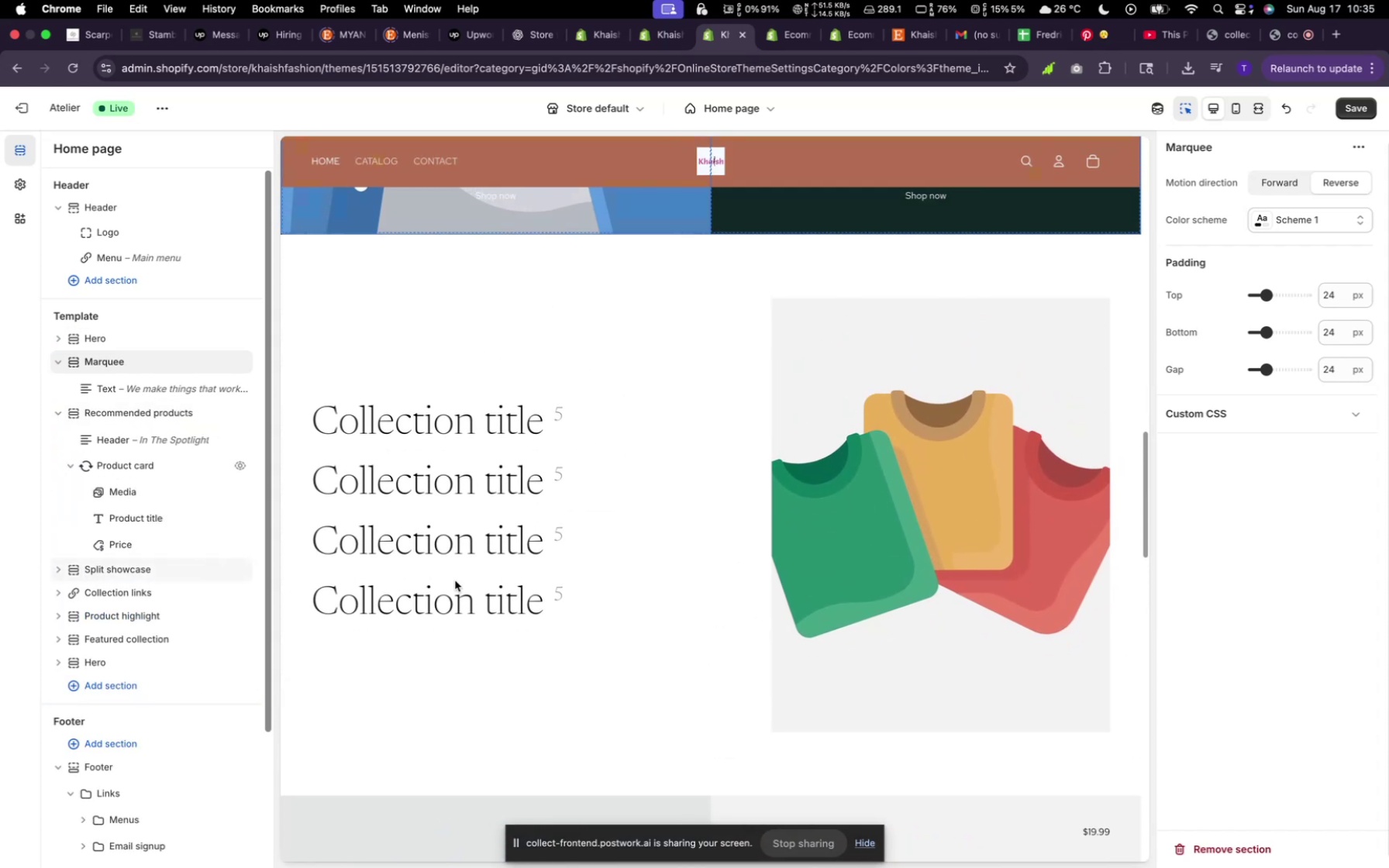 
scroll: coordinate [525, 591], scroll_direction: up, amount: 42.0
 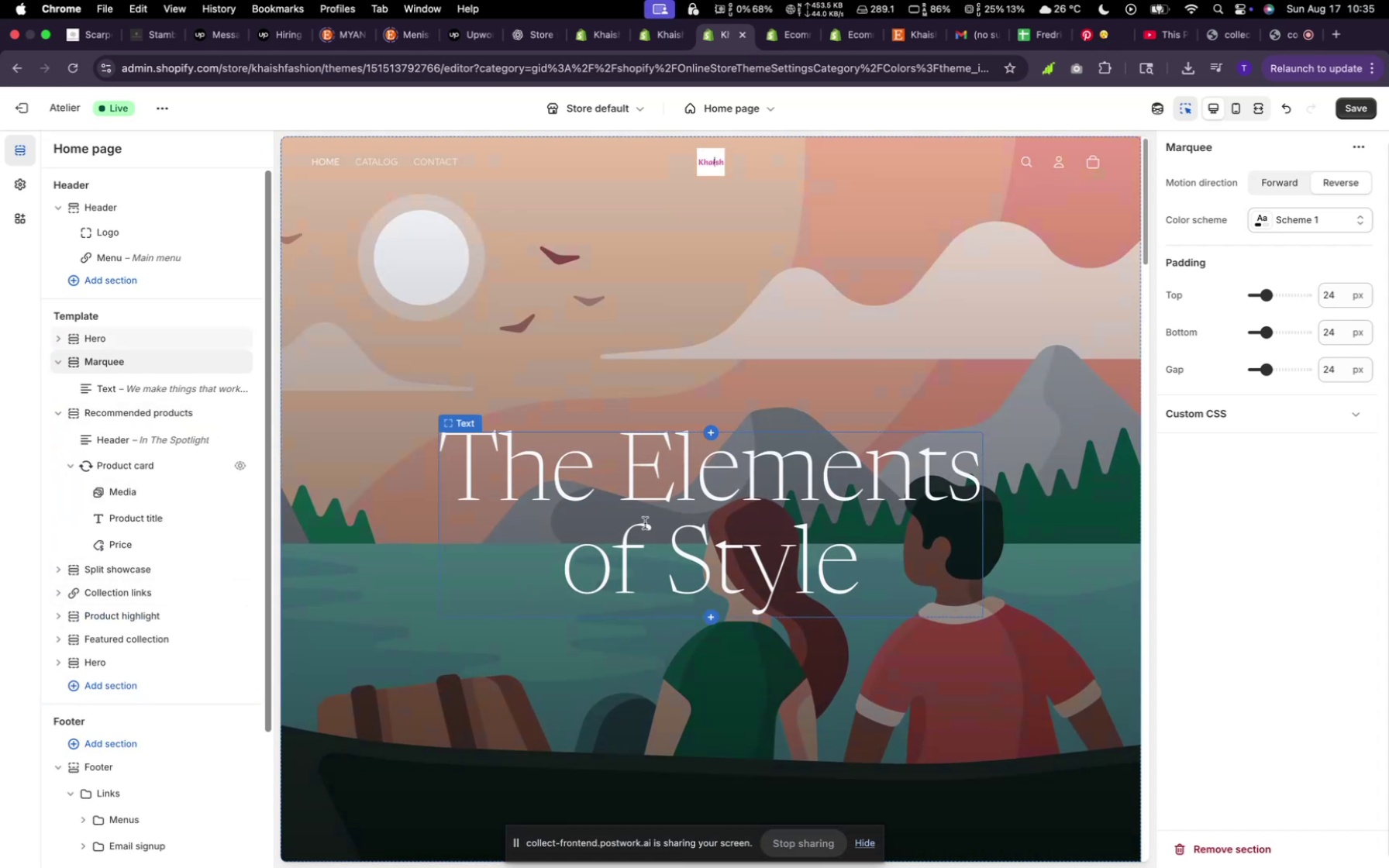 
scroll: coordinate [690, 492], scroll_direction: down, amount: 123.0
 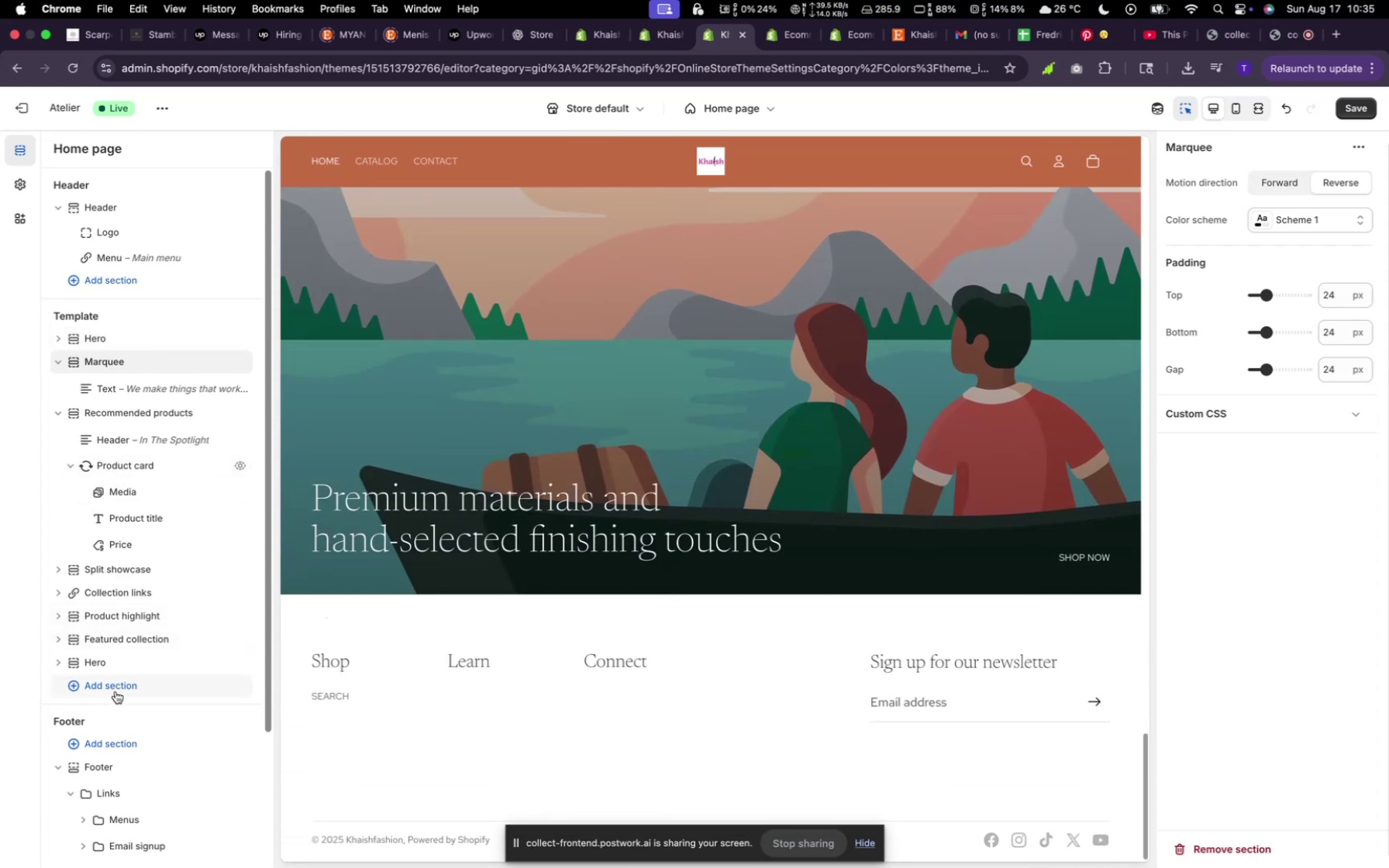 
left_click([115, 689])
 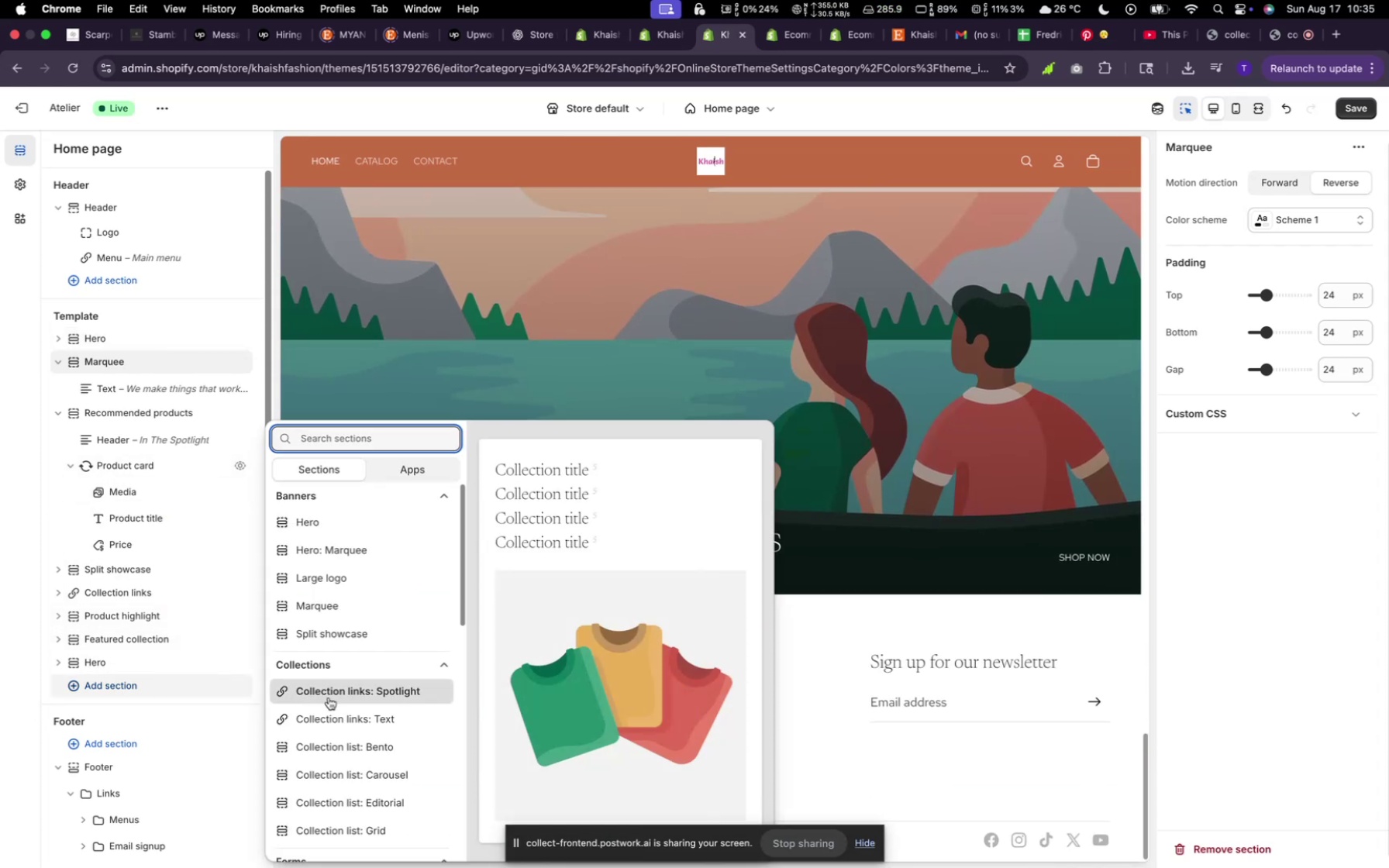 
scroll: coordinate [342, 794], scroll_direction: down, amount: 24.0
 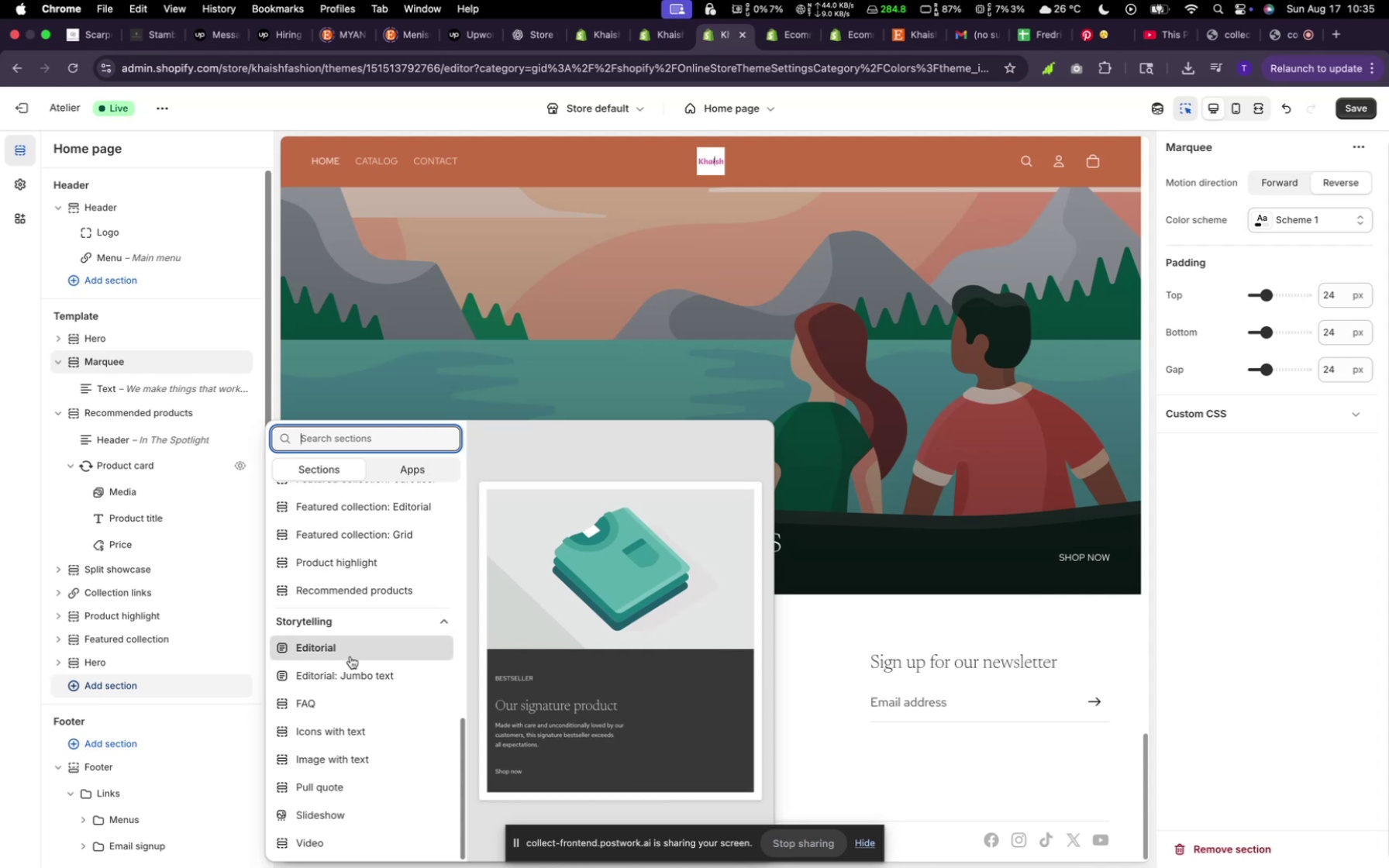 
wait(7.9)
 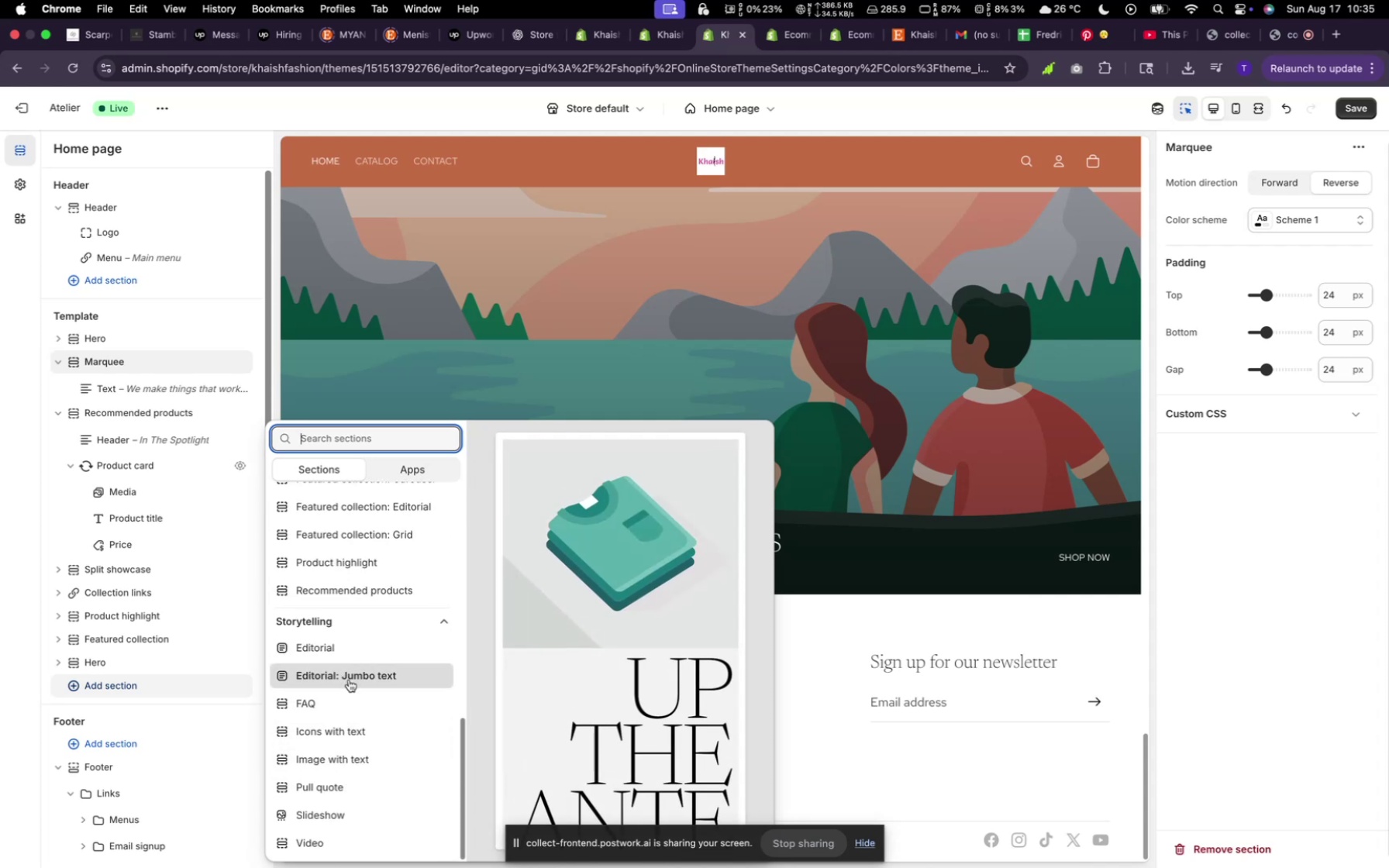 
left_click([350, 656])
 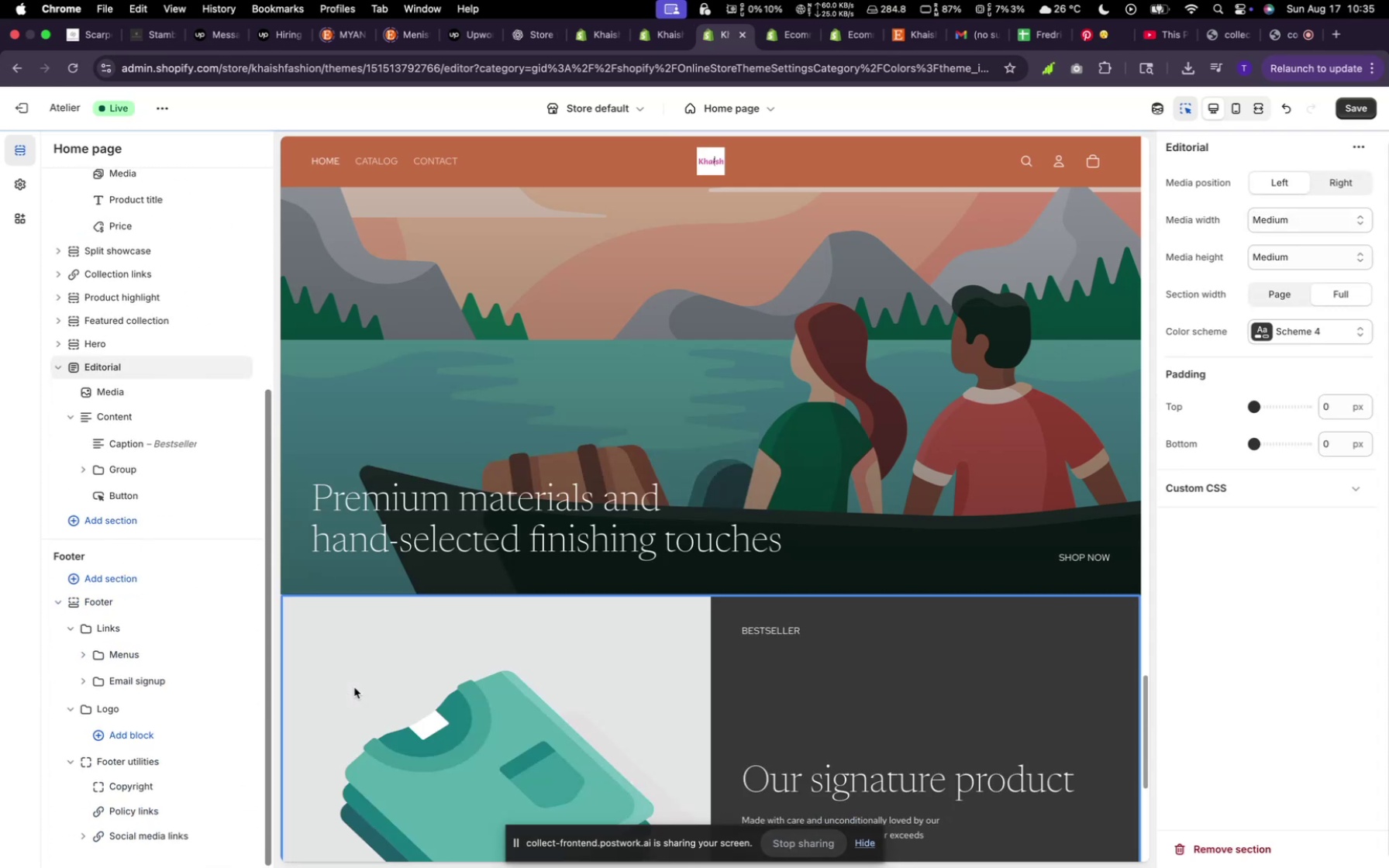 
wait(6.0)
 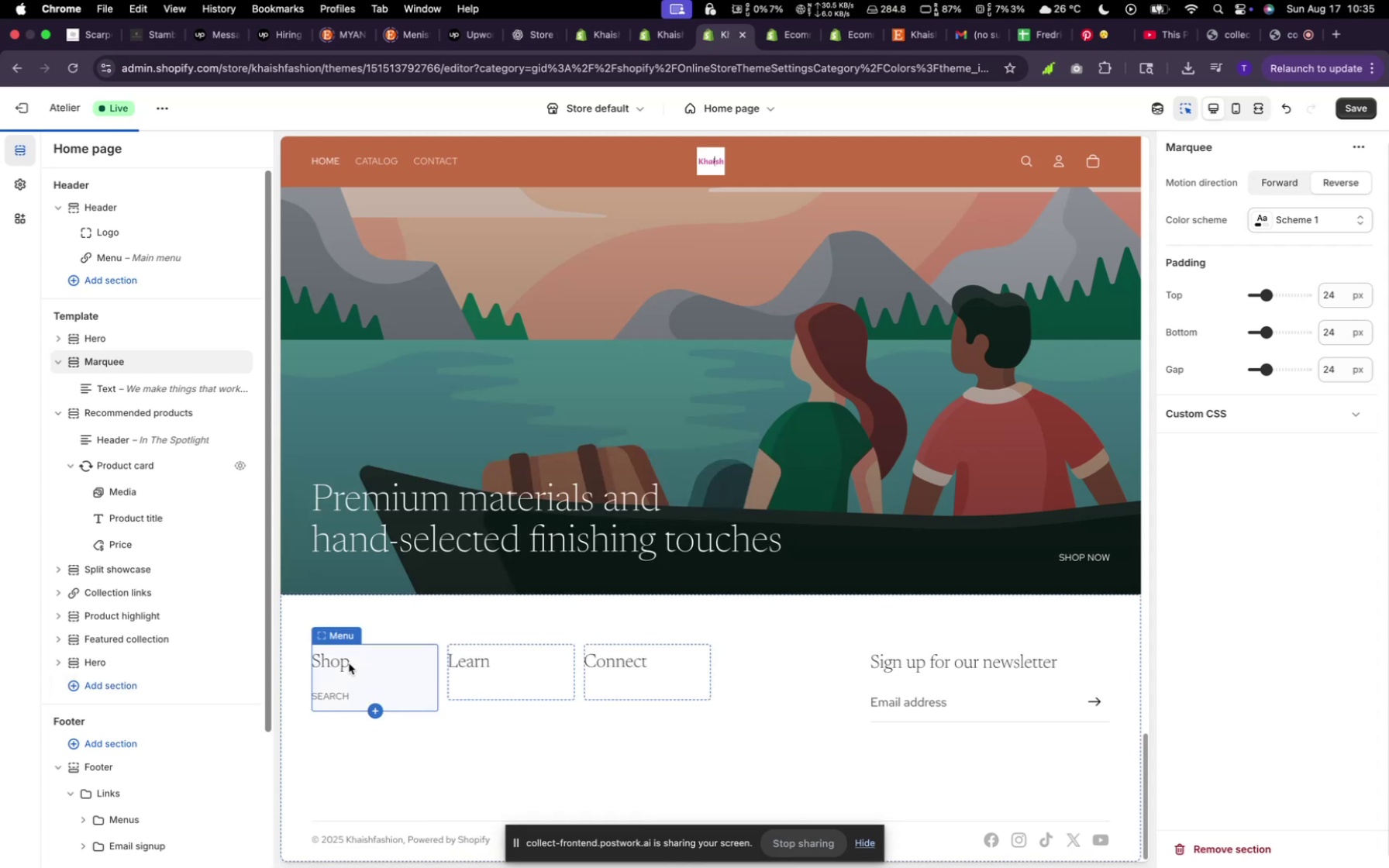 
scroll: coordinate [433, 627], scroll_direction: up, amount: 5.0
 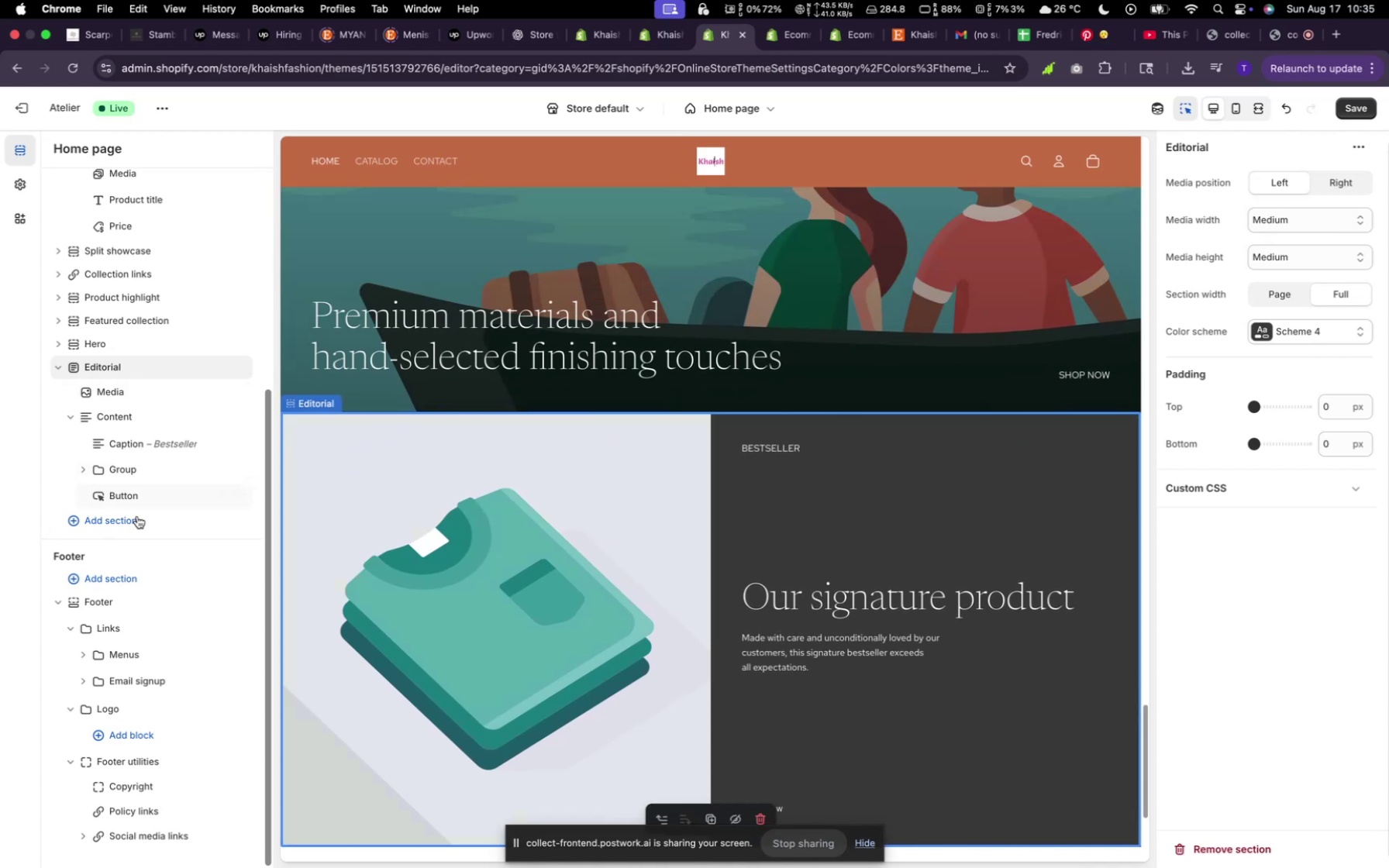 
left_click([135, 517])
 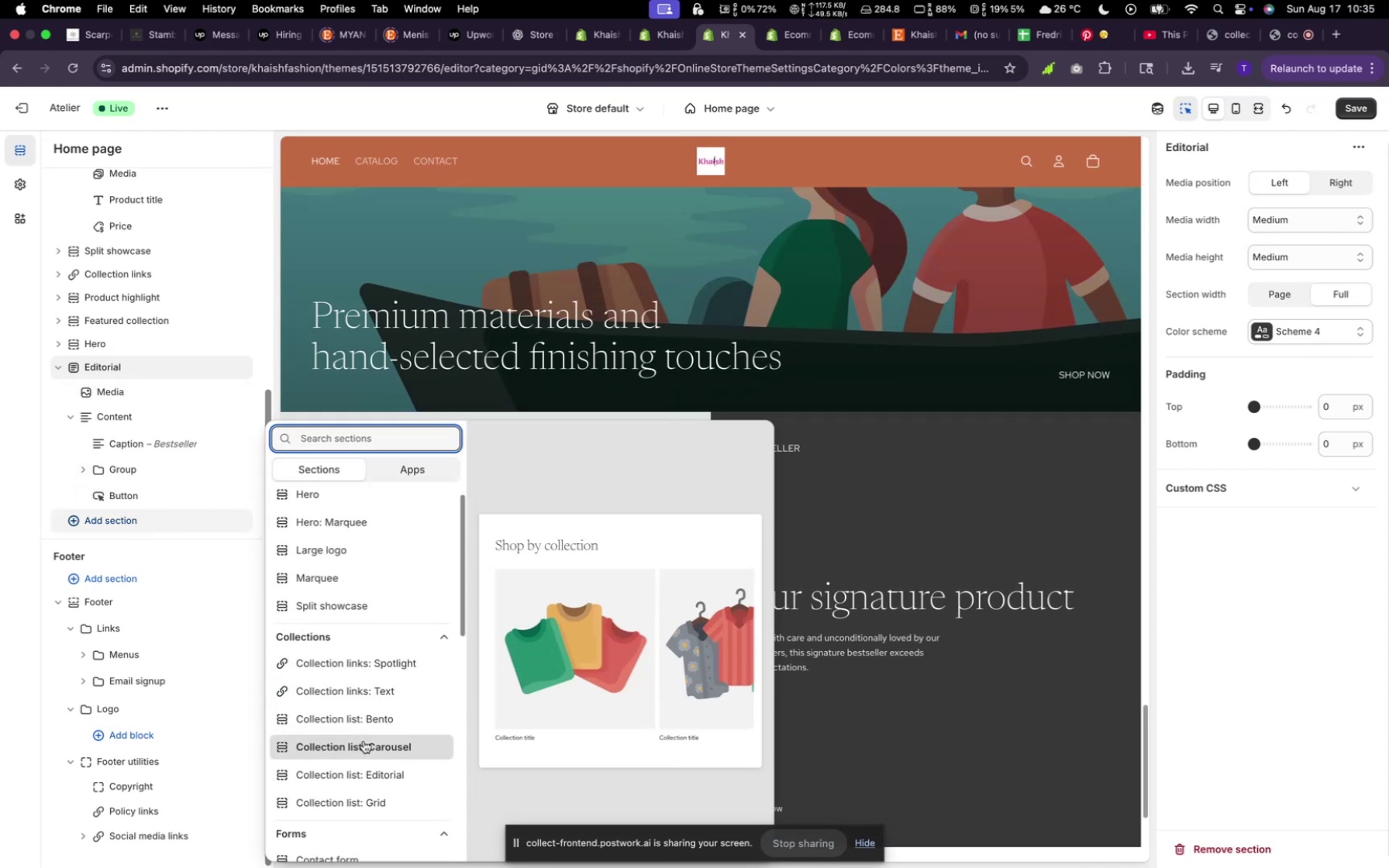 
scroll: coordinate [364, 741], scroll_direction: down, amount: 14.0
 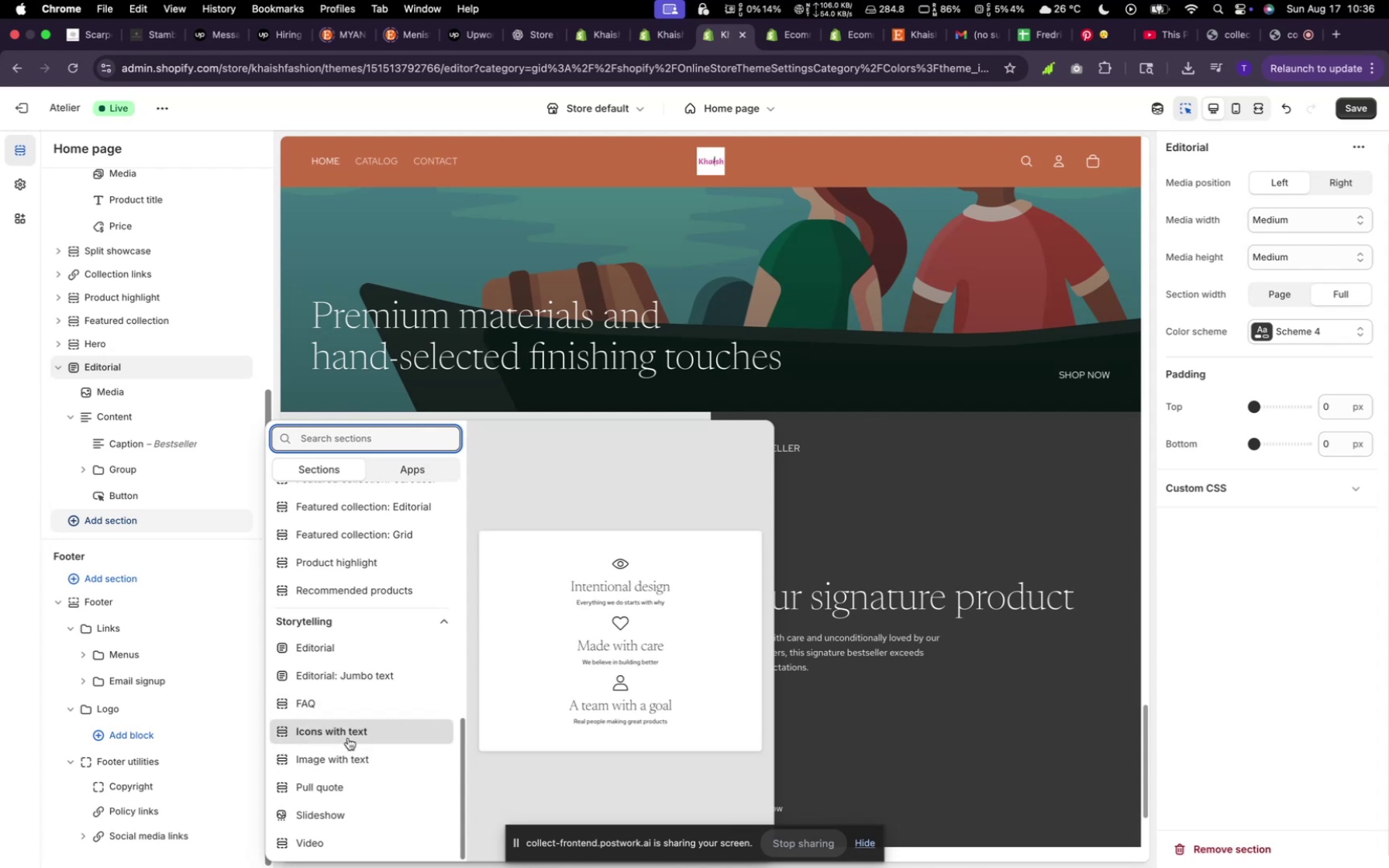 
wait(26.7)
 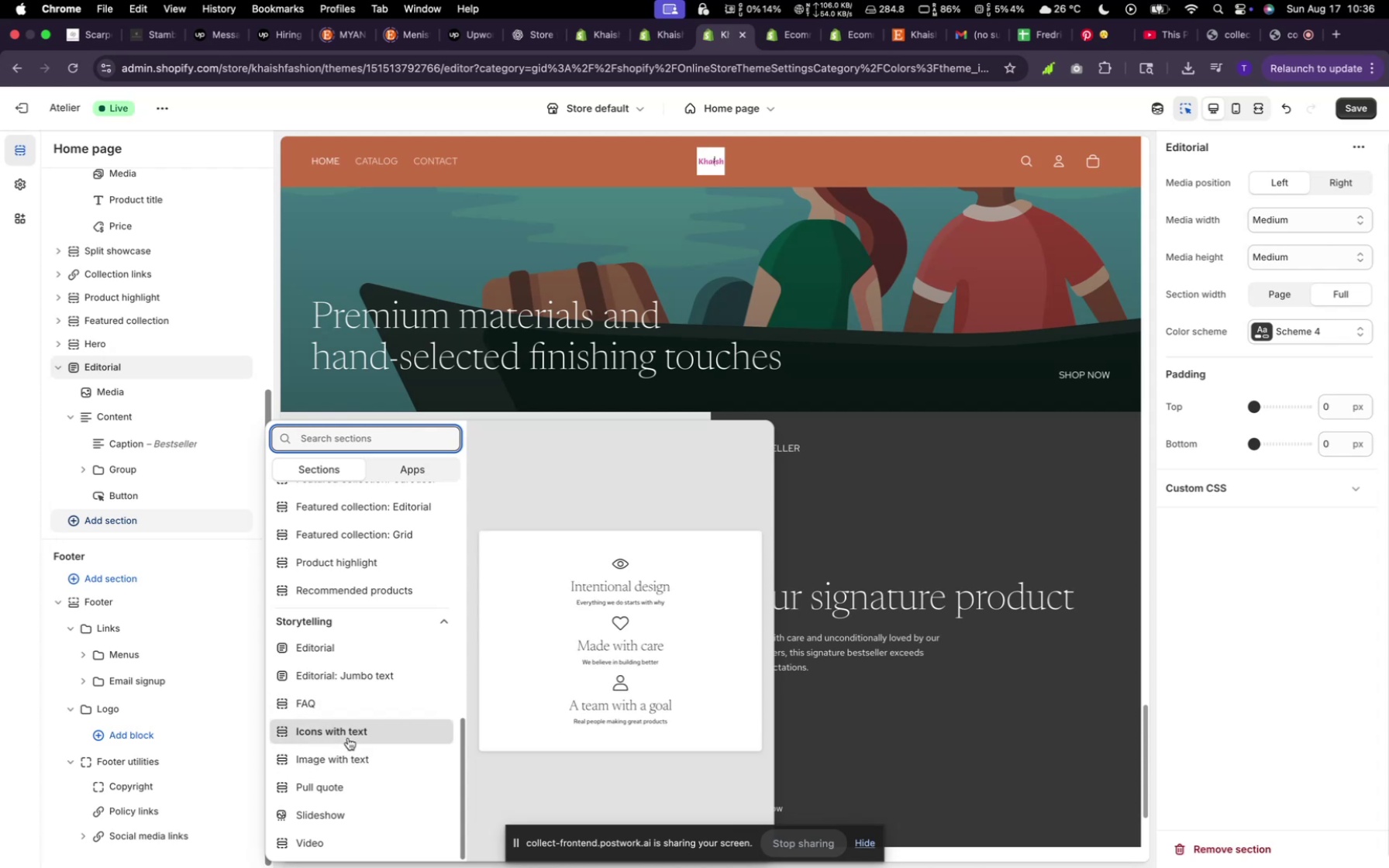 
left_click([335, 737])
 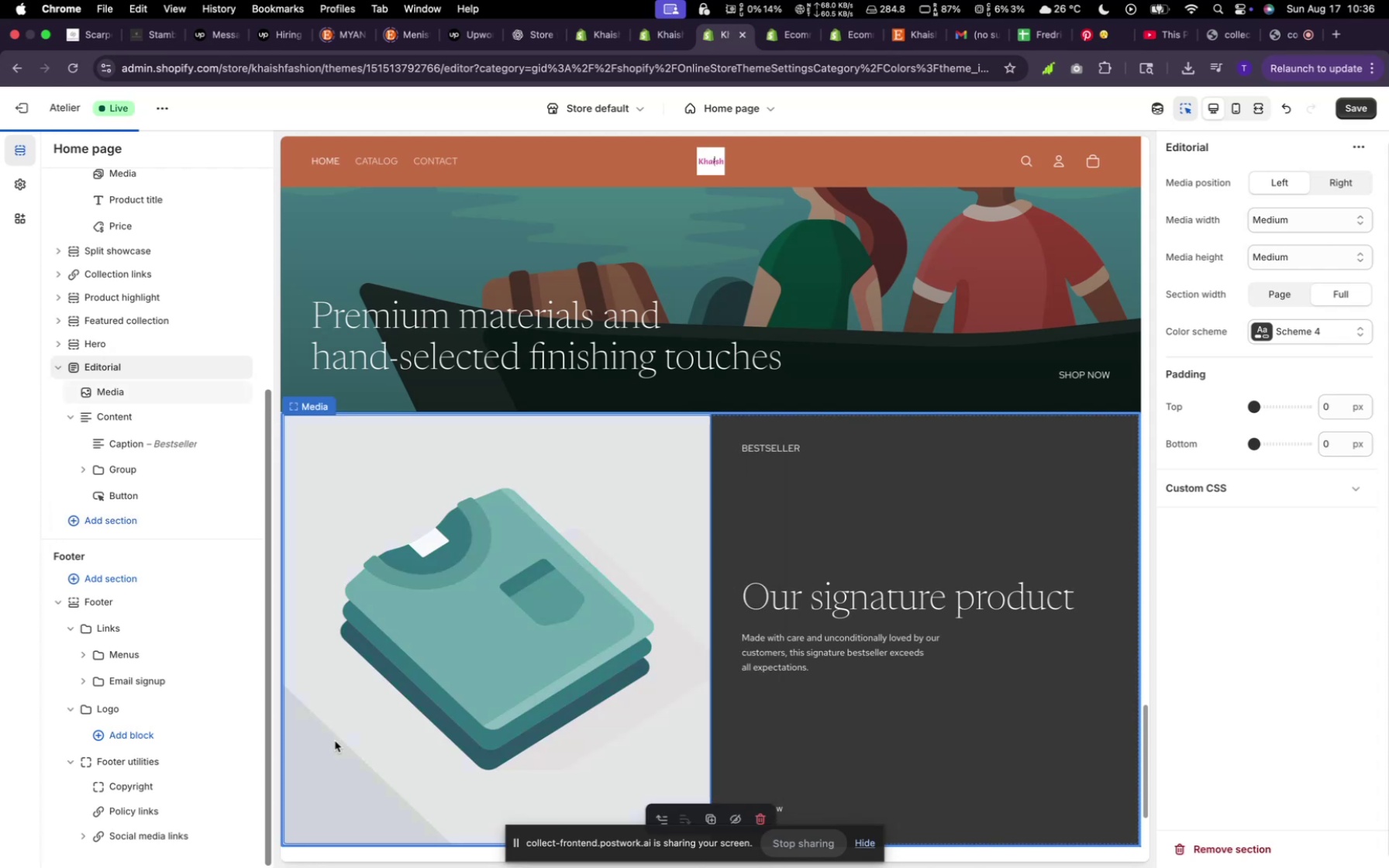 
scroll: coordinate [394, 730], scroll_direction: down, amount: 43.0
 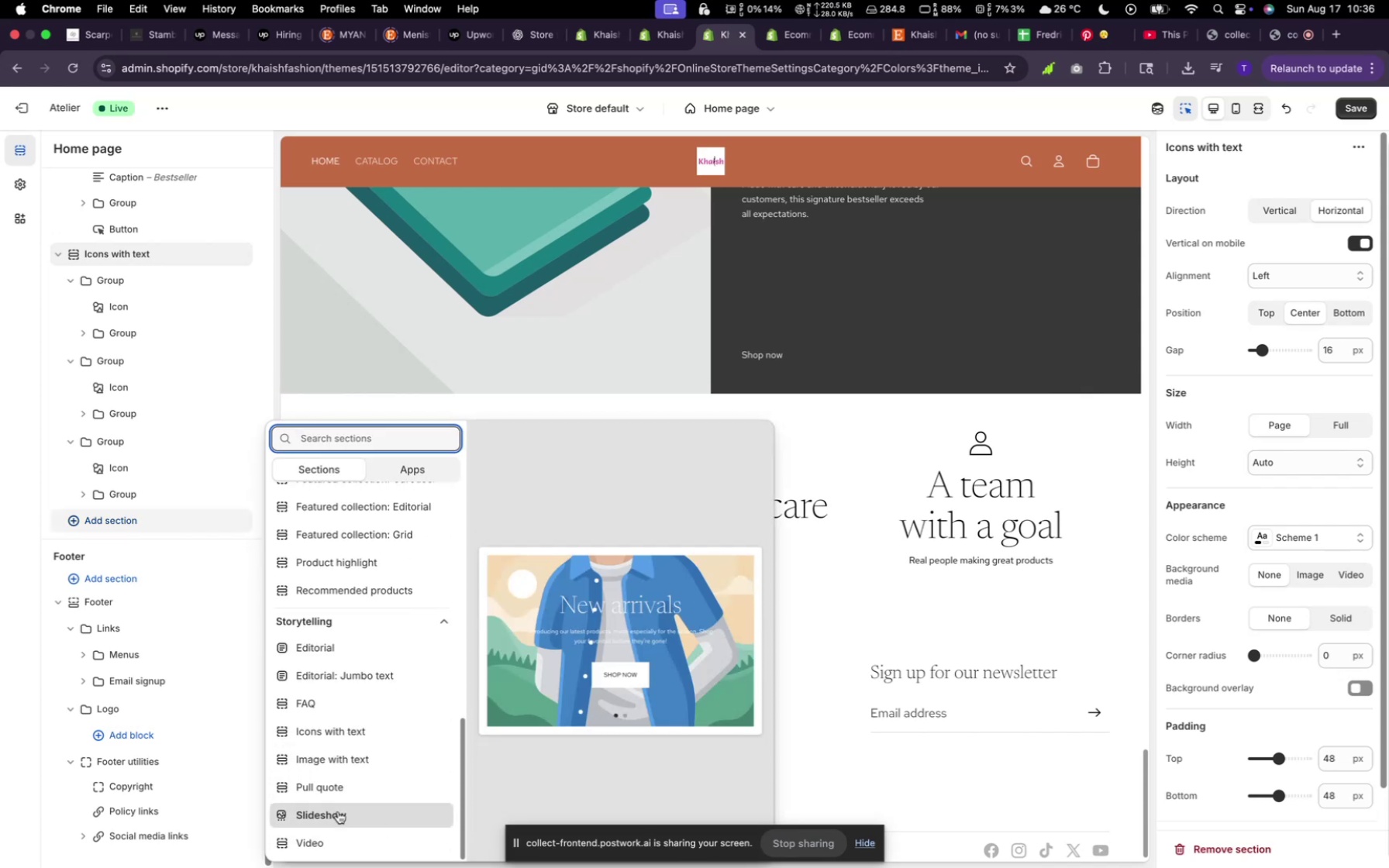 
wait(7.78)
 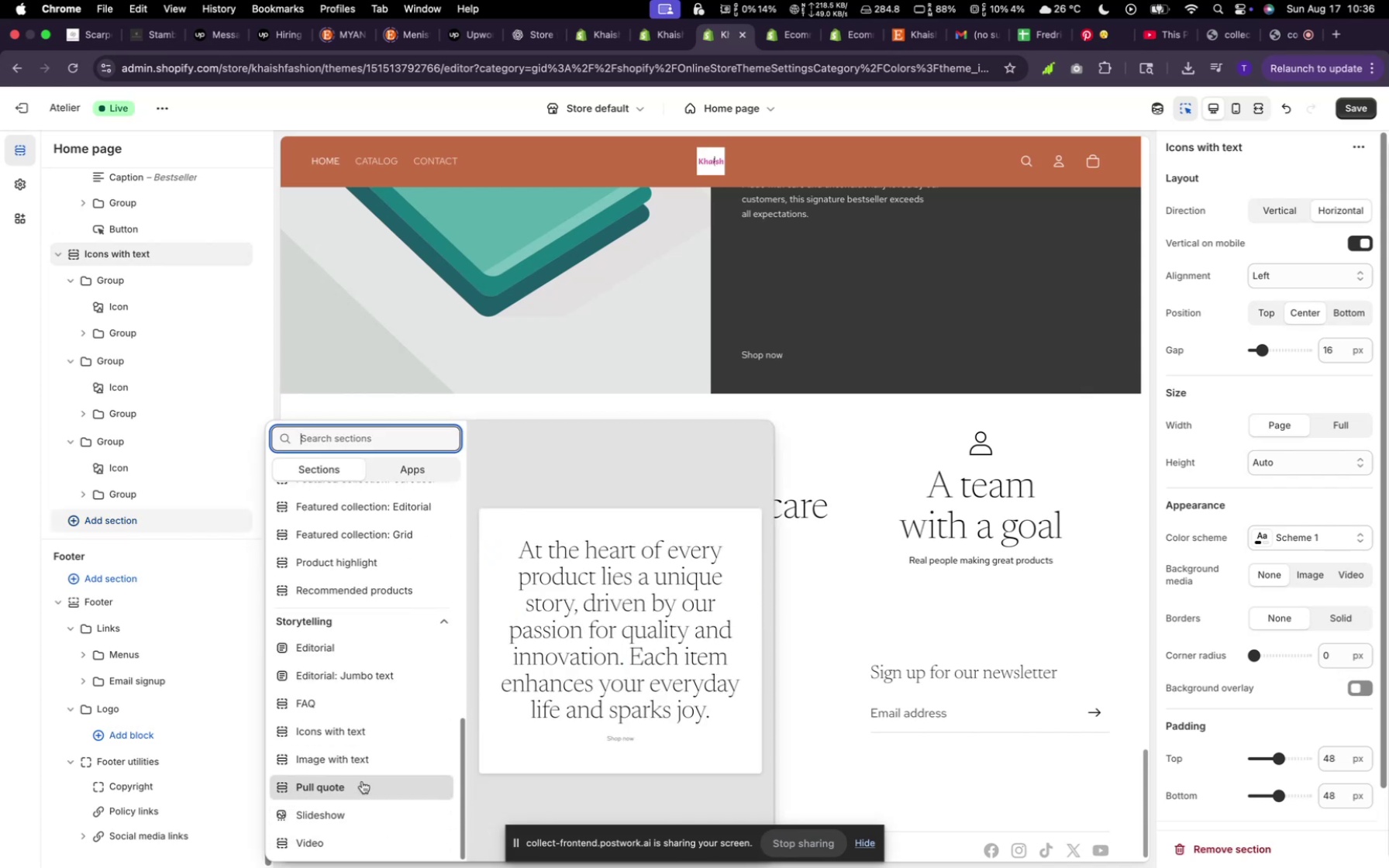 
left_click([341, 797])
 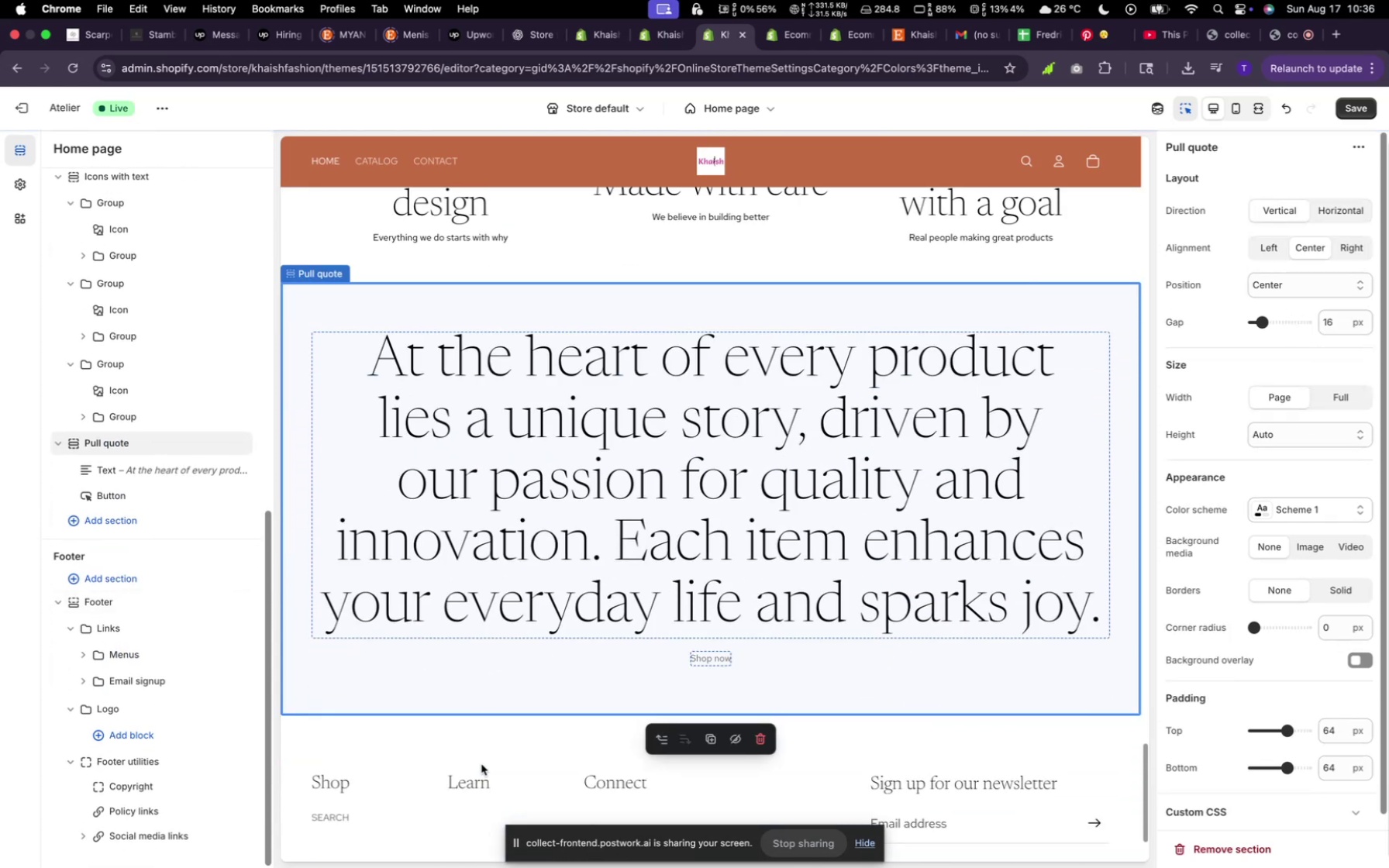 
wait(8.76)
 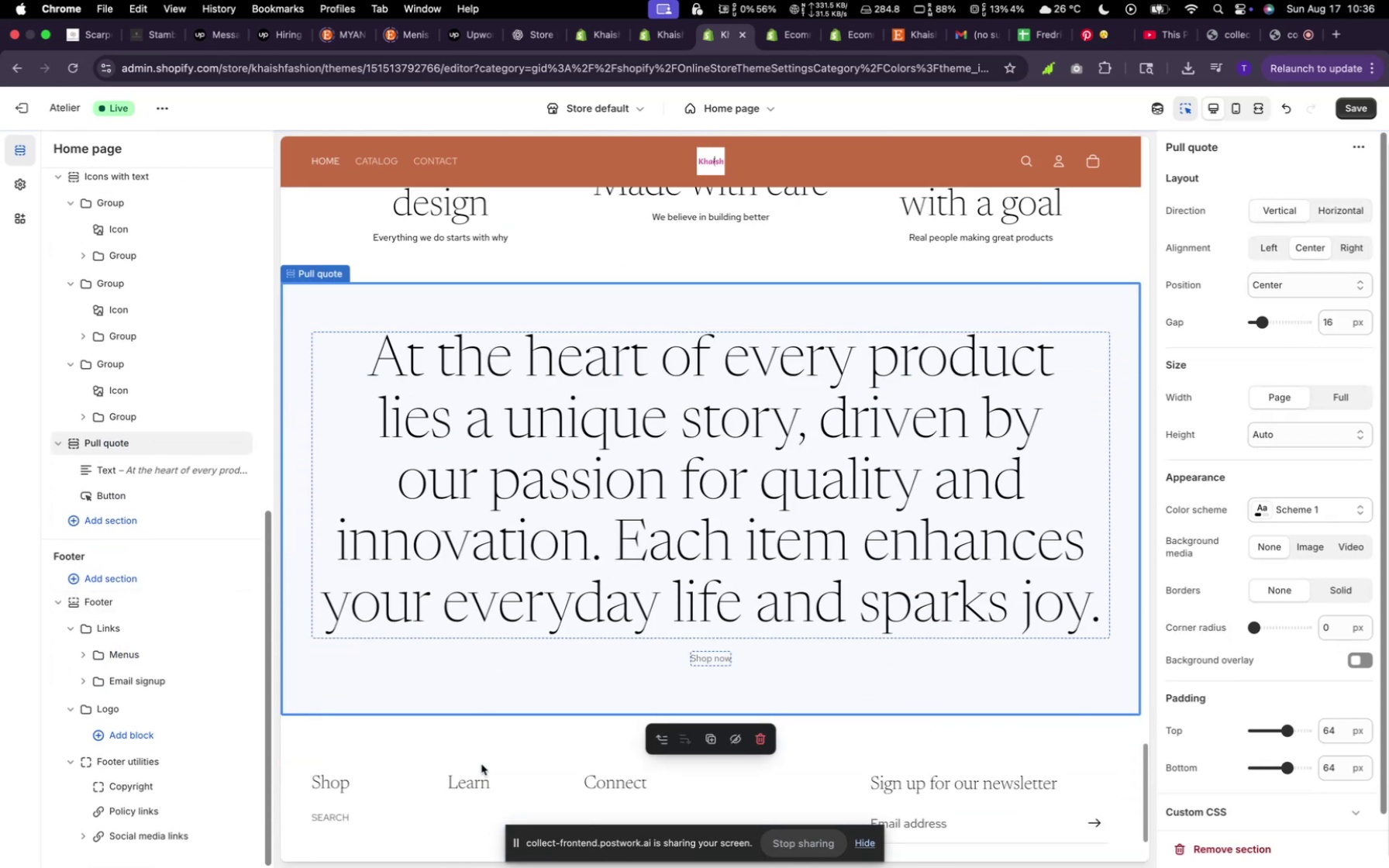 
left_click([587, 543])
 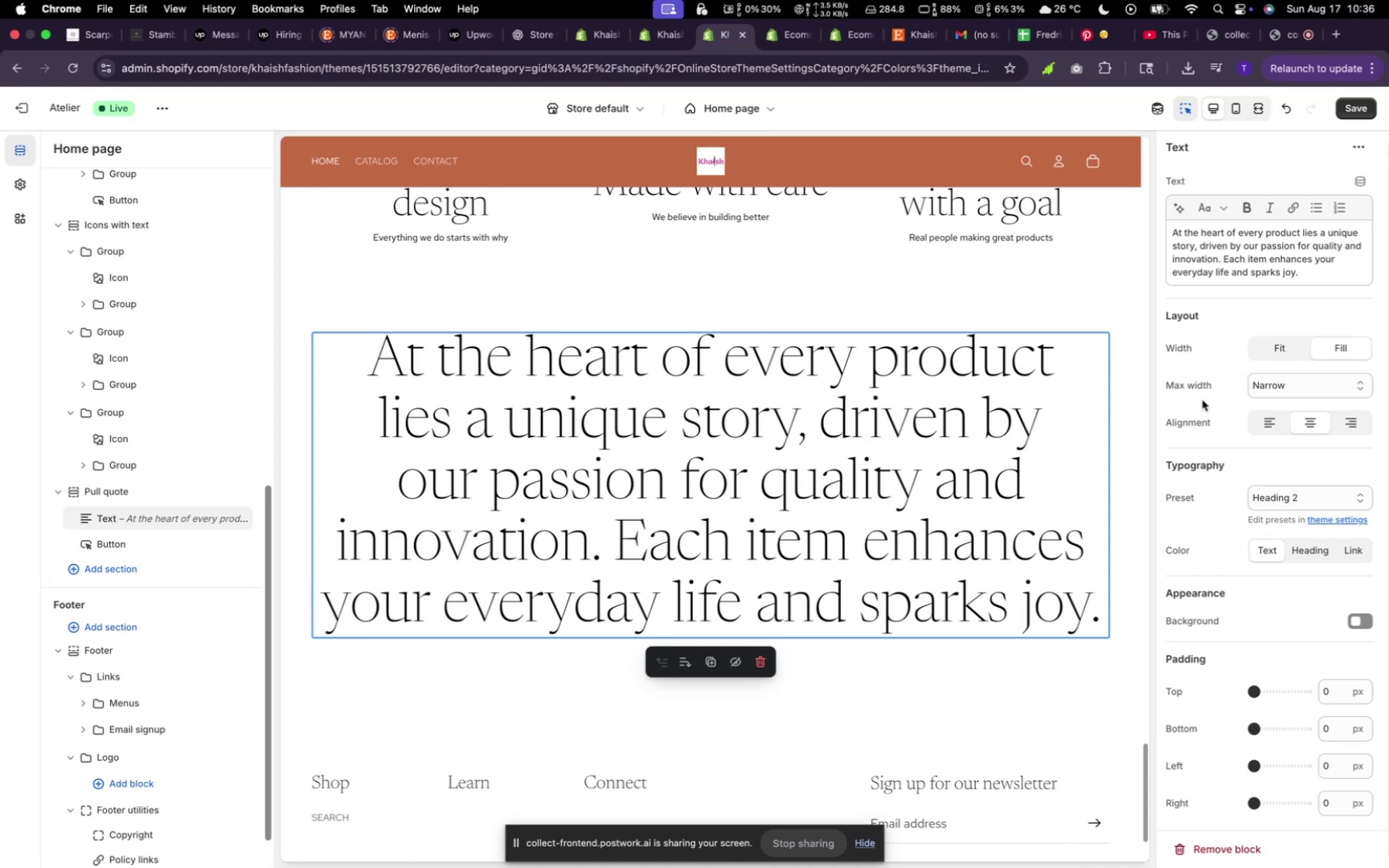 
mouse_move([1298, 503])
 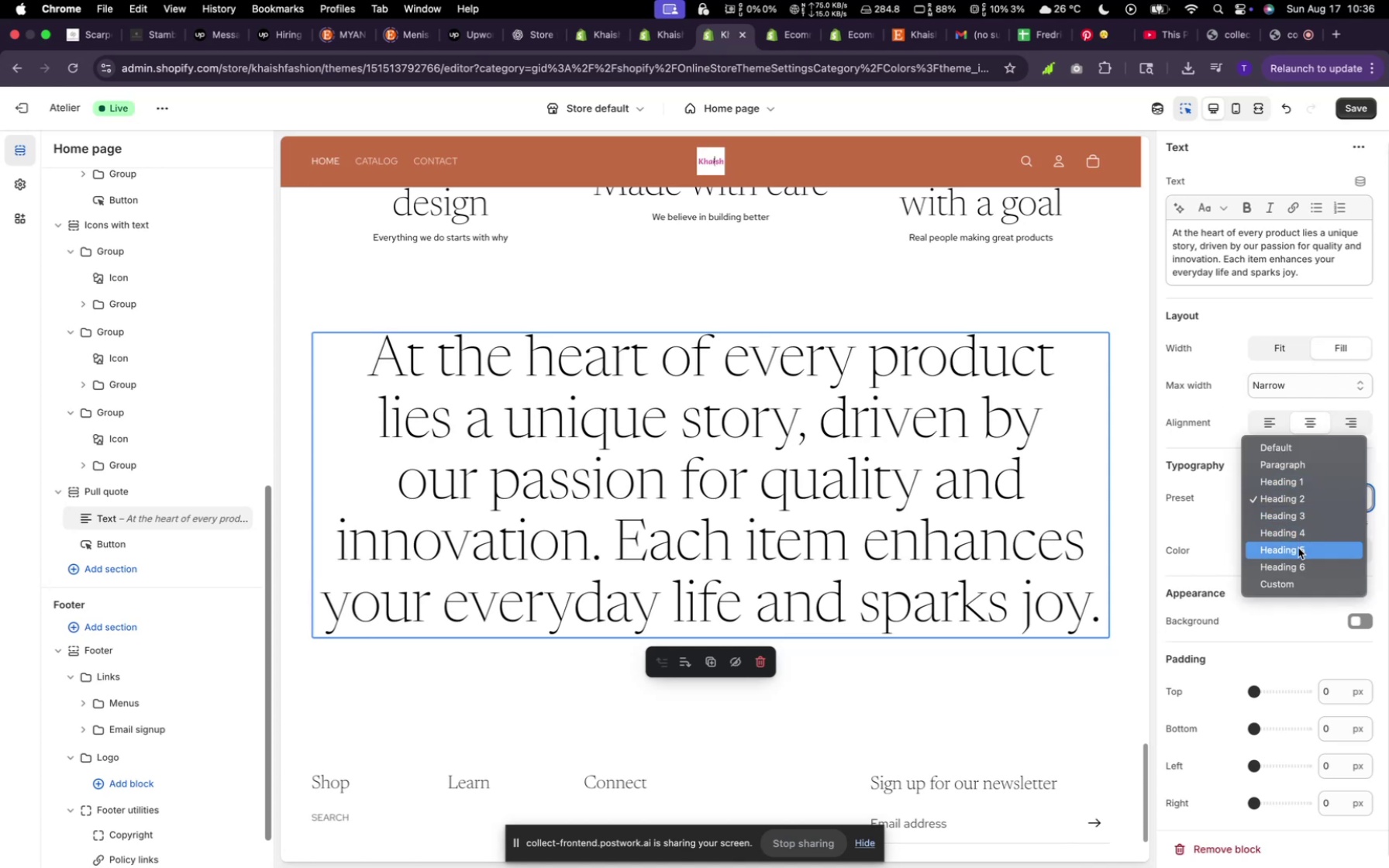 
left_click([1298, 552])
 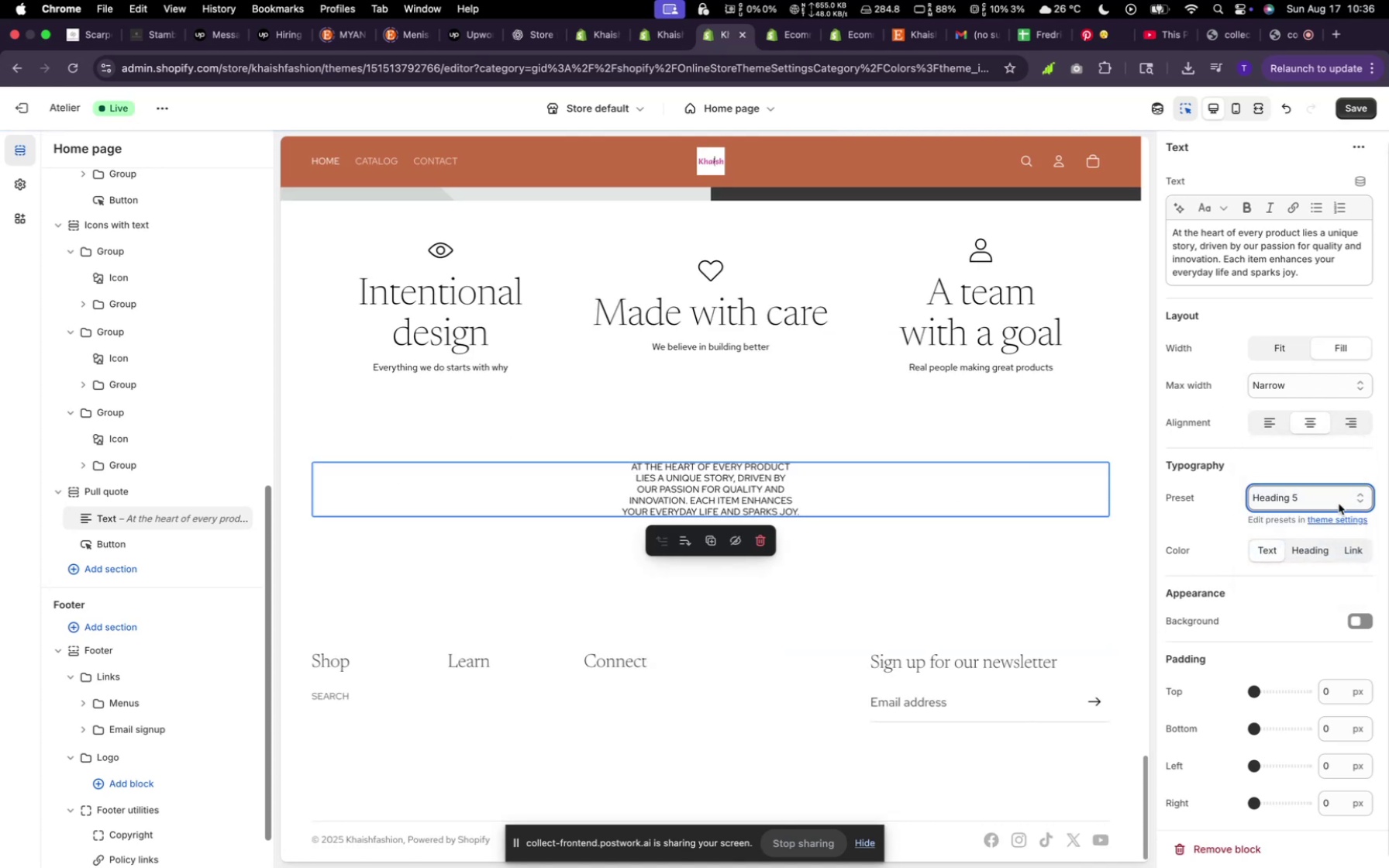 
left_click([1318, 500])
 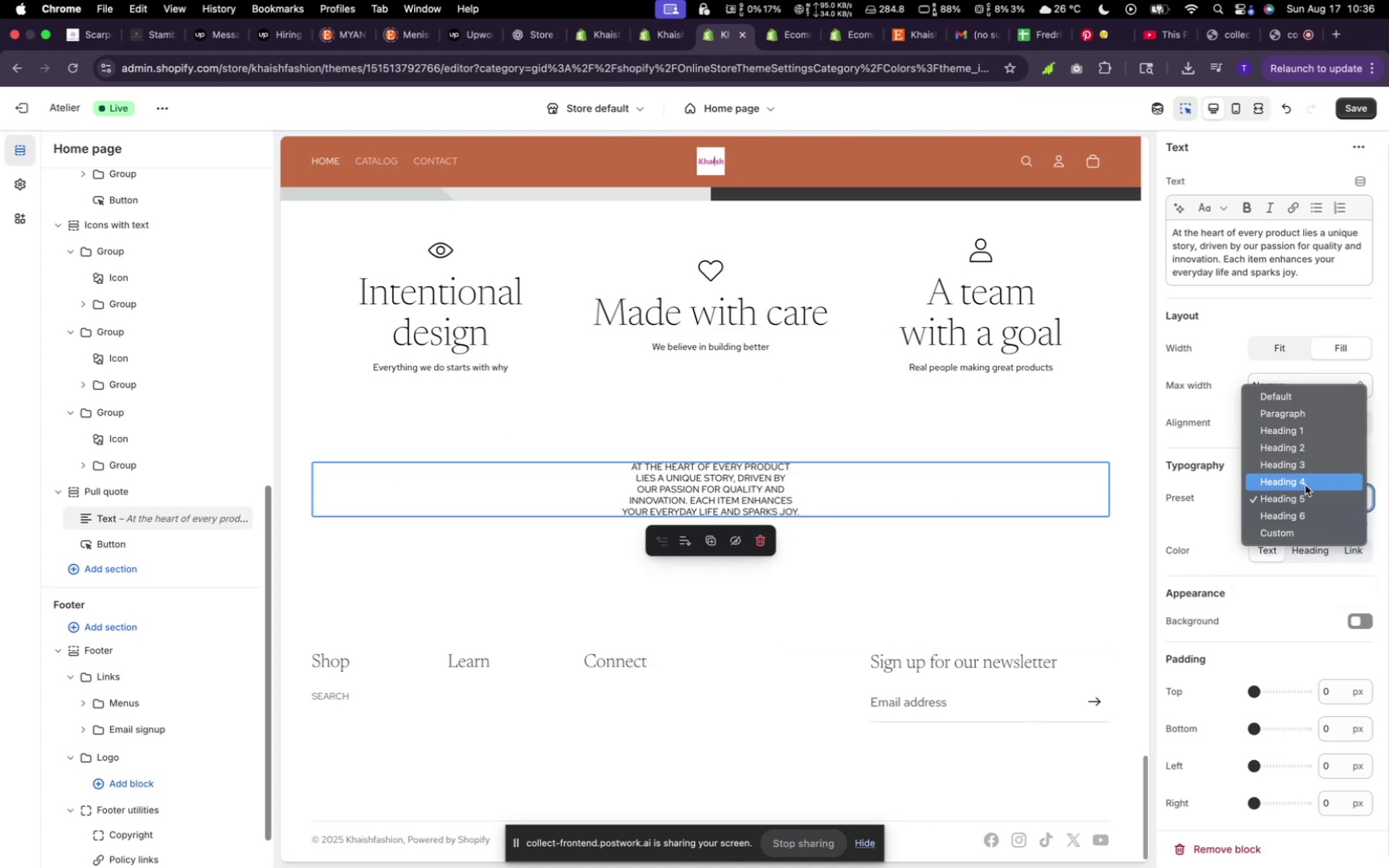 
left_click([1305, 485])
 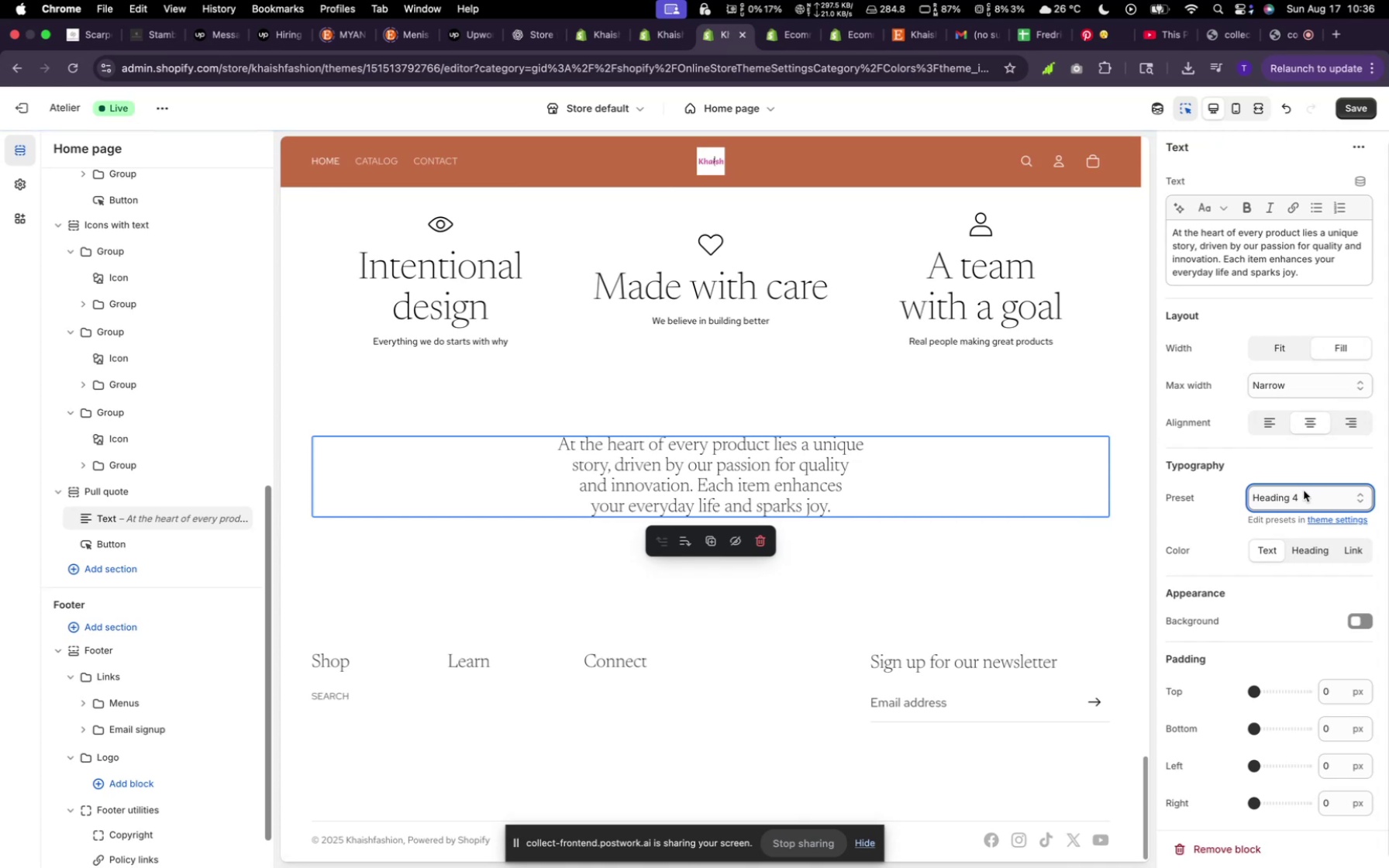 
scroll: coordinate [1302, 498], scroll_direction: down, amount: 11.0
 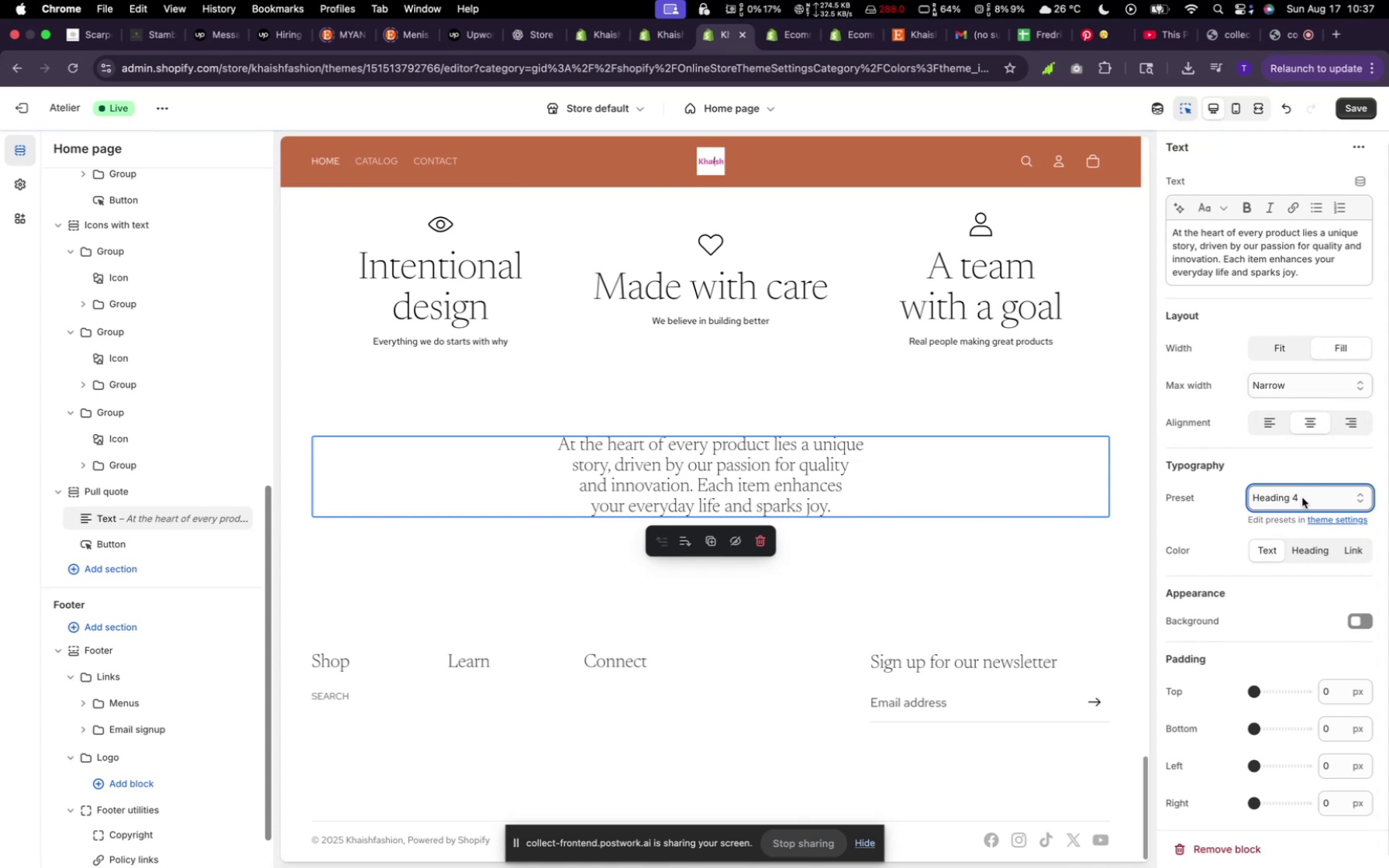 
scroll: coordinate [1294, 493], scroll_direction: up, amount: 6.0
 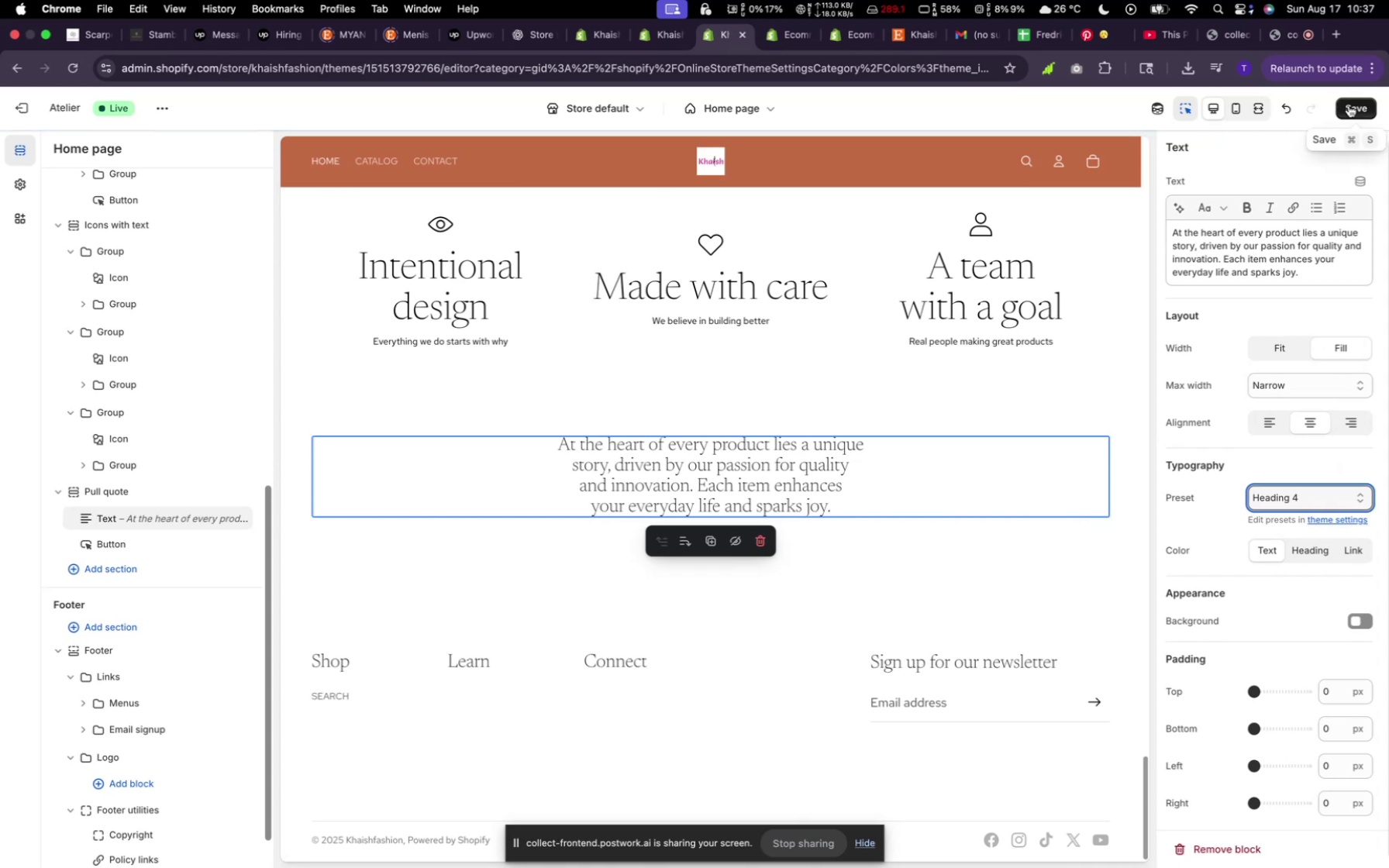 
left_click([1349, 105])
 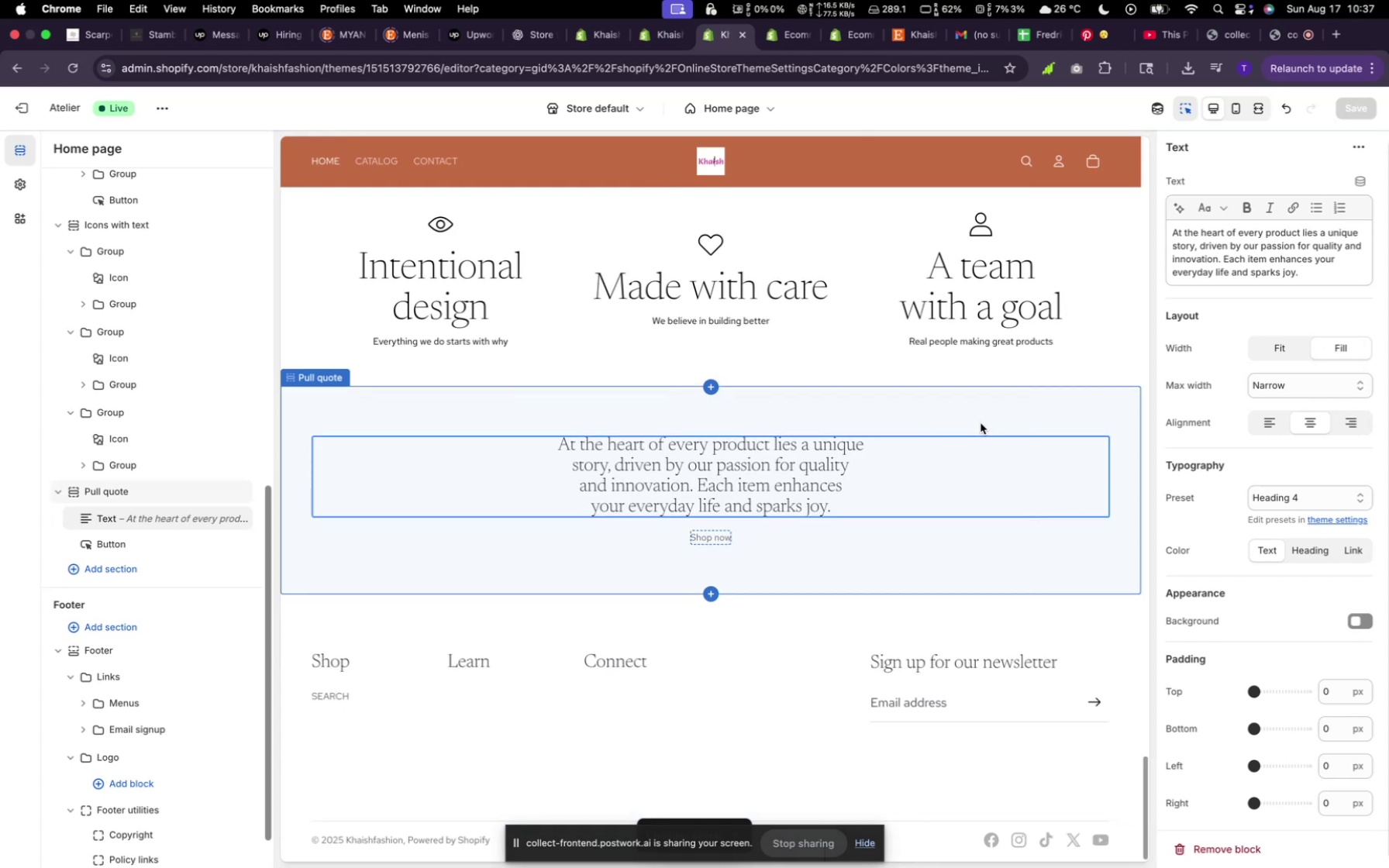 
wait(12.09)
 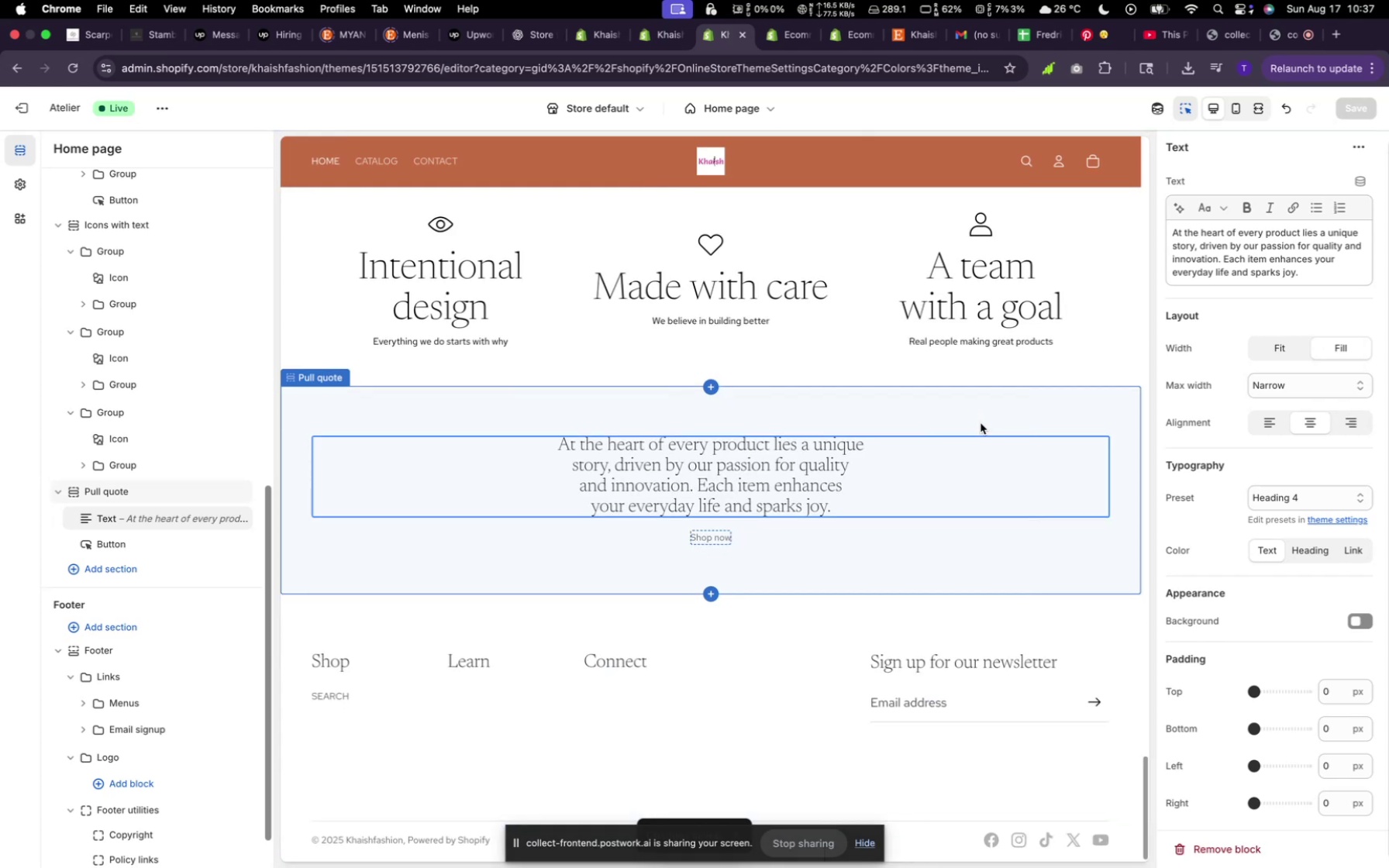 
scroll: coordinate [867, 533], scroll_direction: up, amount: 21.0
 